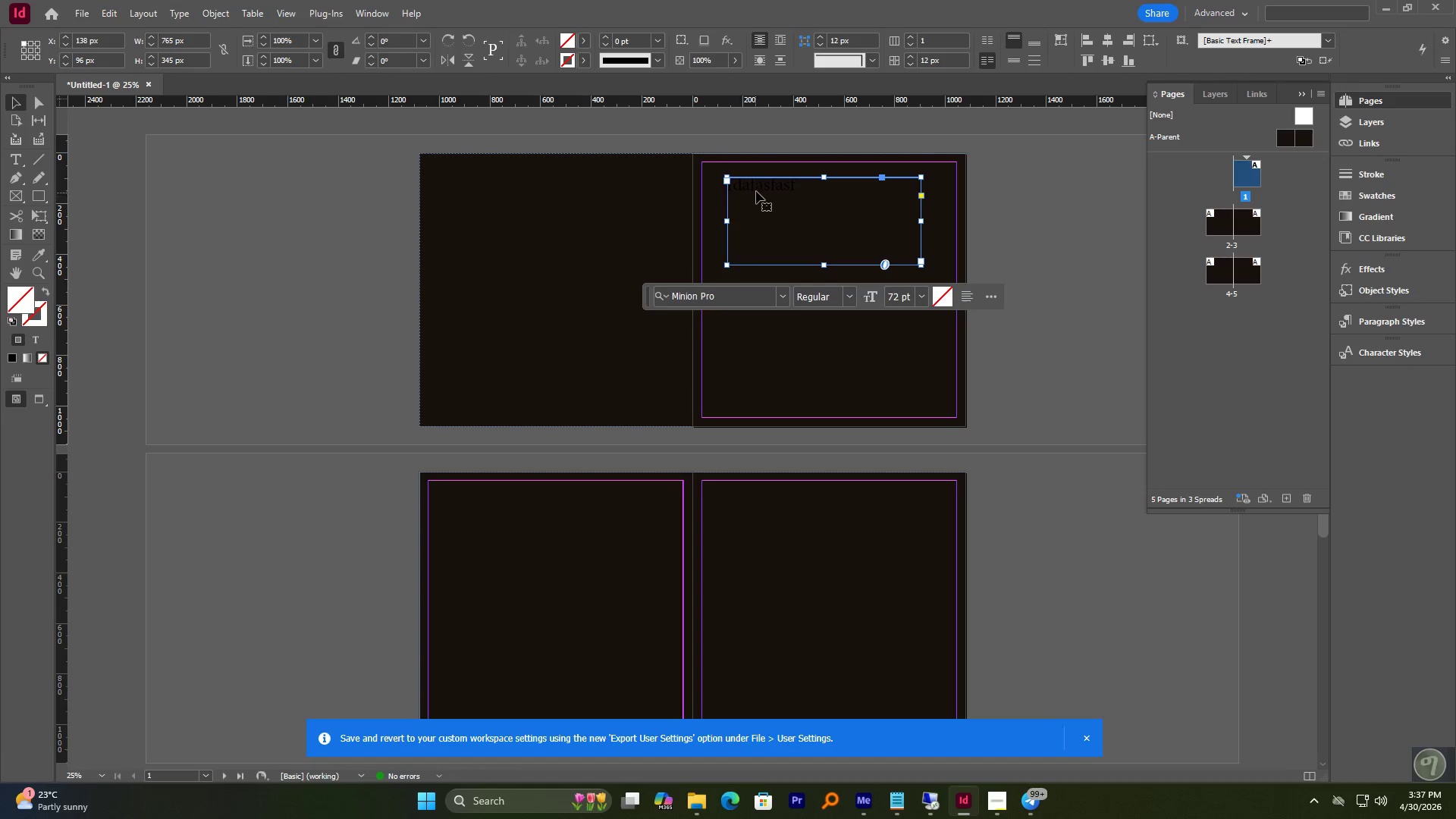 
double_click([757, 190])
 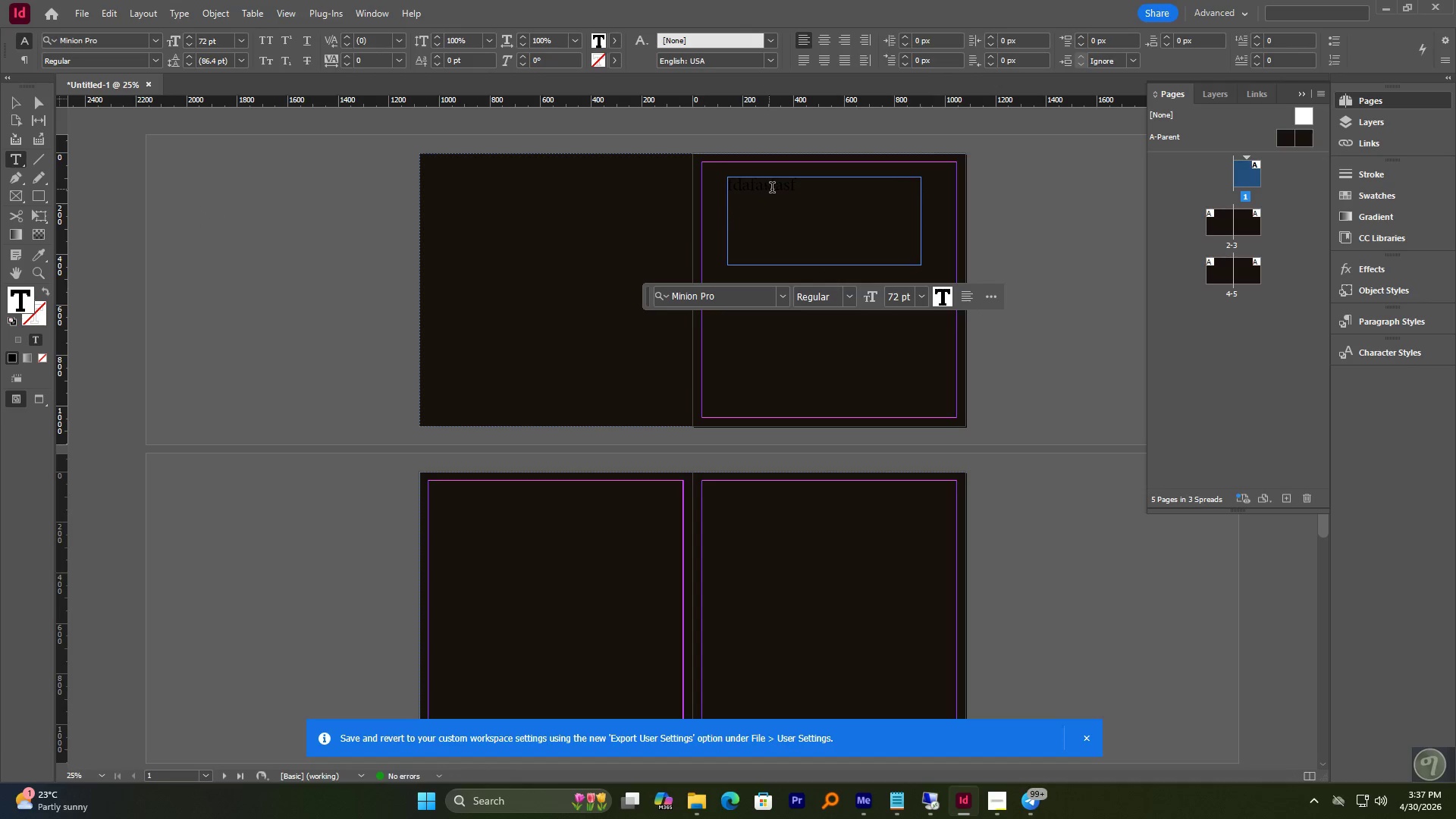 
key(Control+A)
 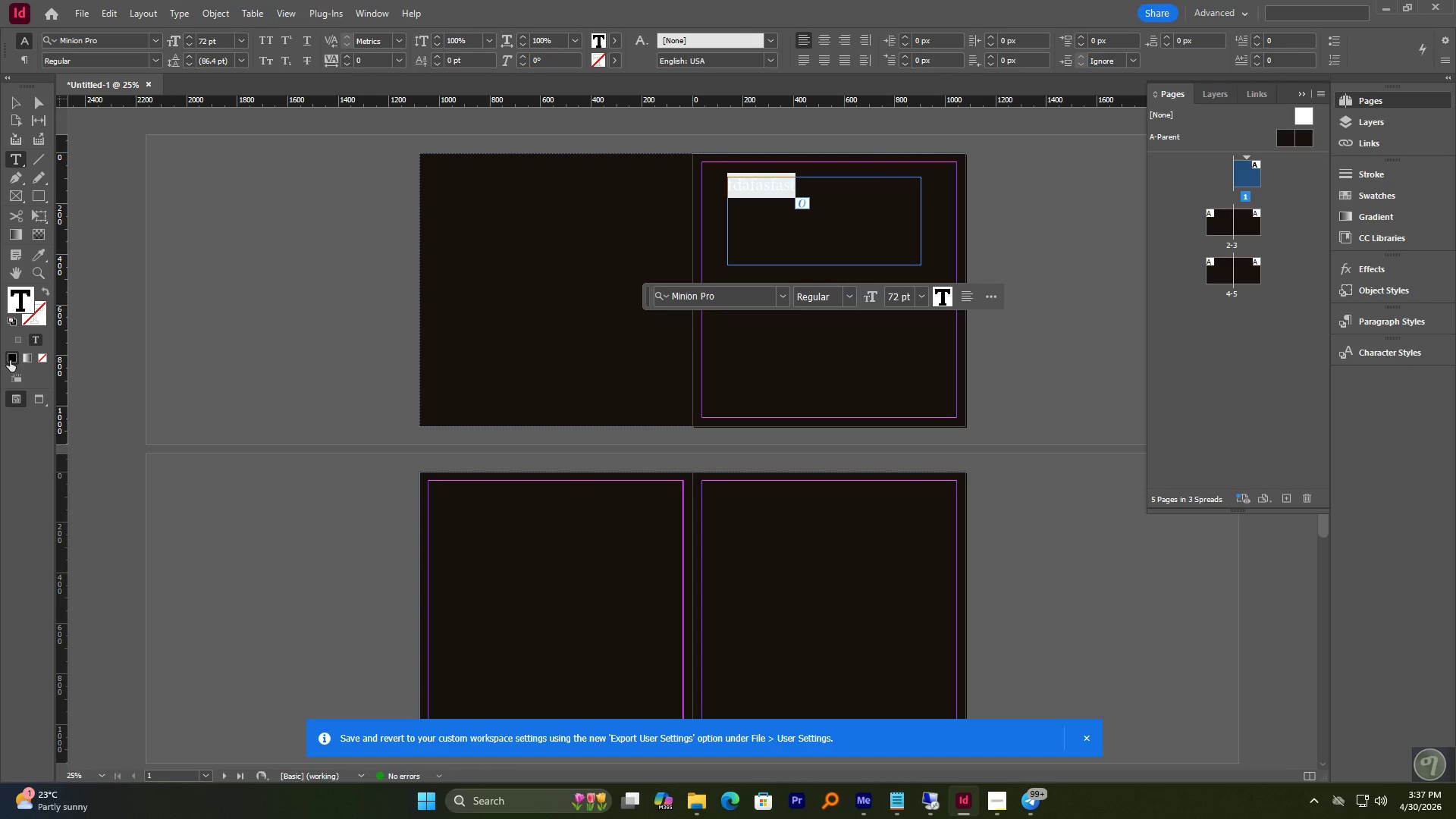 
double_click([10, 360])
 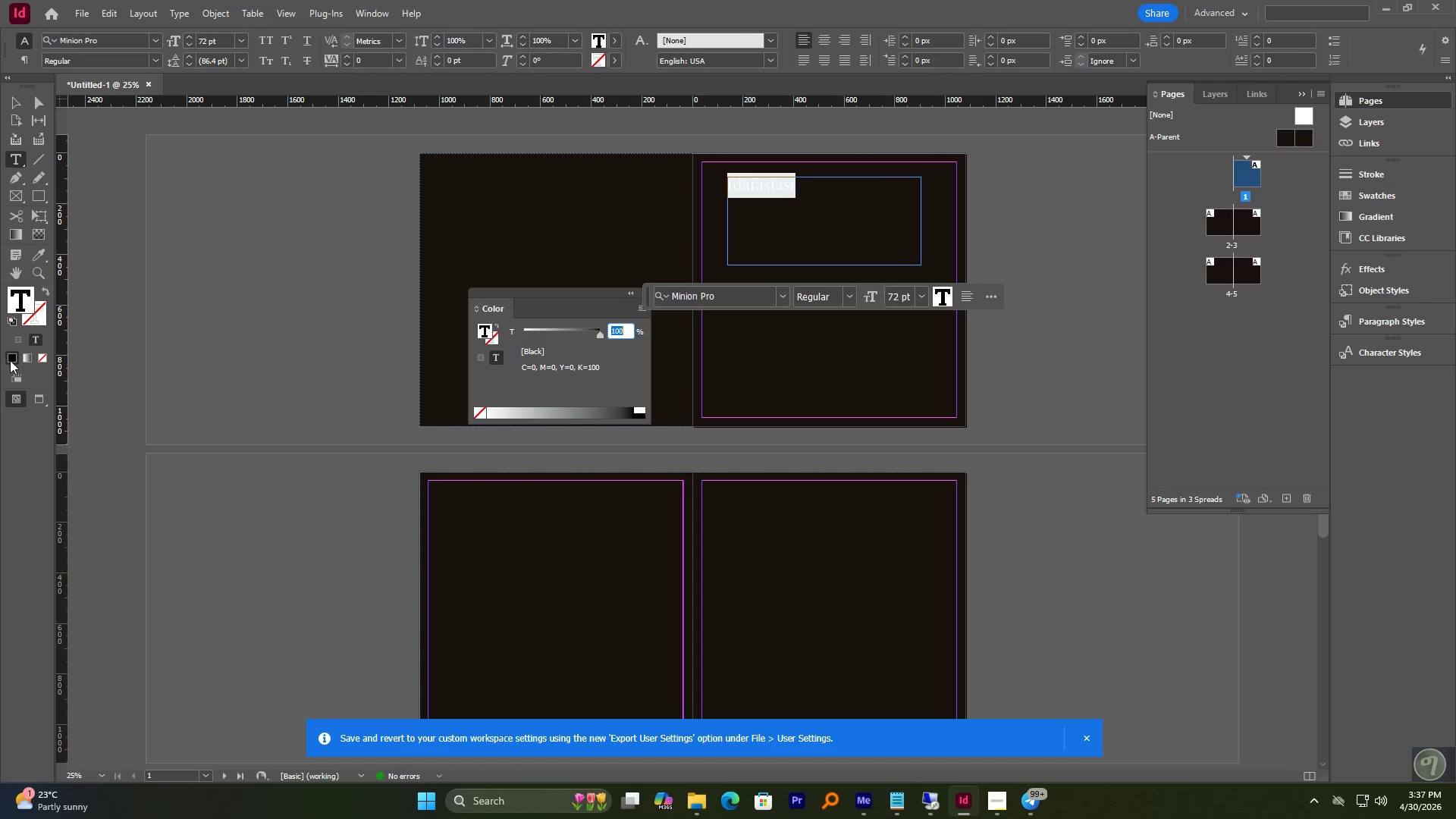 
triple_click([10, 360])
 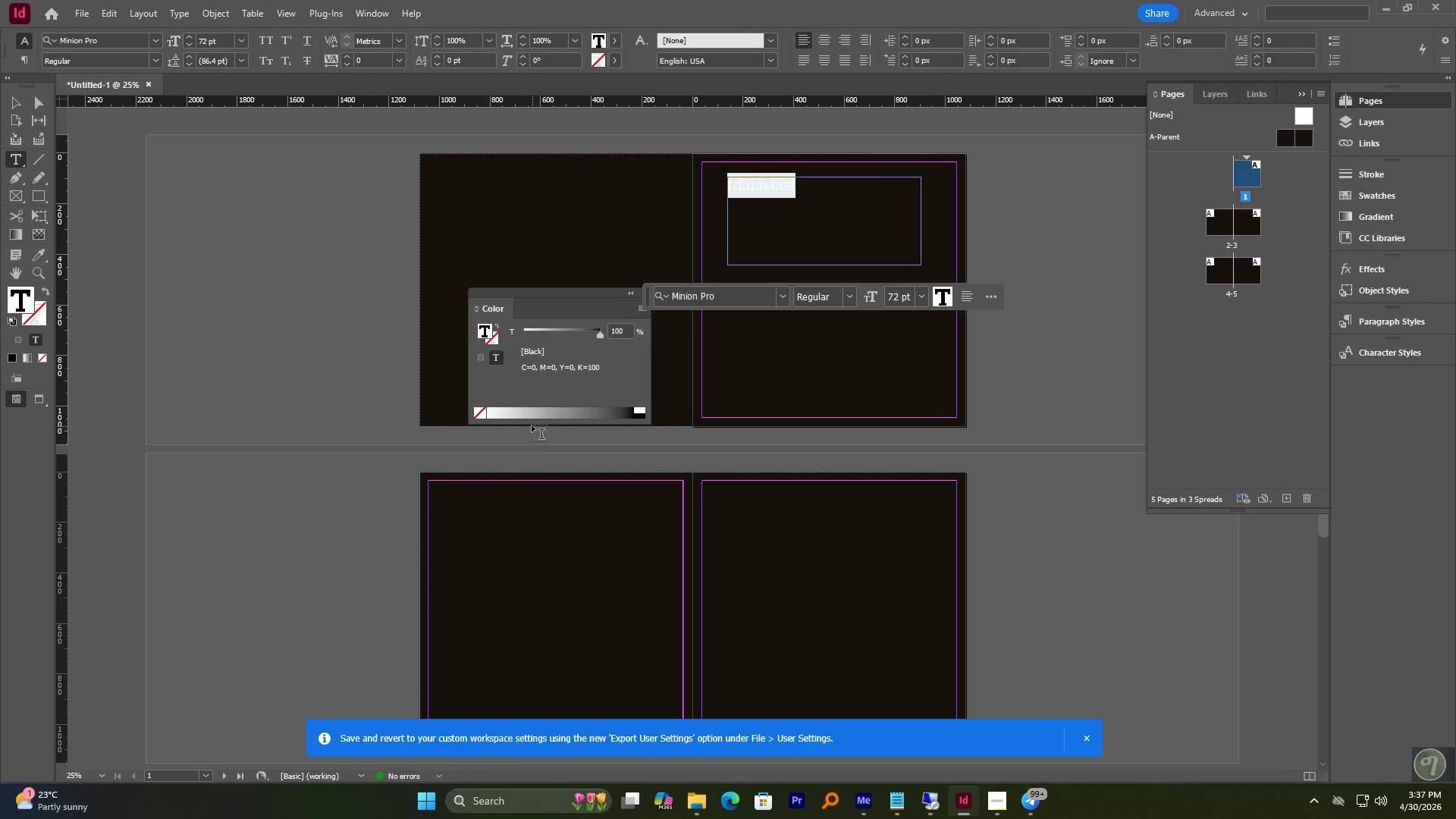 
left_click_drag(start_coordinate=[510, 413], to_coordinate=[444, 413])
 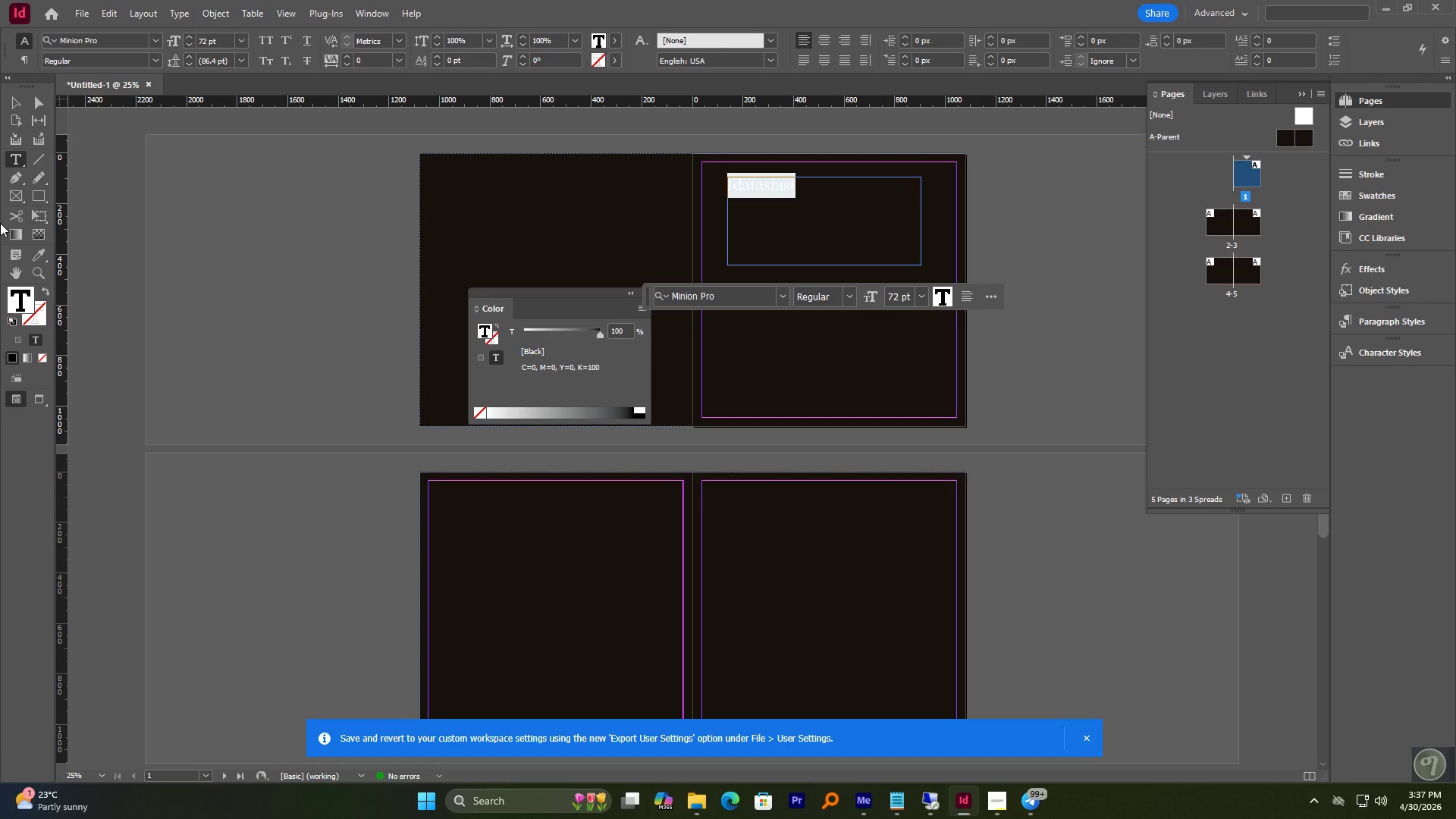 
left_click([18, 105])
 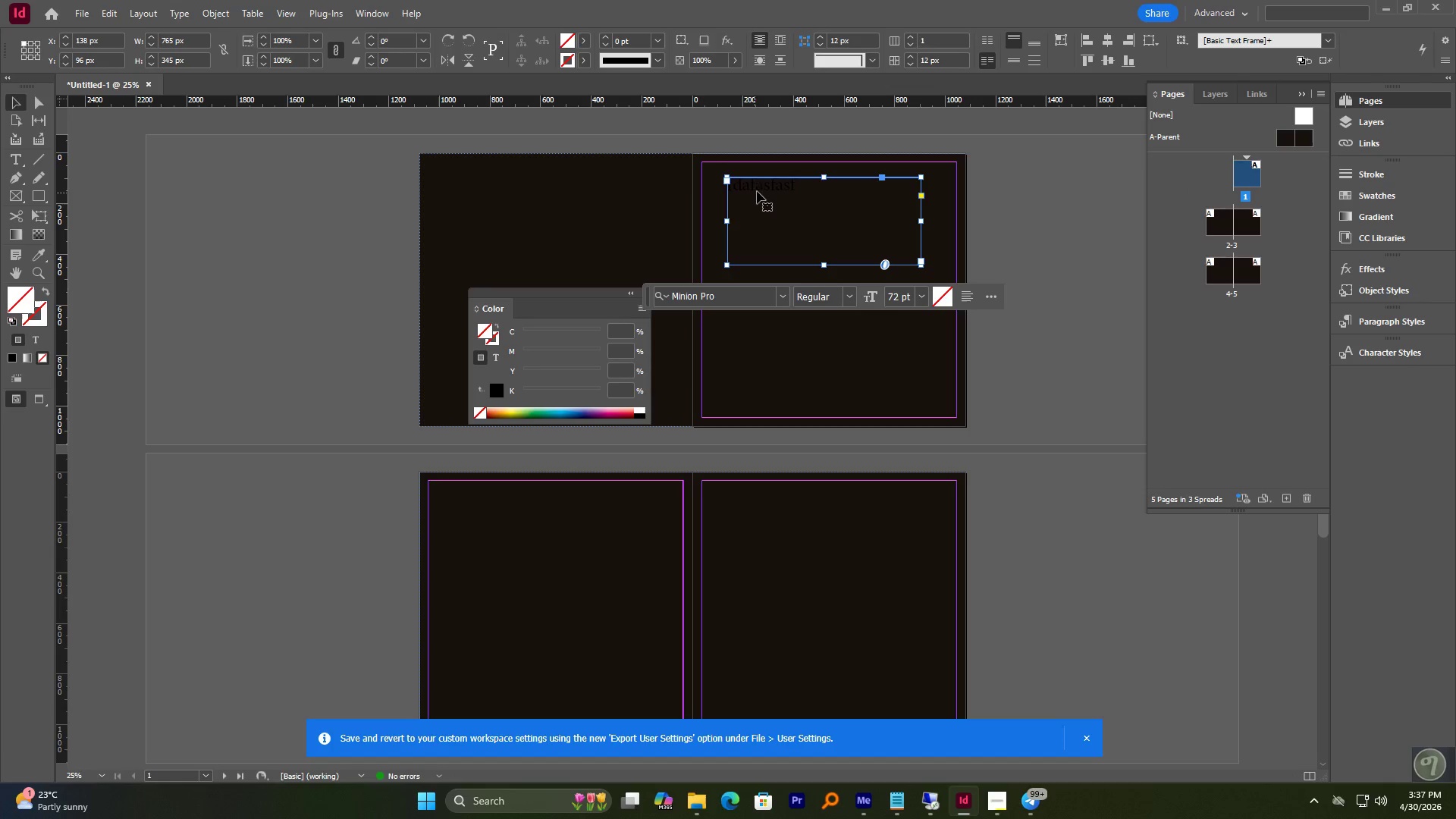 
double_click([761, 189])
 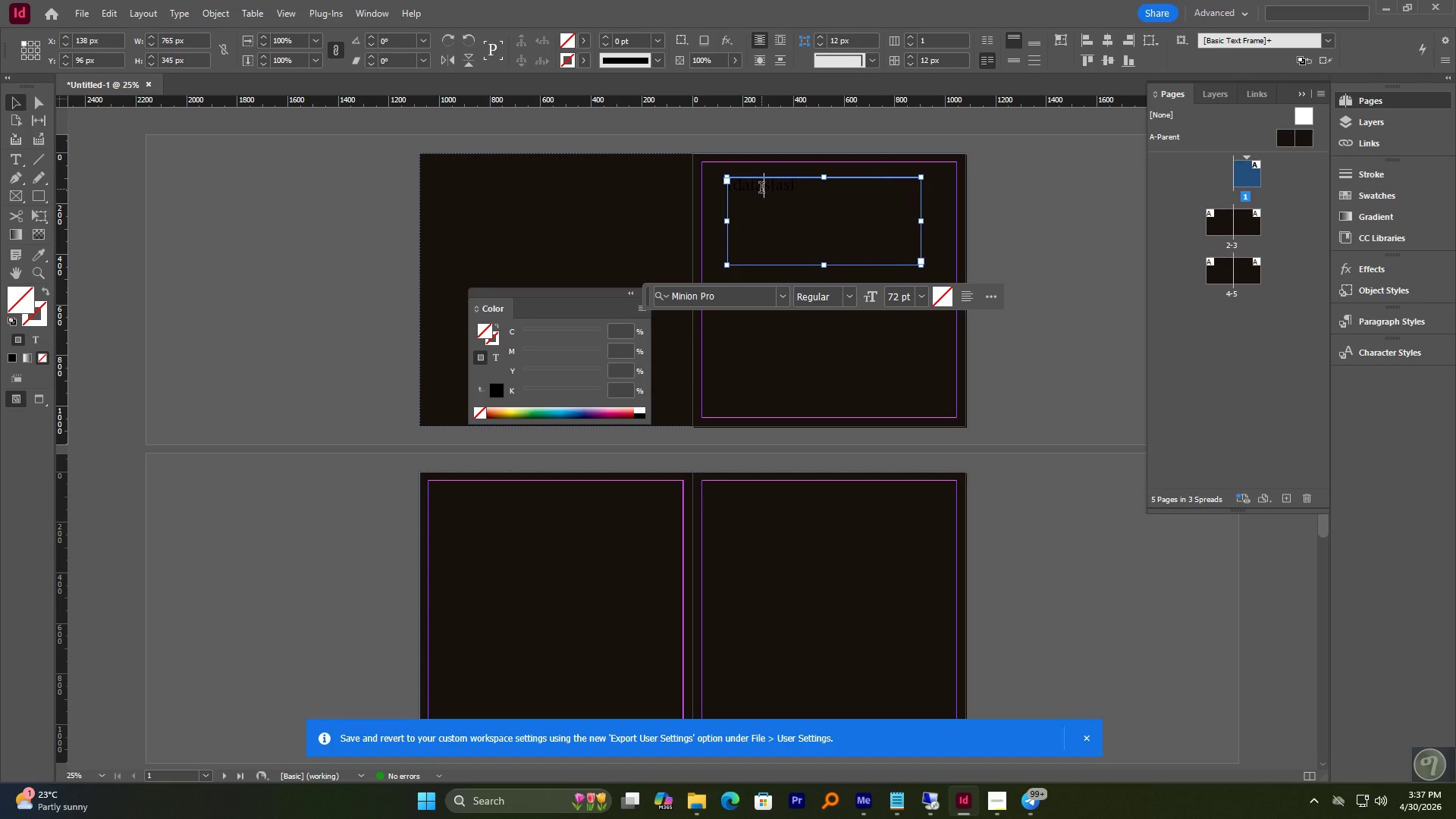 
triple_click([761, 189])
 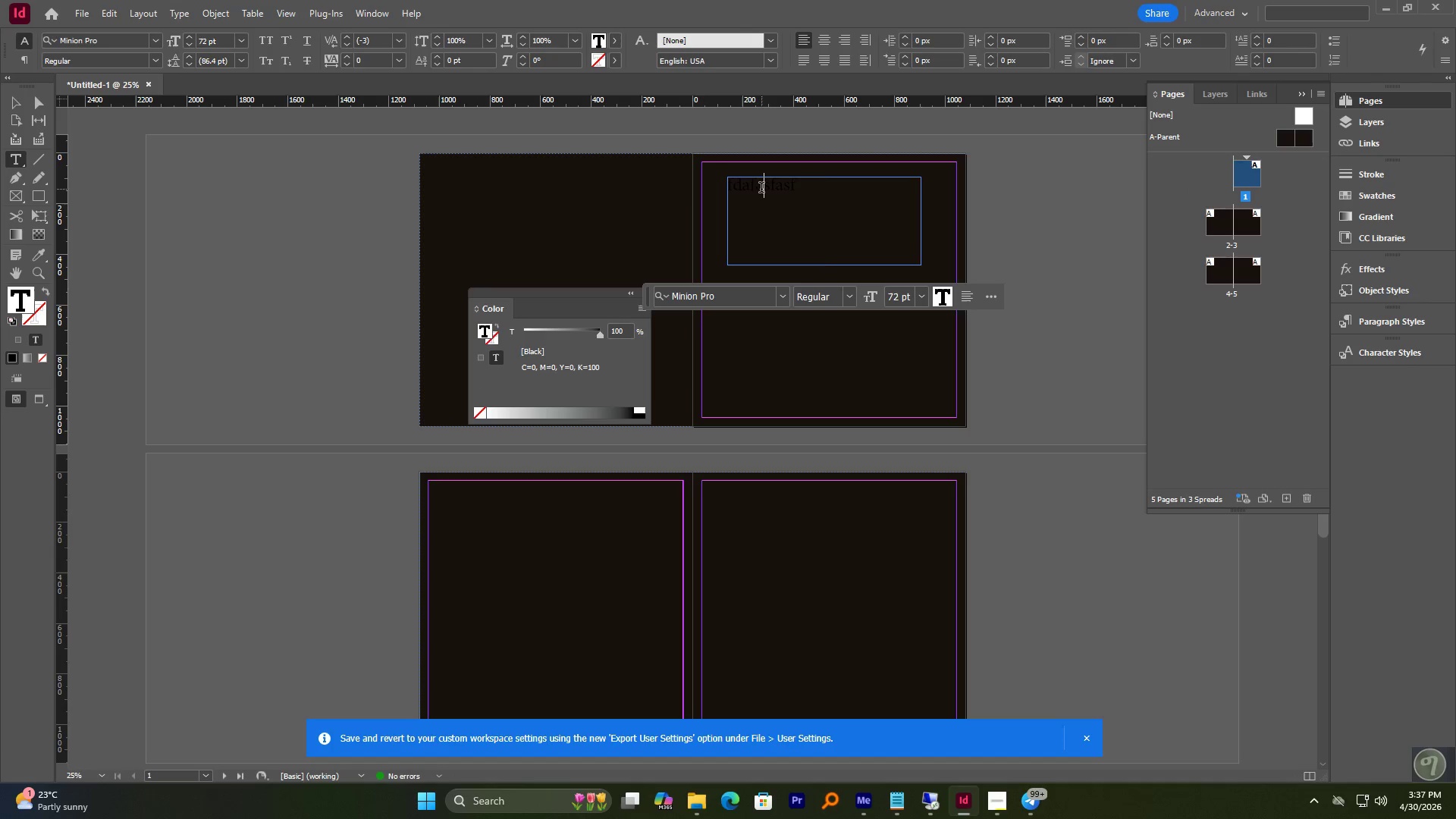 
key(Control+A)
 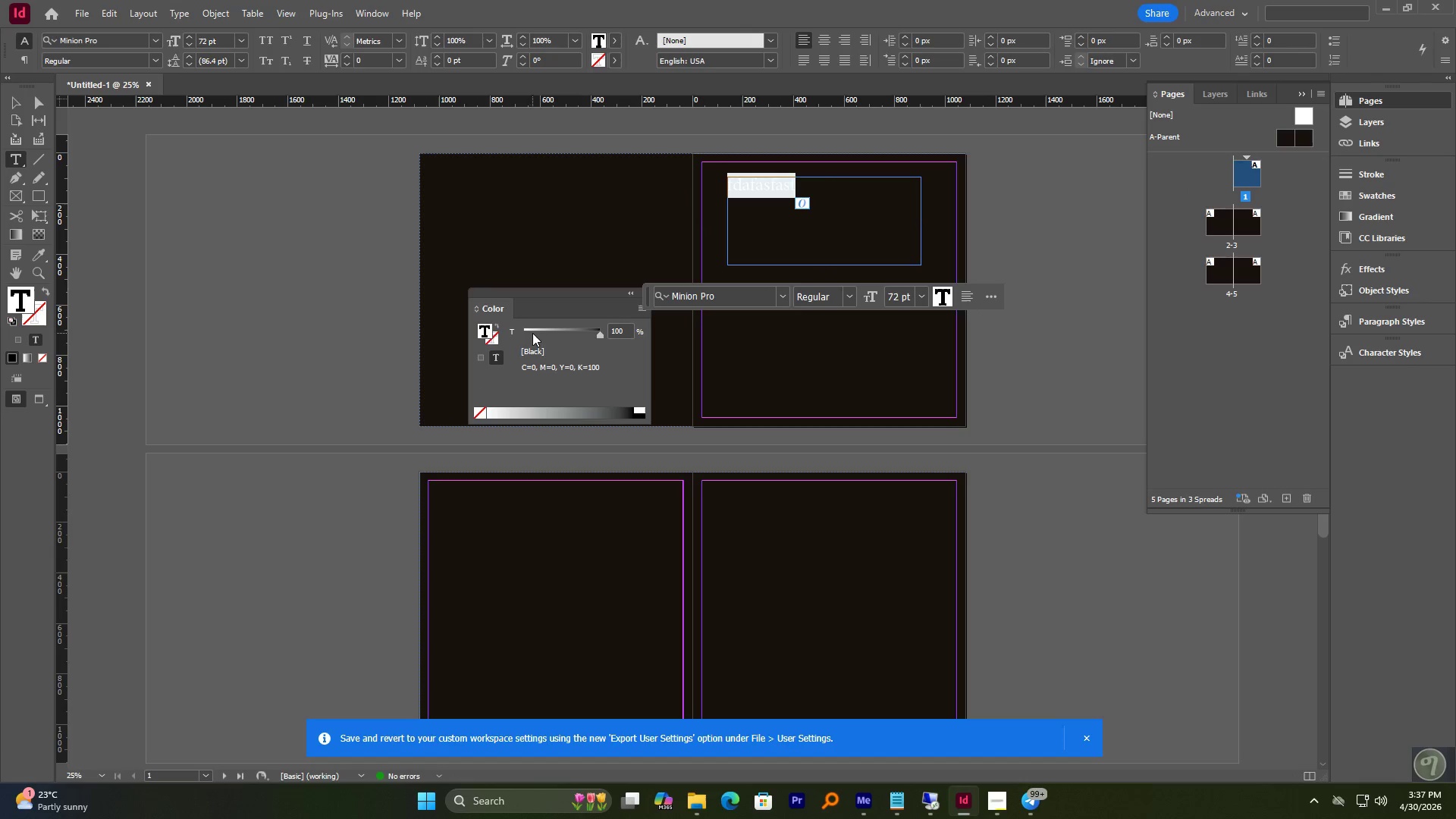 
left_click_drag(start_coordinate=[531, 332], to_coordinate=[514, 331])
 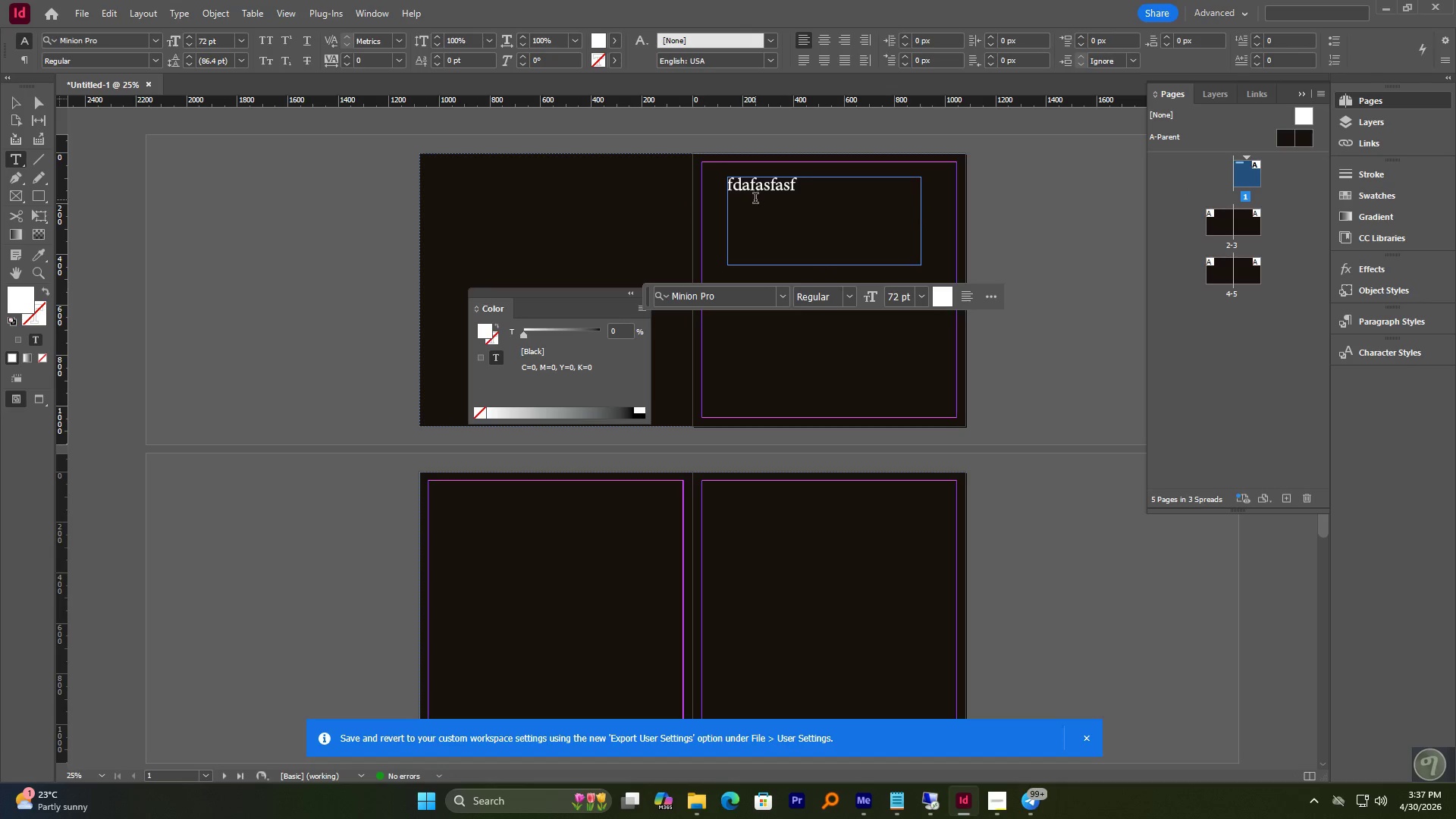 
key(Control+A)
 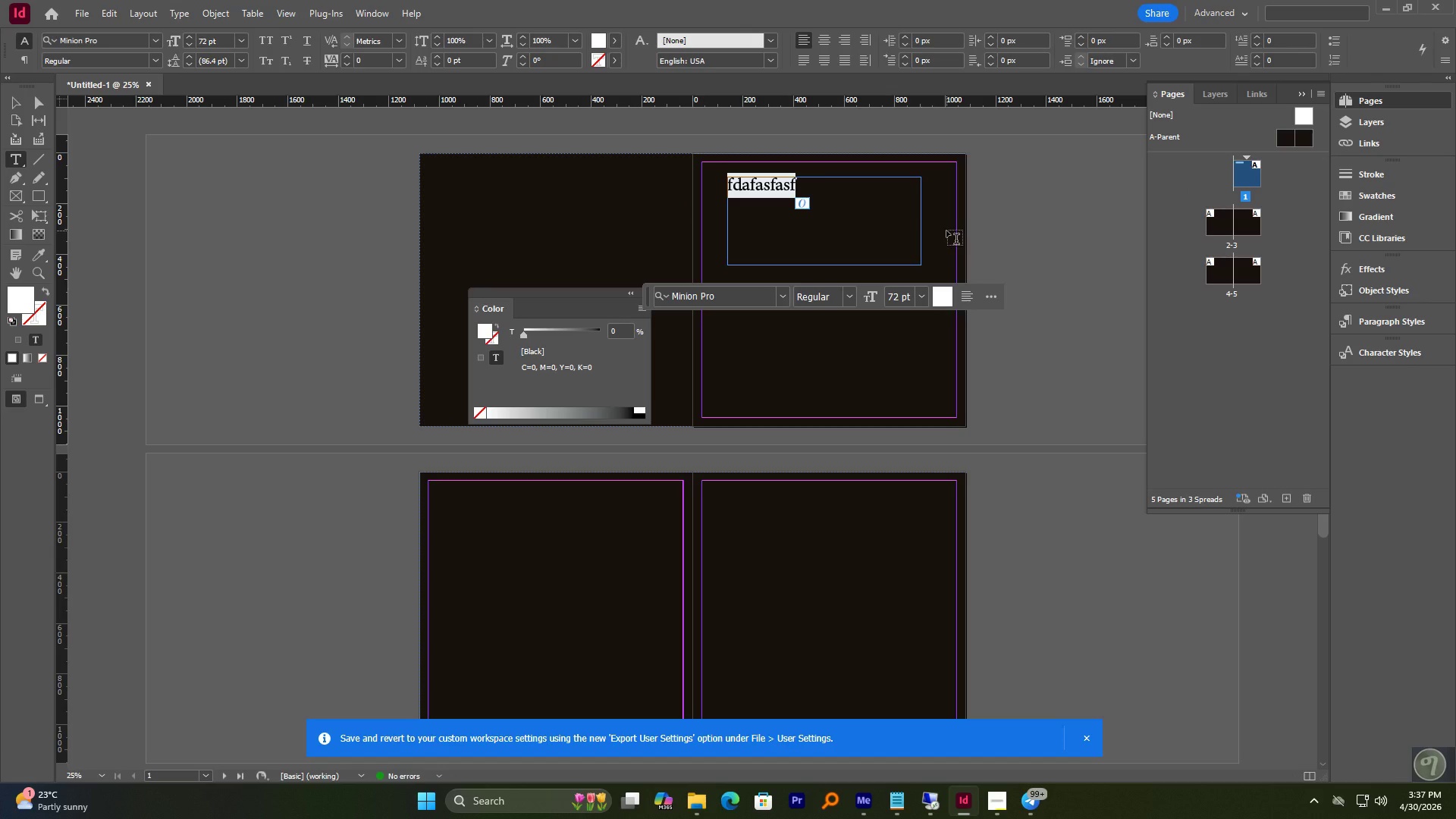 
type(THE 5-POINT RUST)
 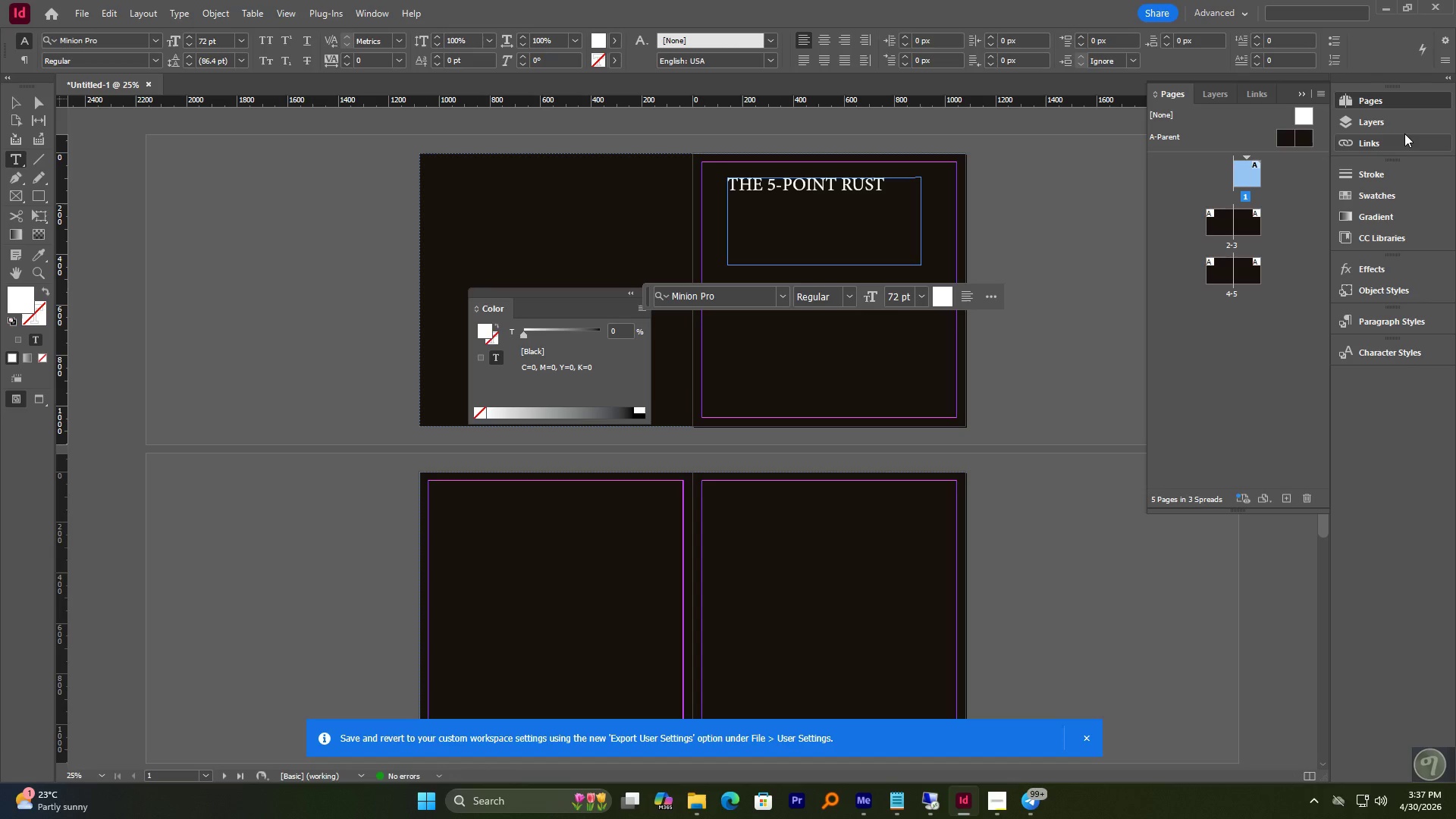 
key(Control+ControlLeft)
 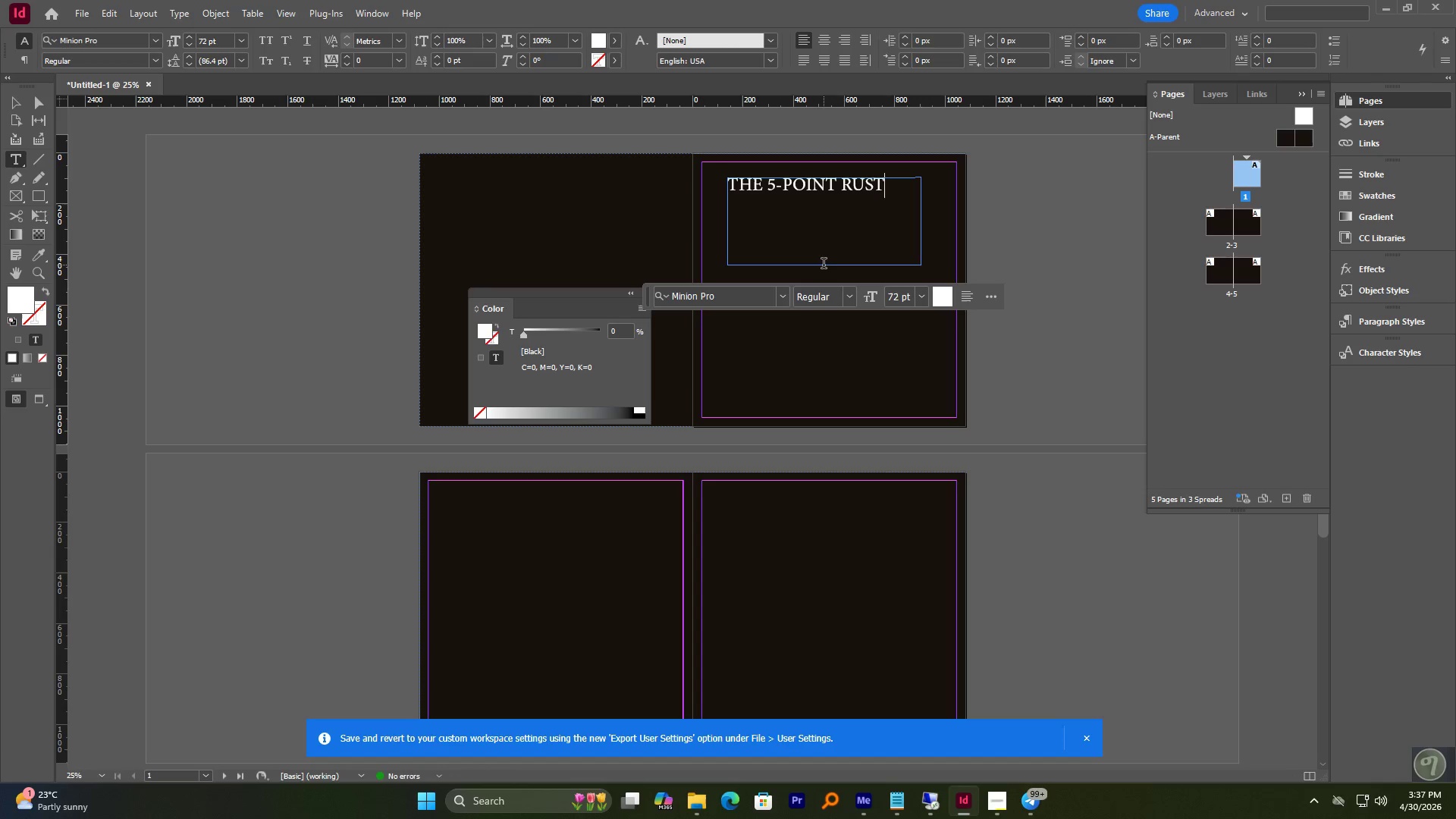 
key(Control+ControlLeft)
 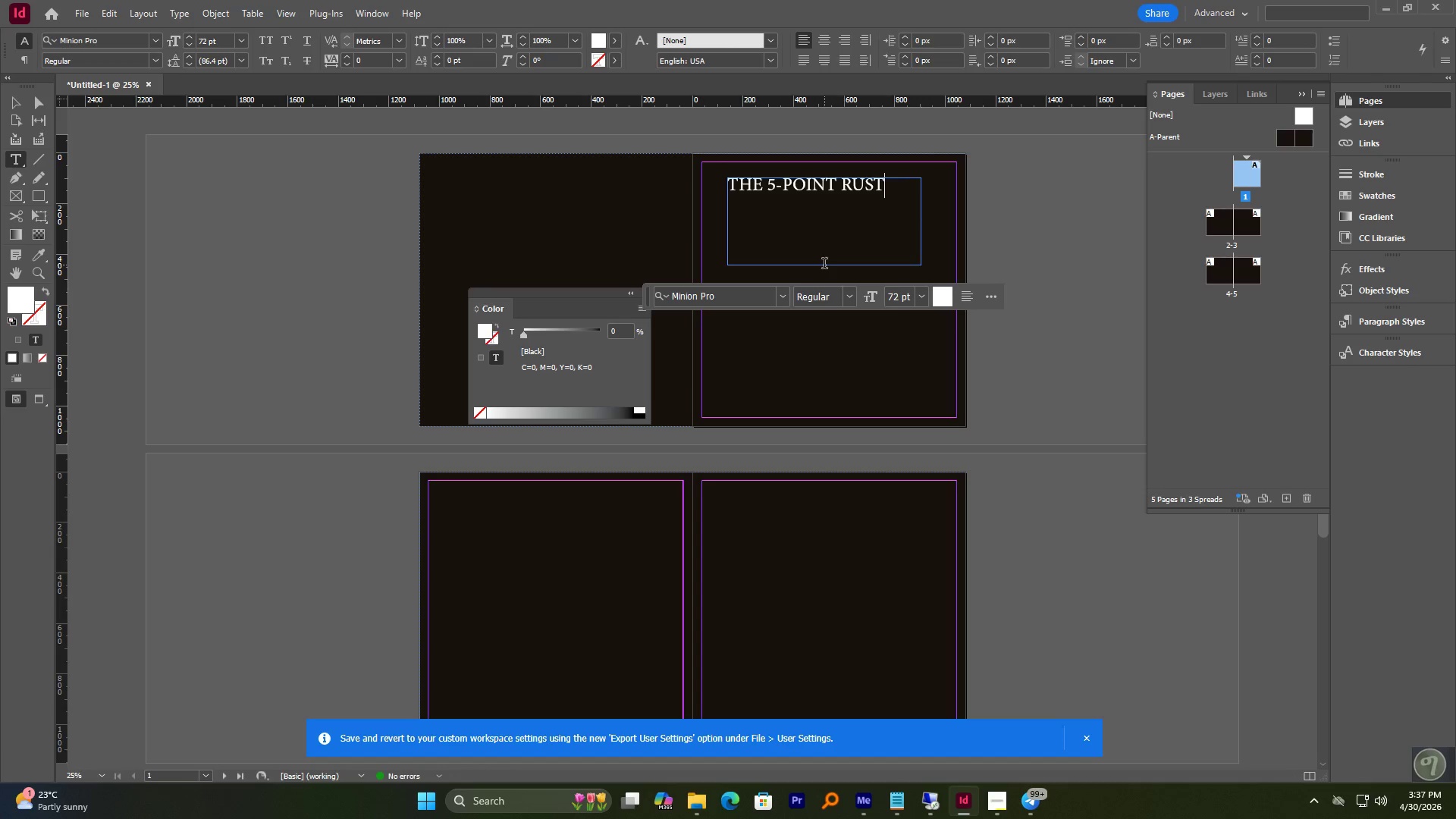 
hold_key(key=ControlLeft, duration=0.8)
 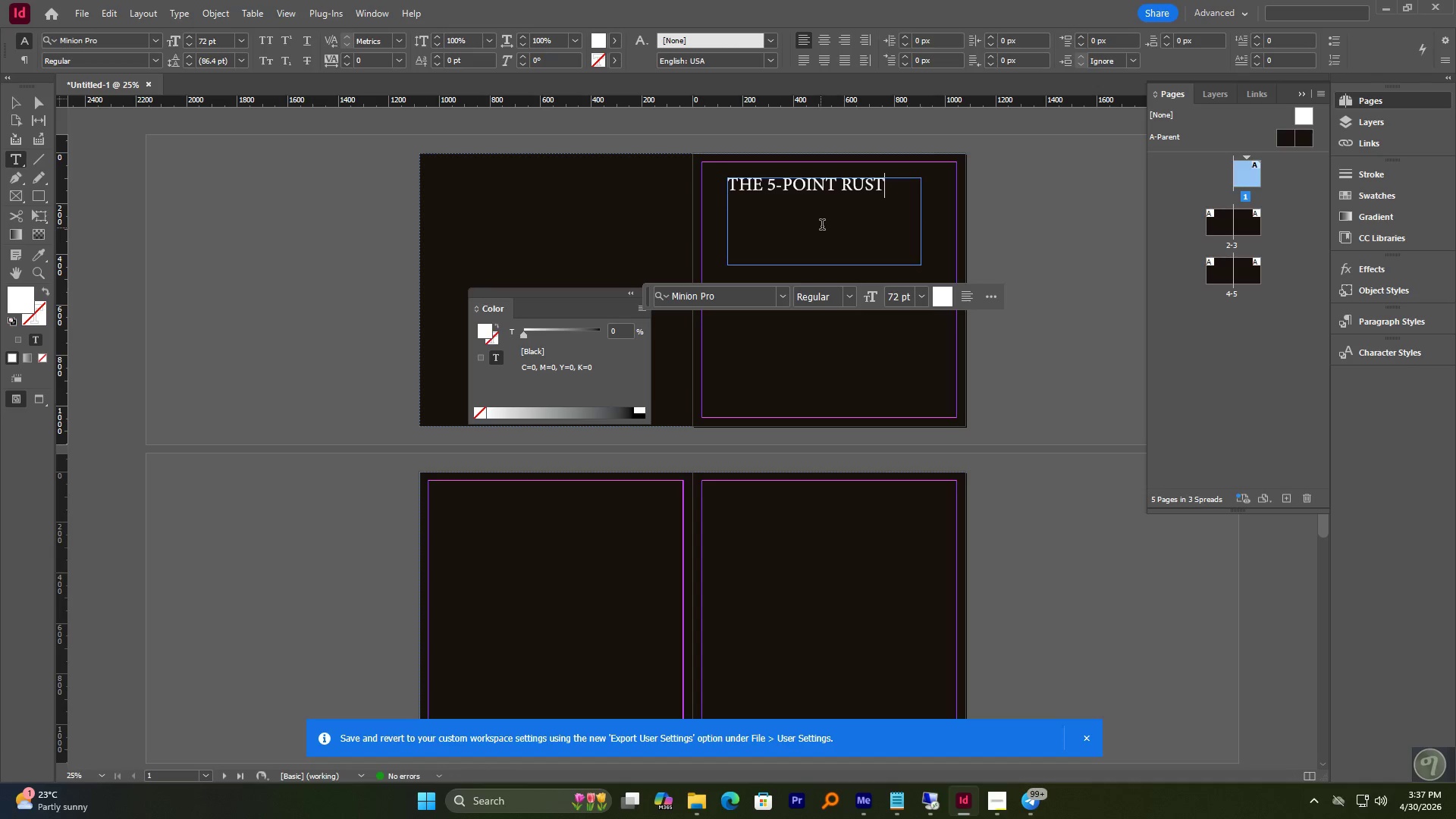 
key(Shift+Enter)
 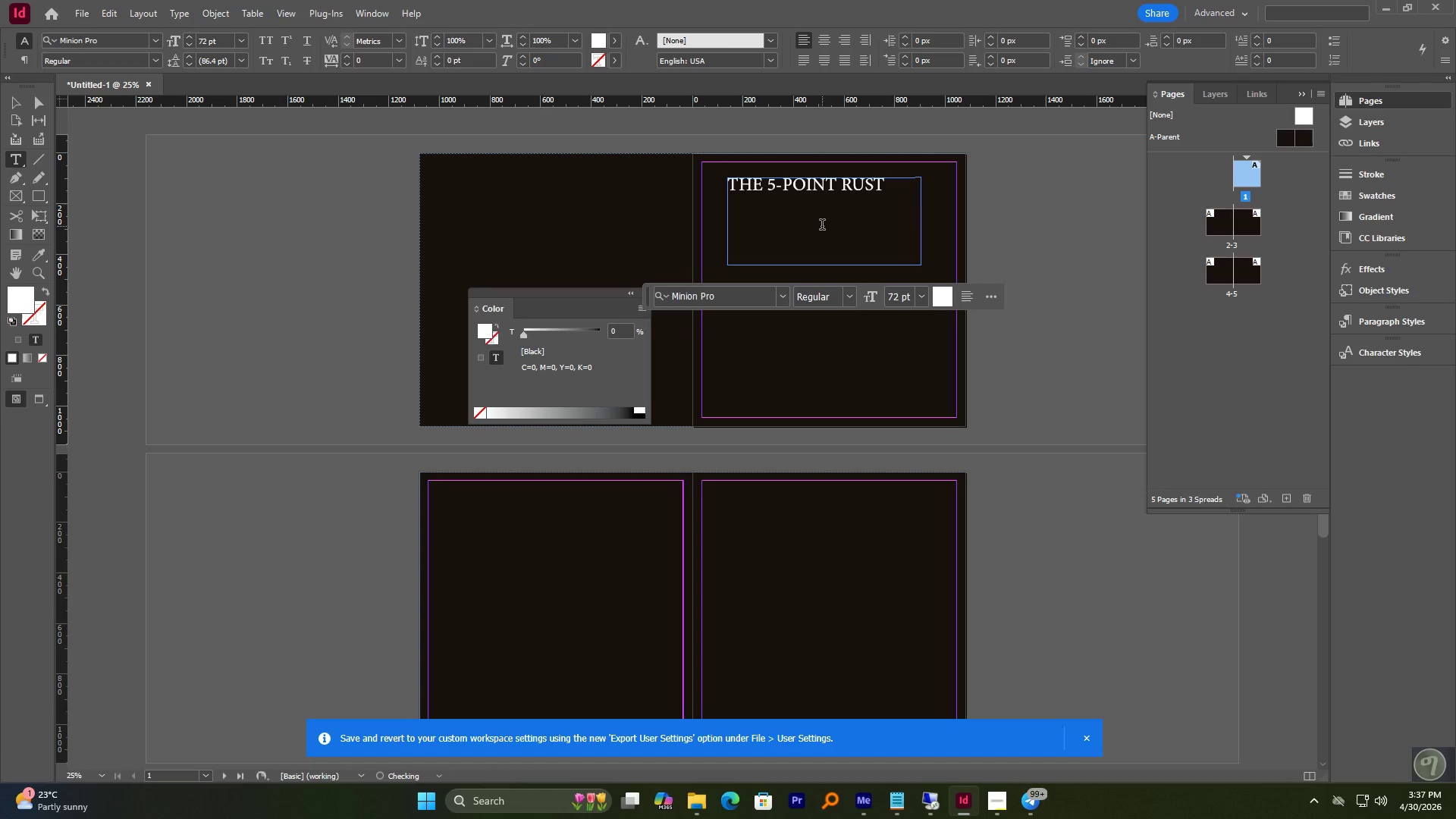 
type(REALITY CHECK)
 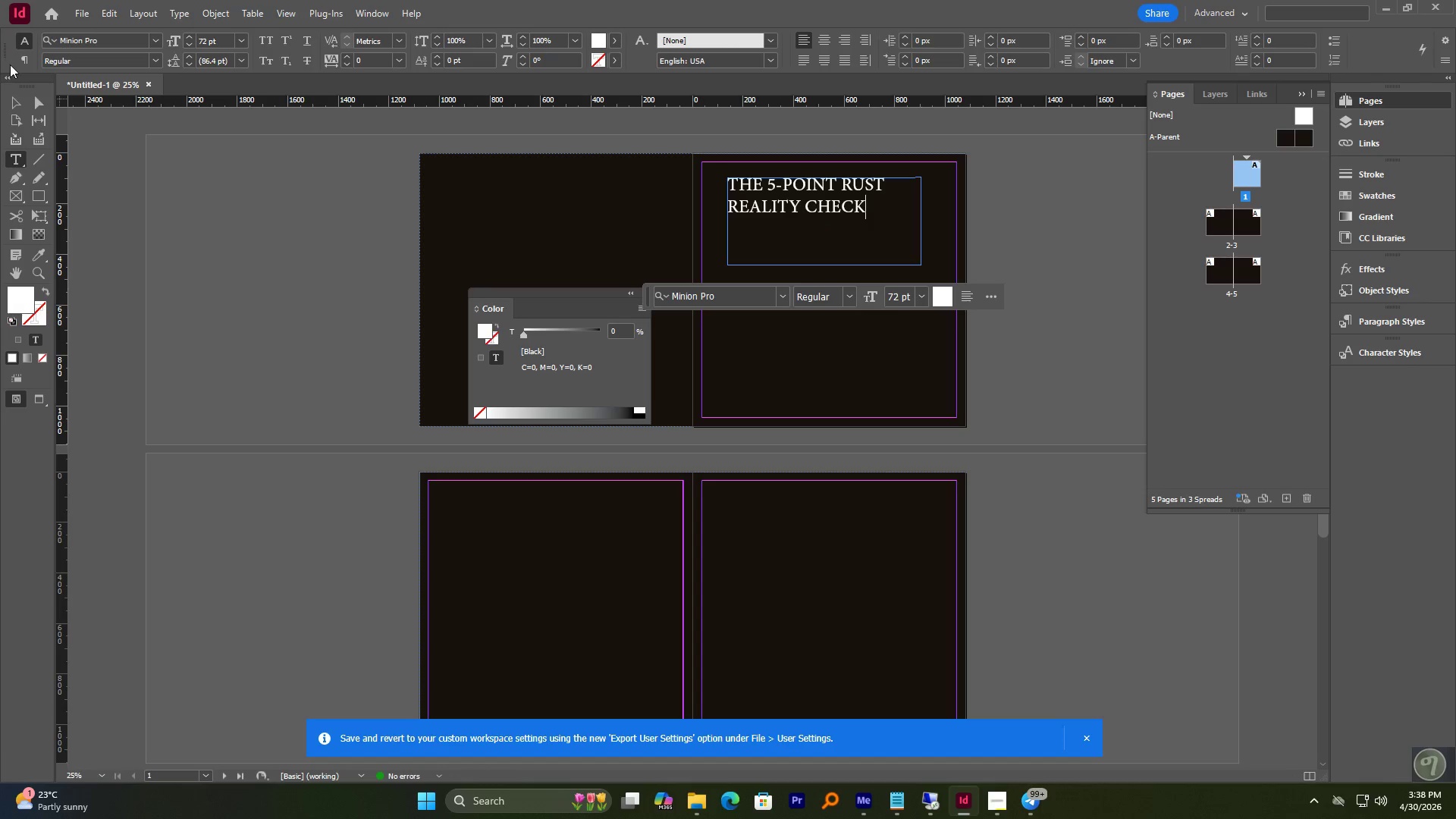 
left_click([17, 99])
 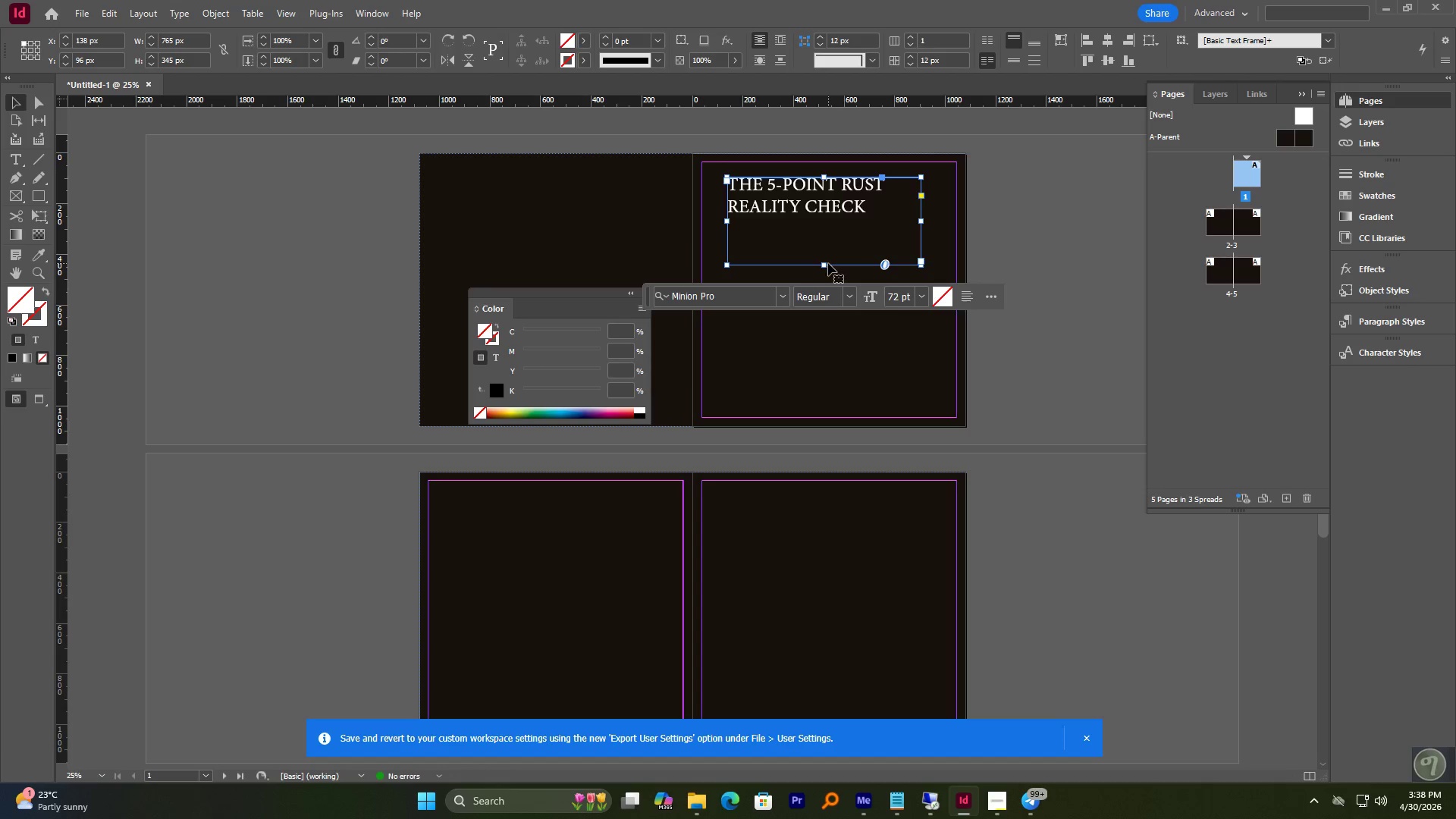 
left_click_drag(start_coordinate=[826, 268], to_coordinate=[835, 226])
 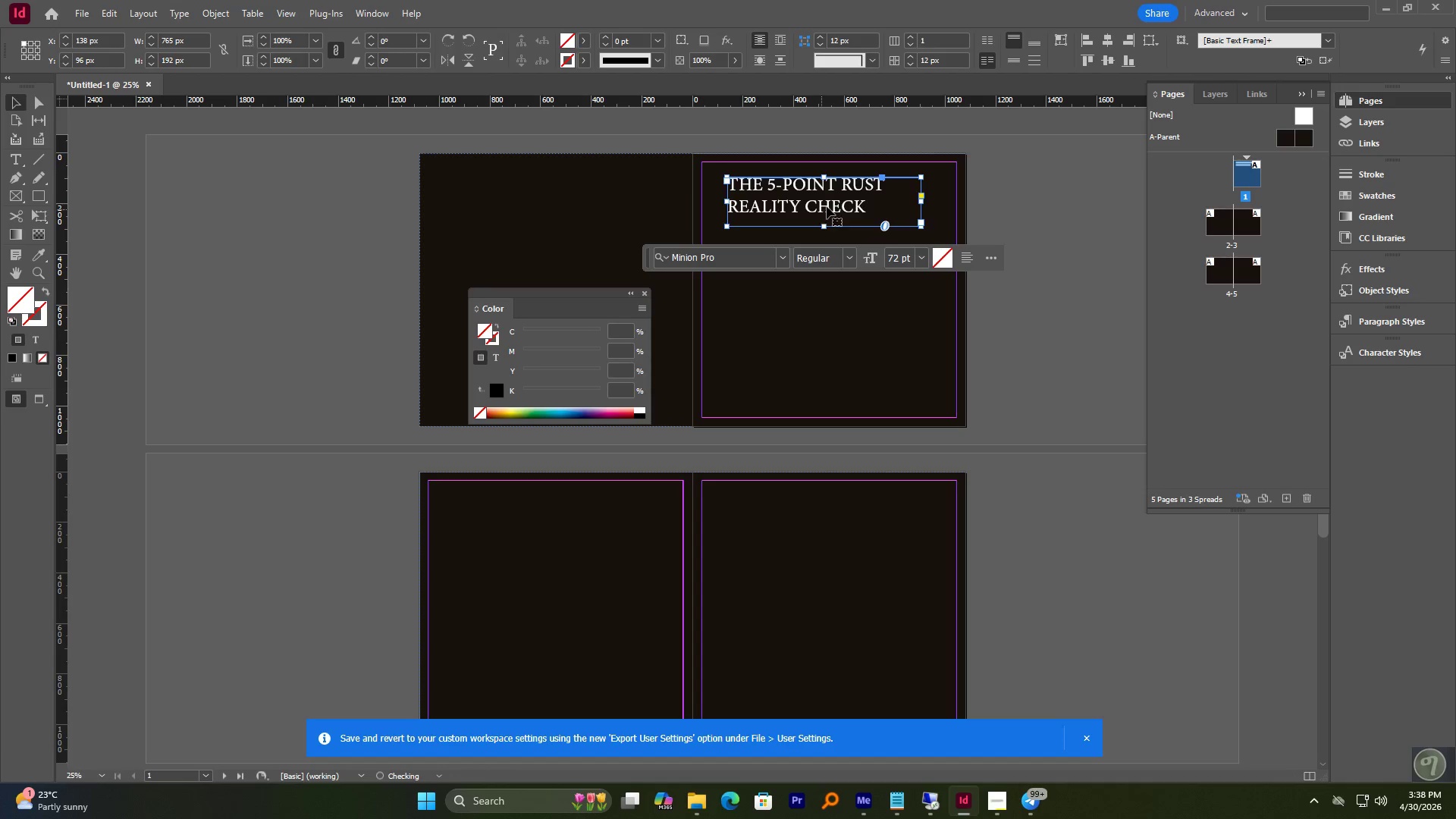 
left_click_drag(start_coordinate=[829, 206], to_coordinate=[833, 234])
 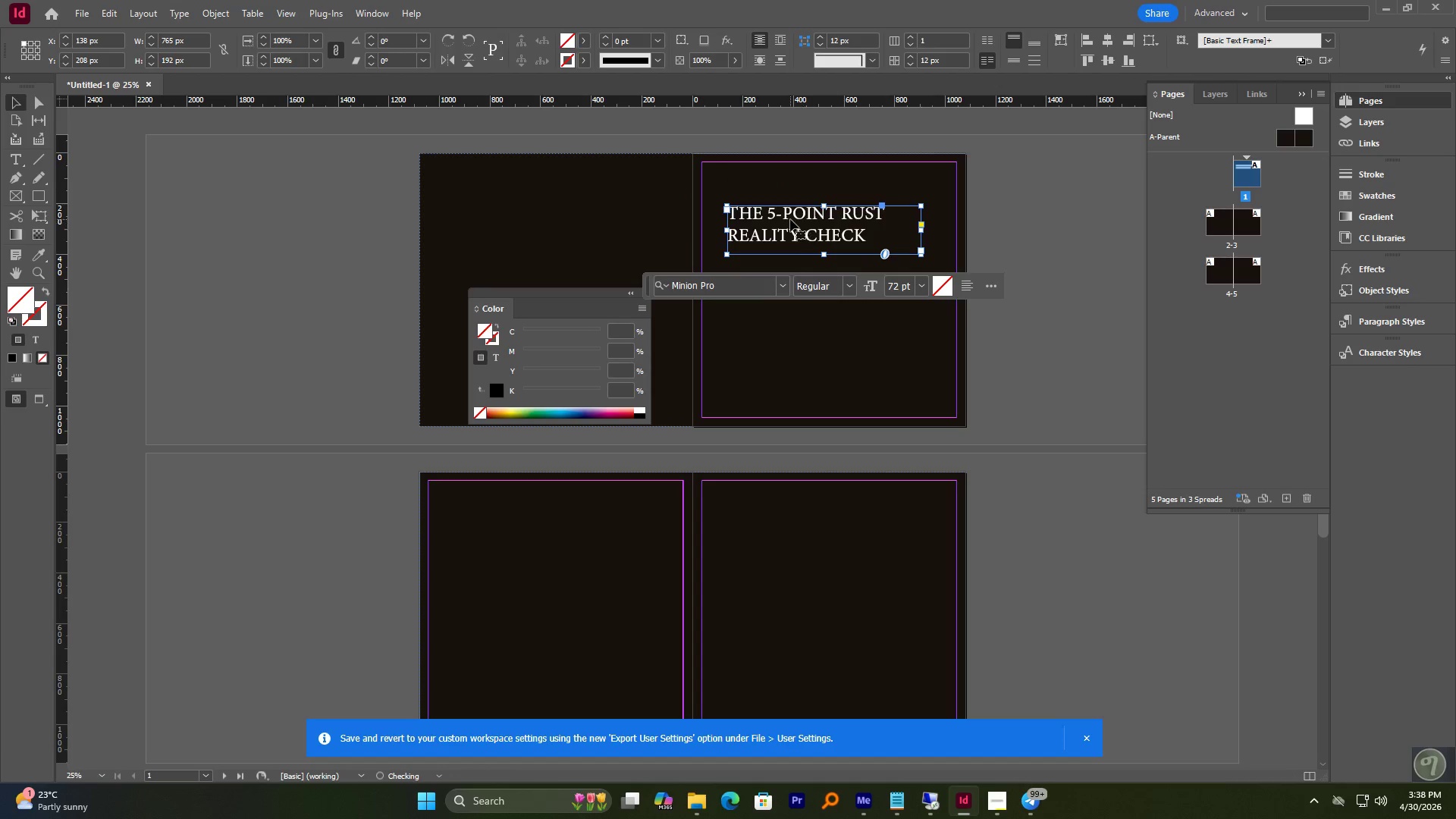 
hold_key(key=ShiftLeft, duration=0.58)
 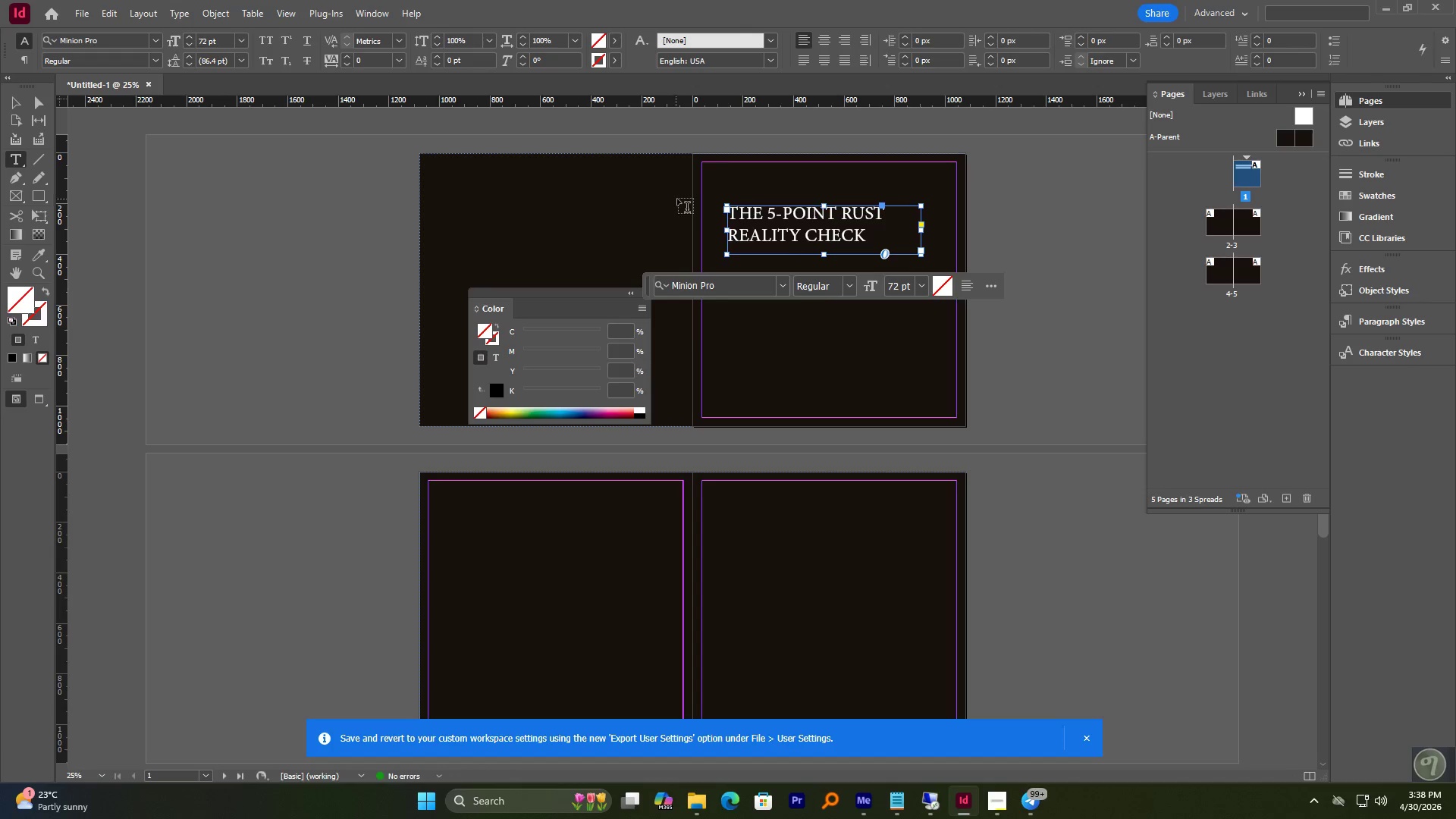 
wait(5.12)
 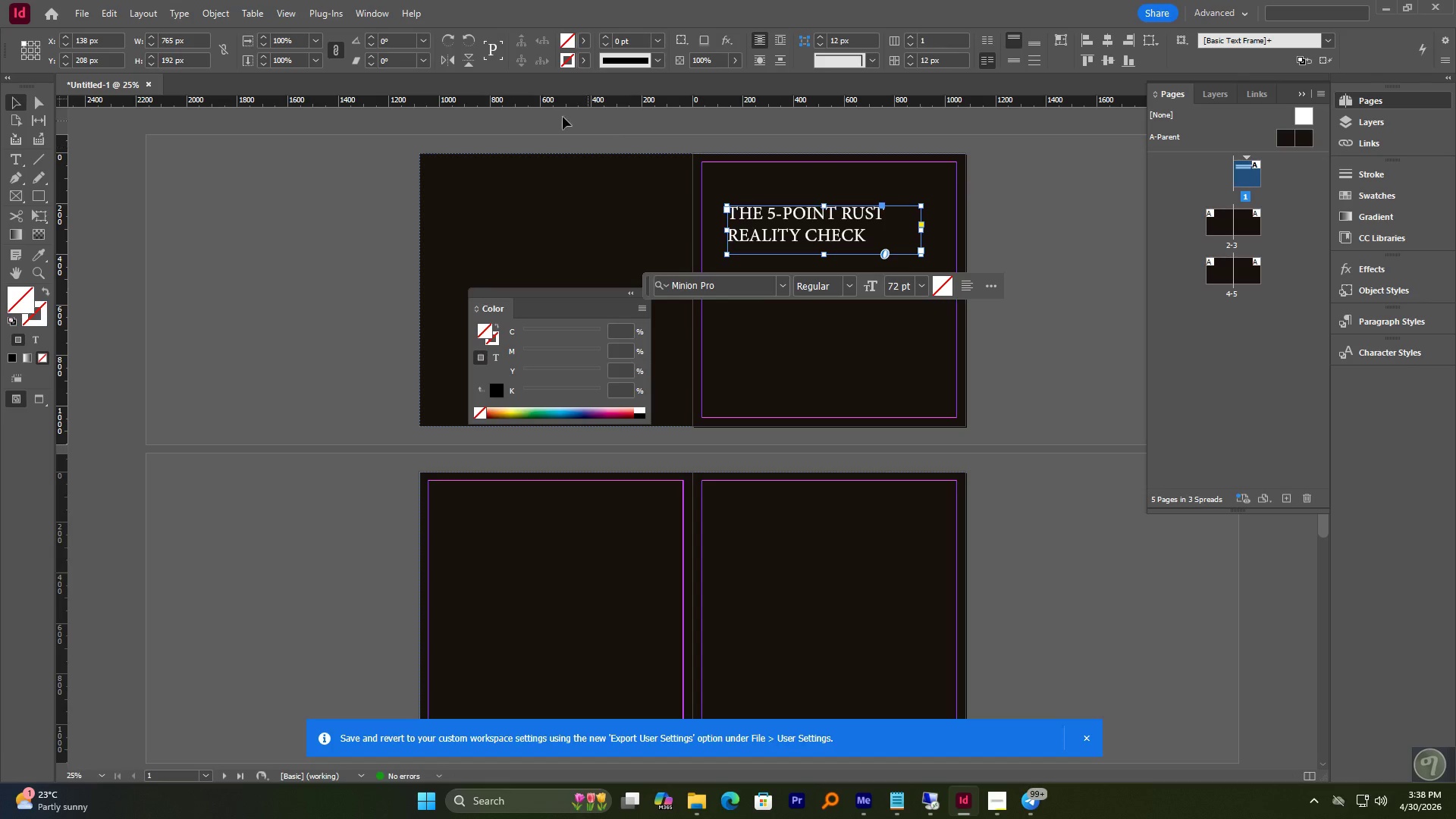 
left_click_drag(start_coordinate=[725, 170], to_coordinate=[918, 190])
 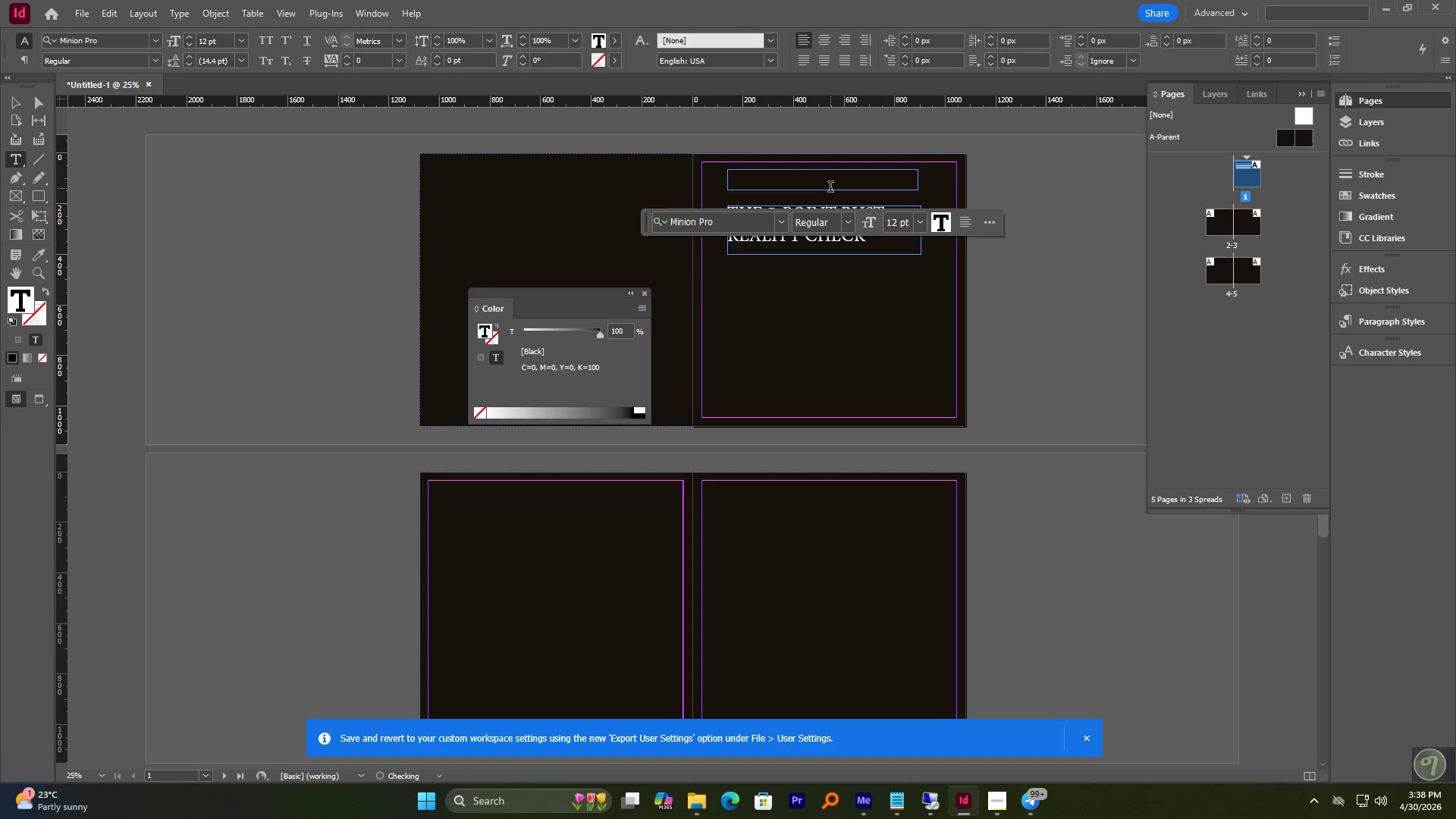 
hold_key(key=AltLeft, duration=1.08)
scroll: coordinate [814, 166], scroll_direction: up, amount: 1.0
 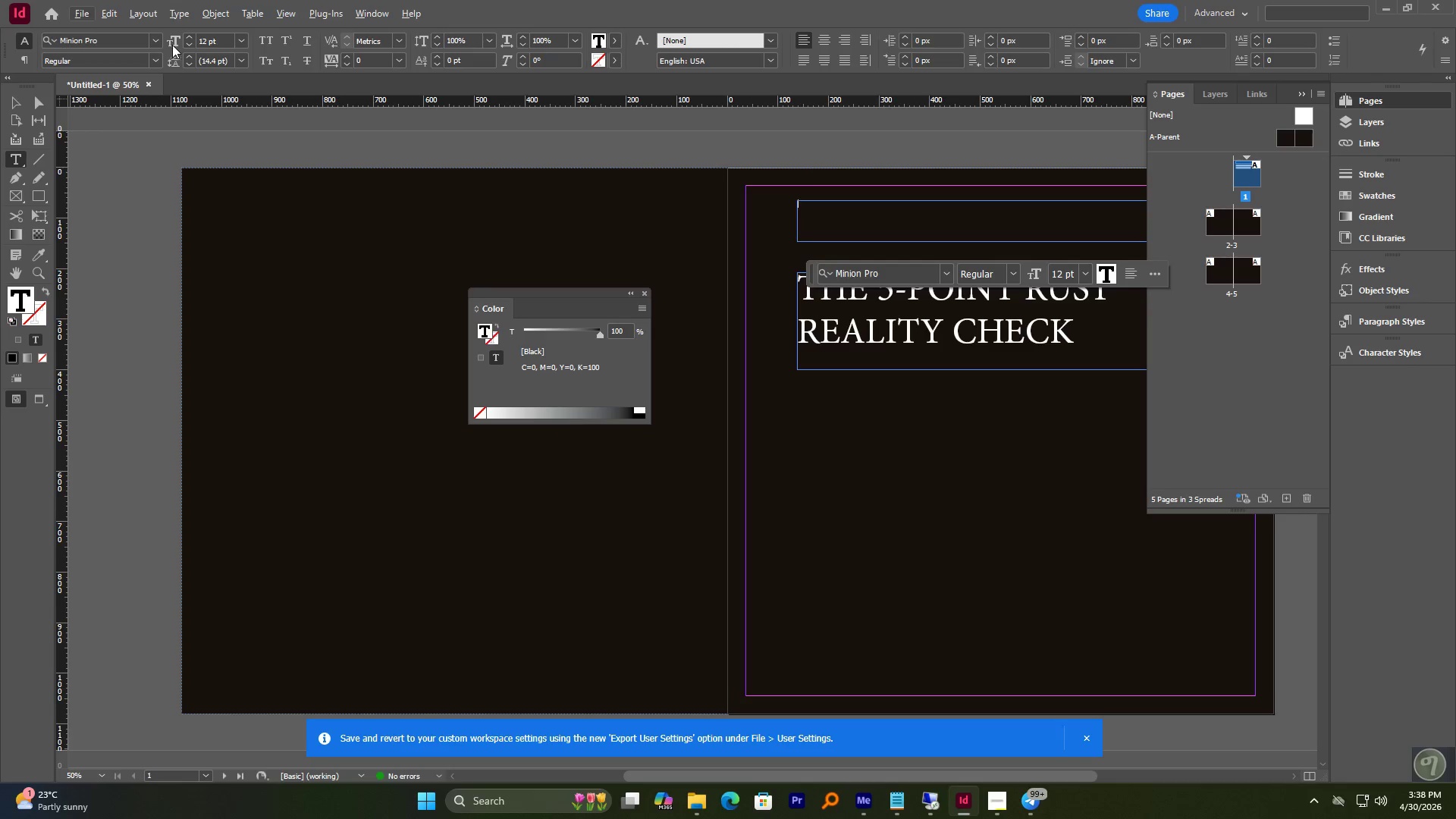 
double_click([187, 36])
 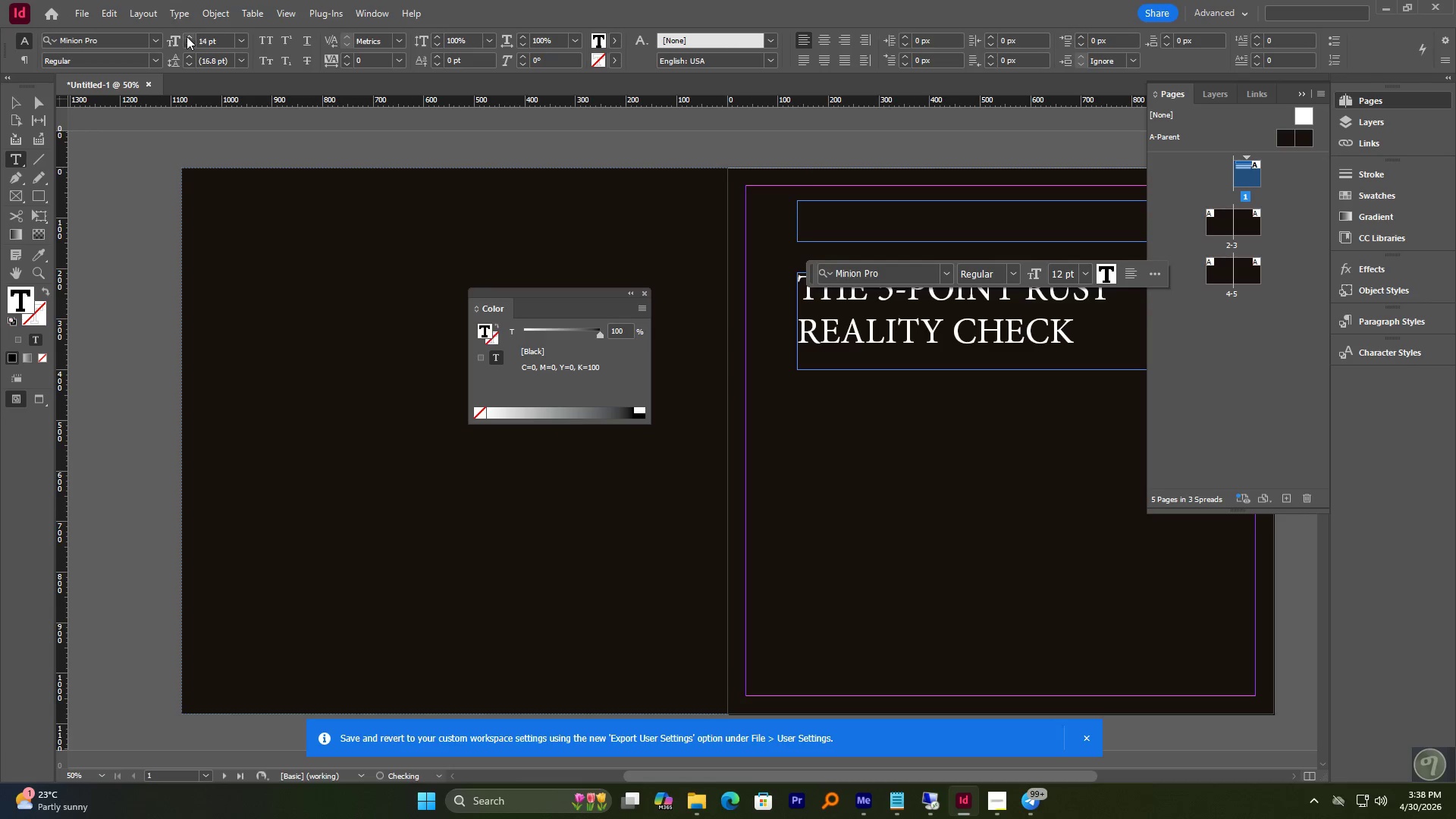 
triple_click([187, 36])
 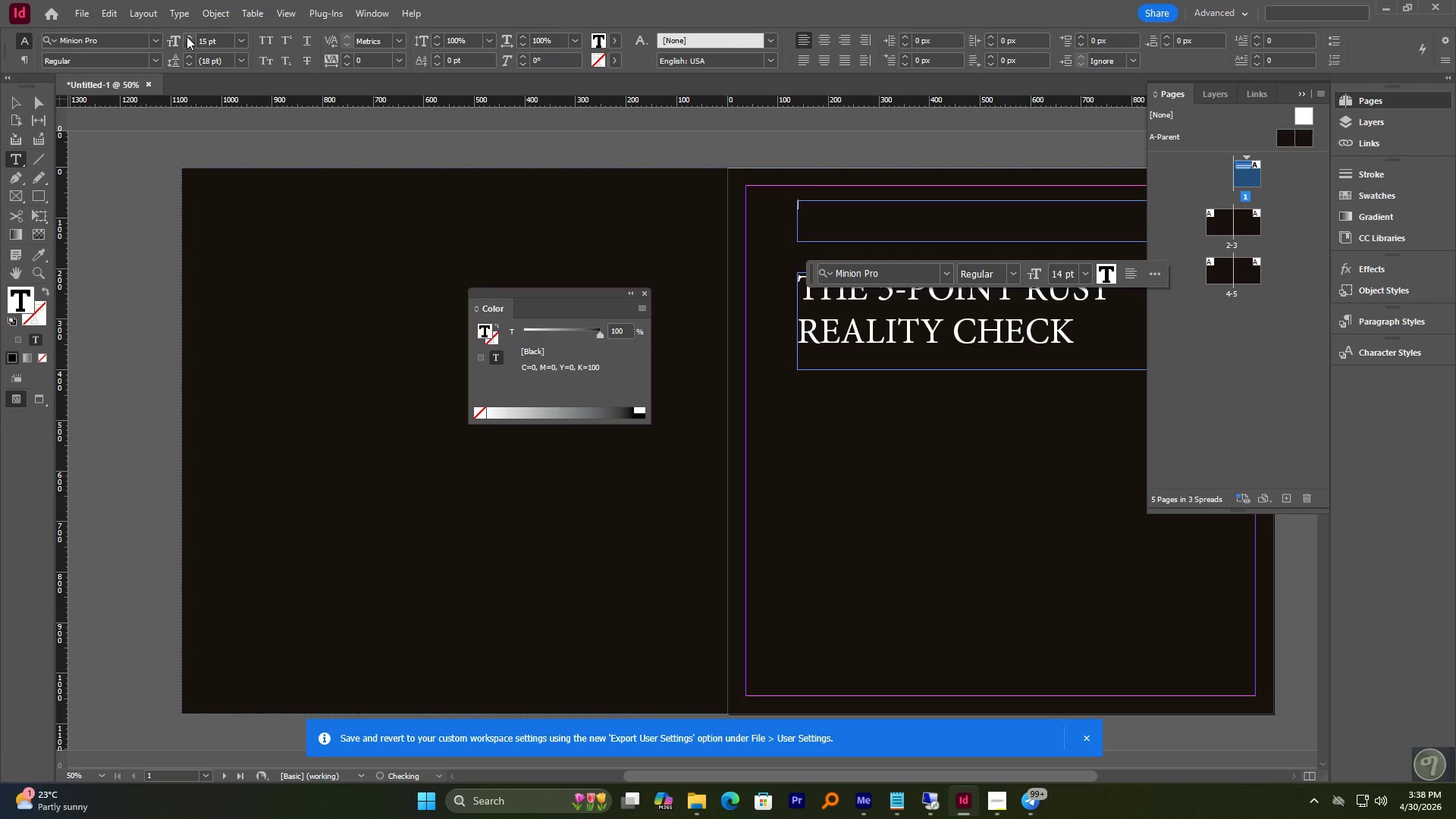 
triple_click([187, 36])
 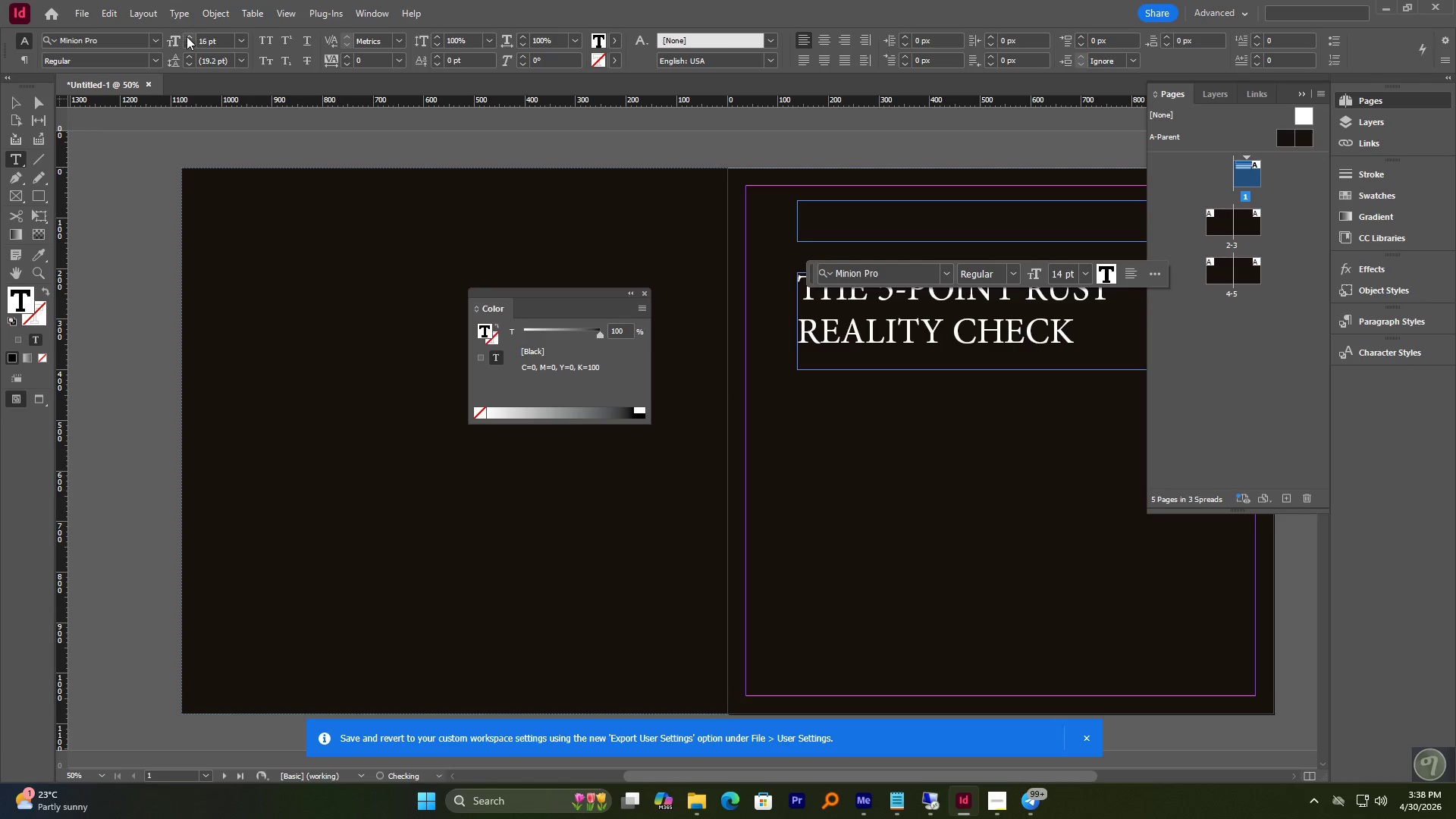 
triple_click([187, 36])
 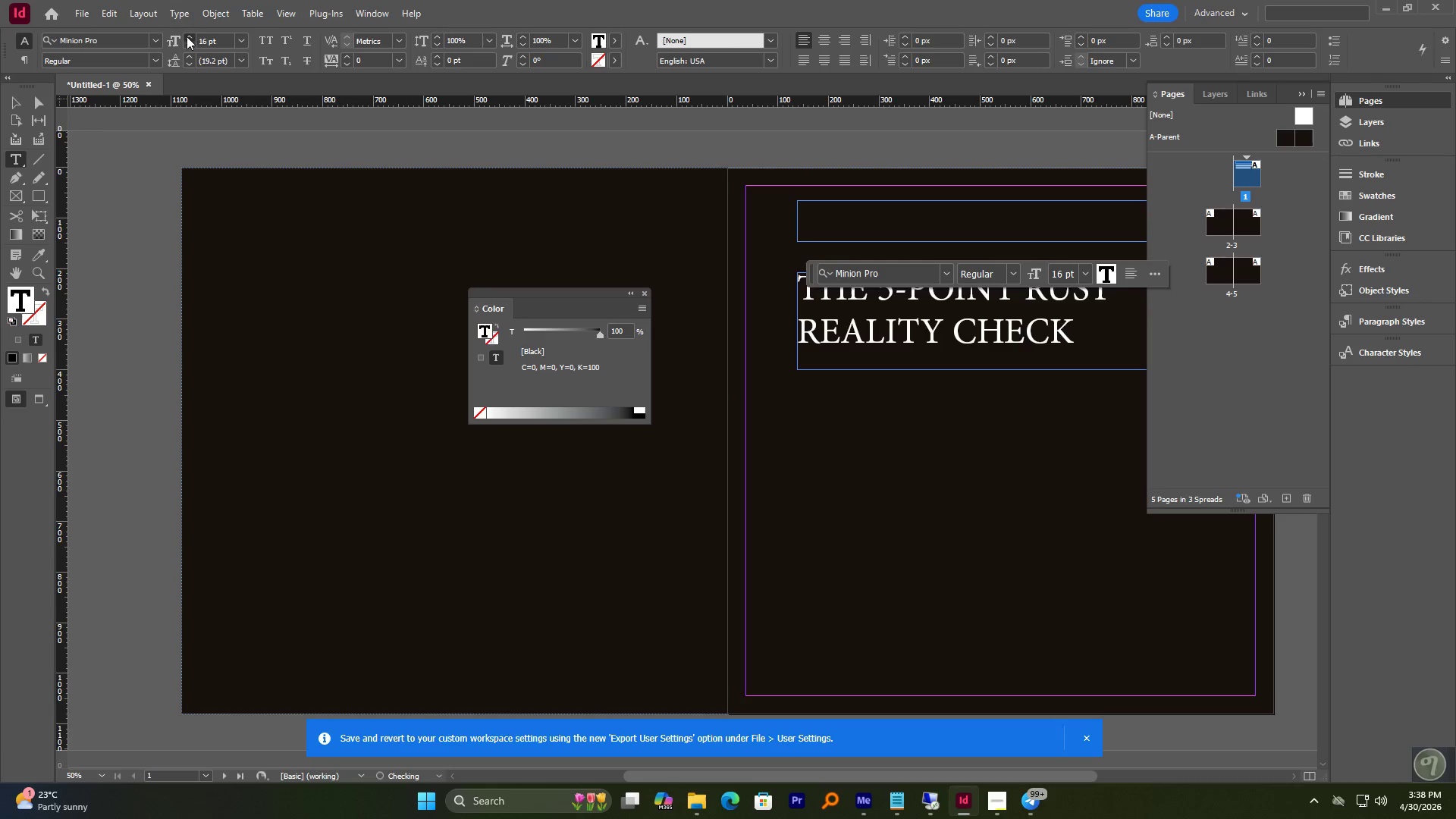 
triple_click([187, 36])
 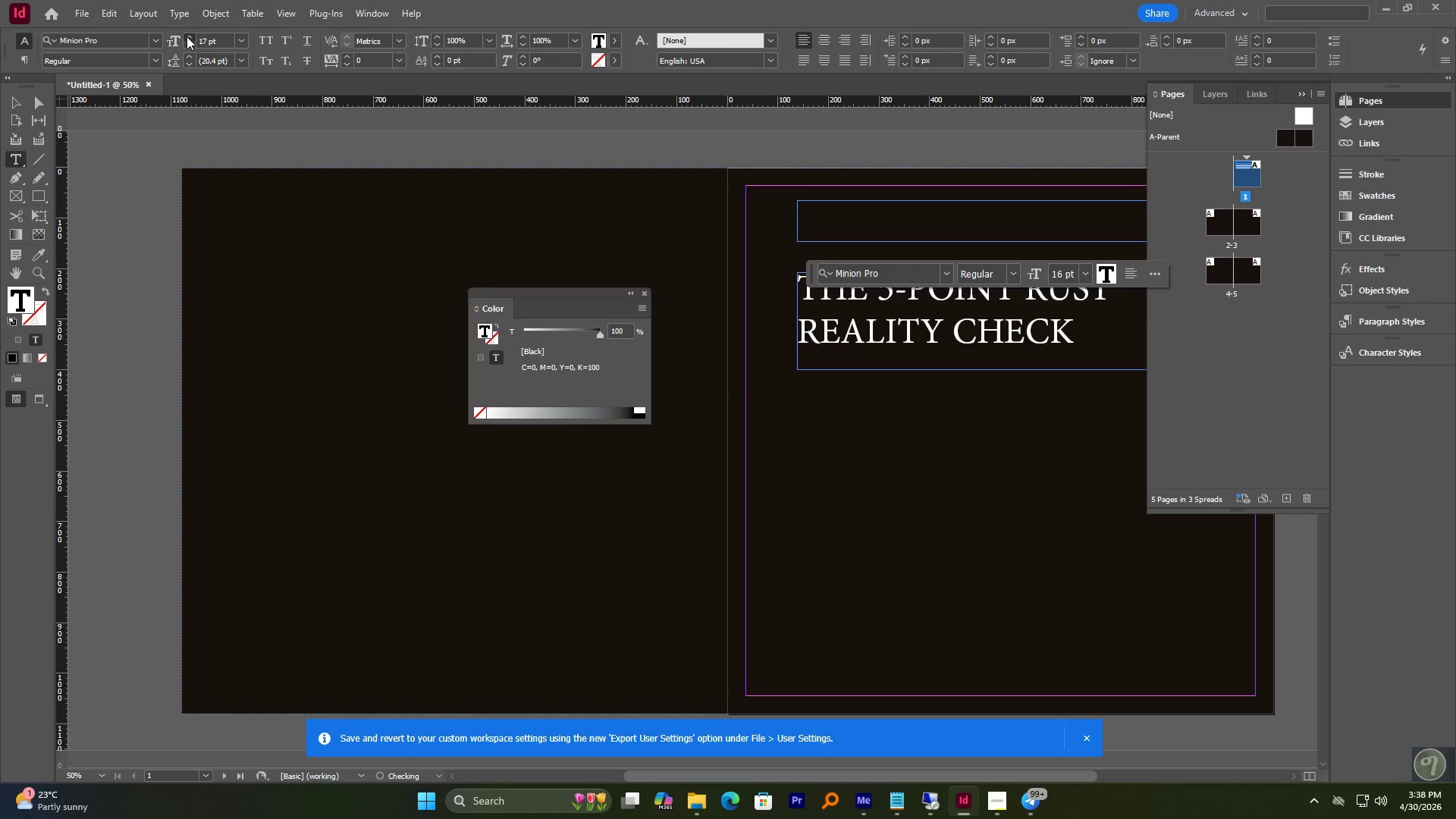 
triple_click([187, 36])
 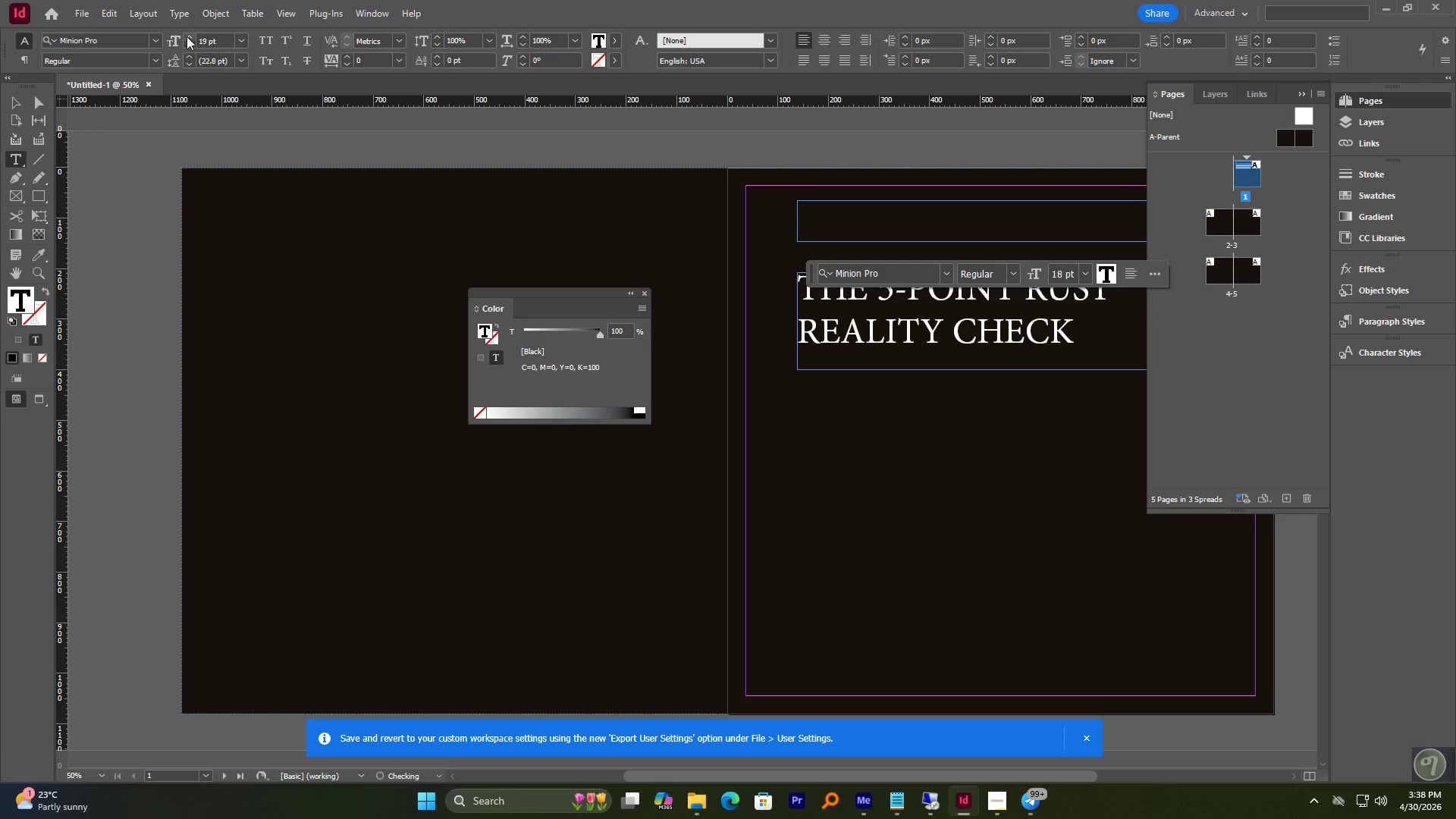 
triple_click([187, 36])
 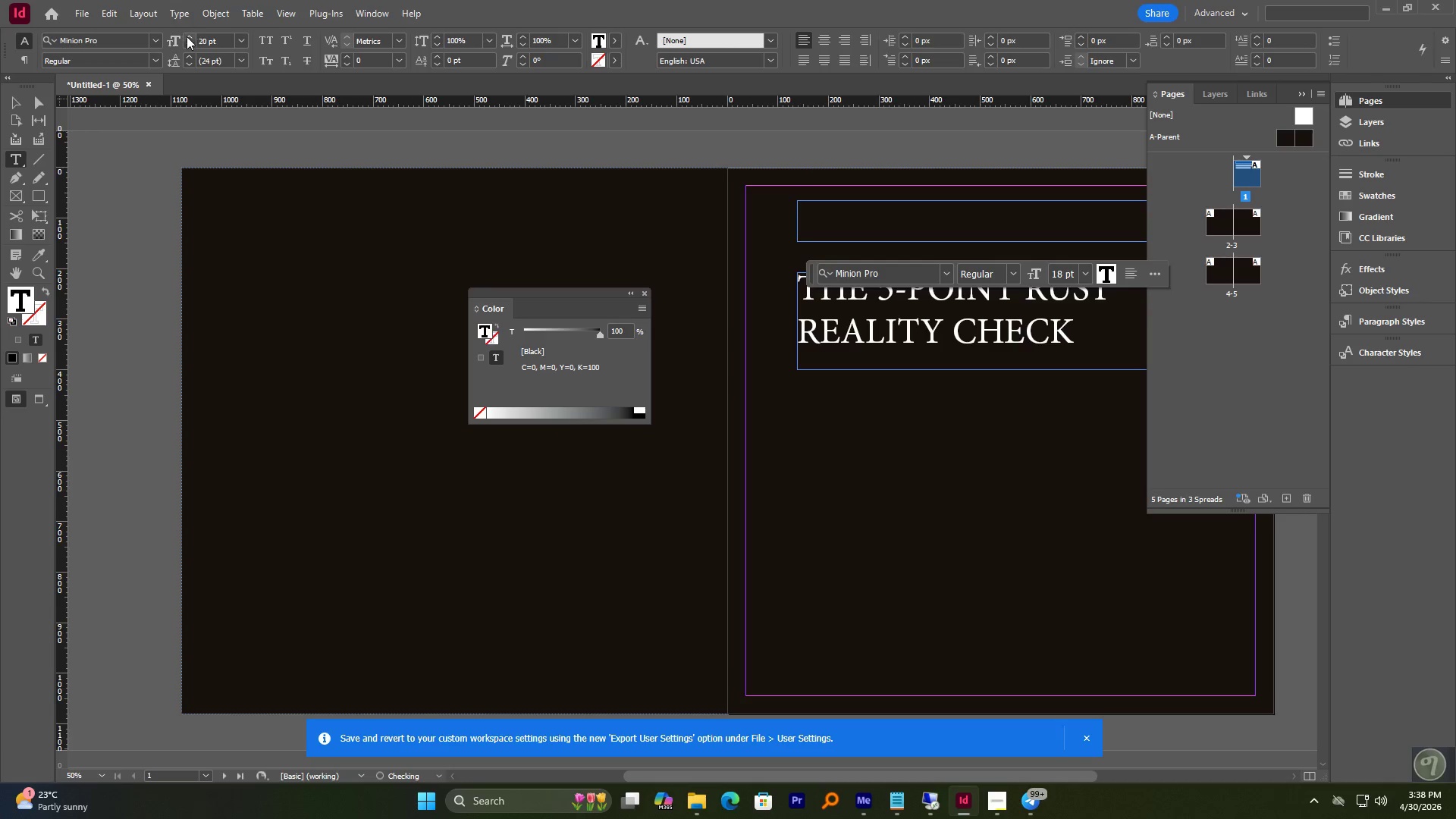 
triple_click([187, 36])
 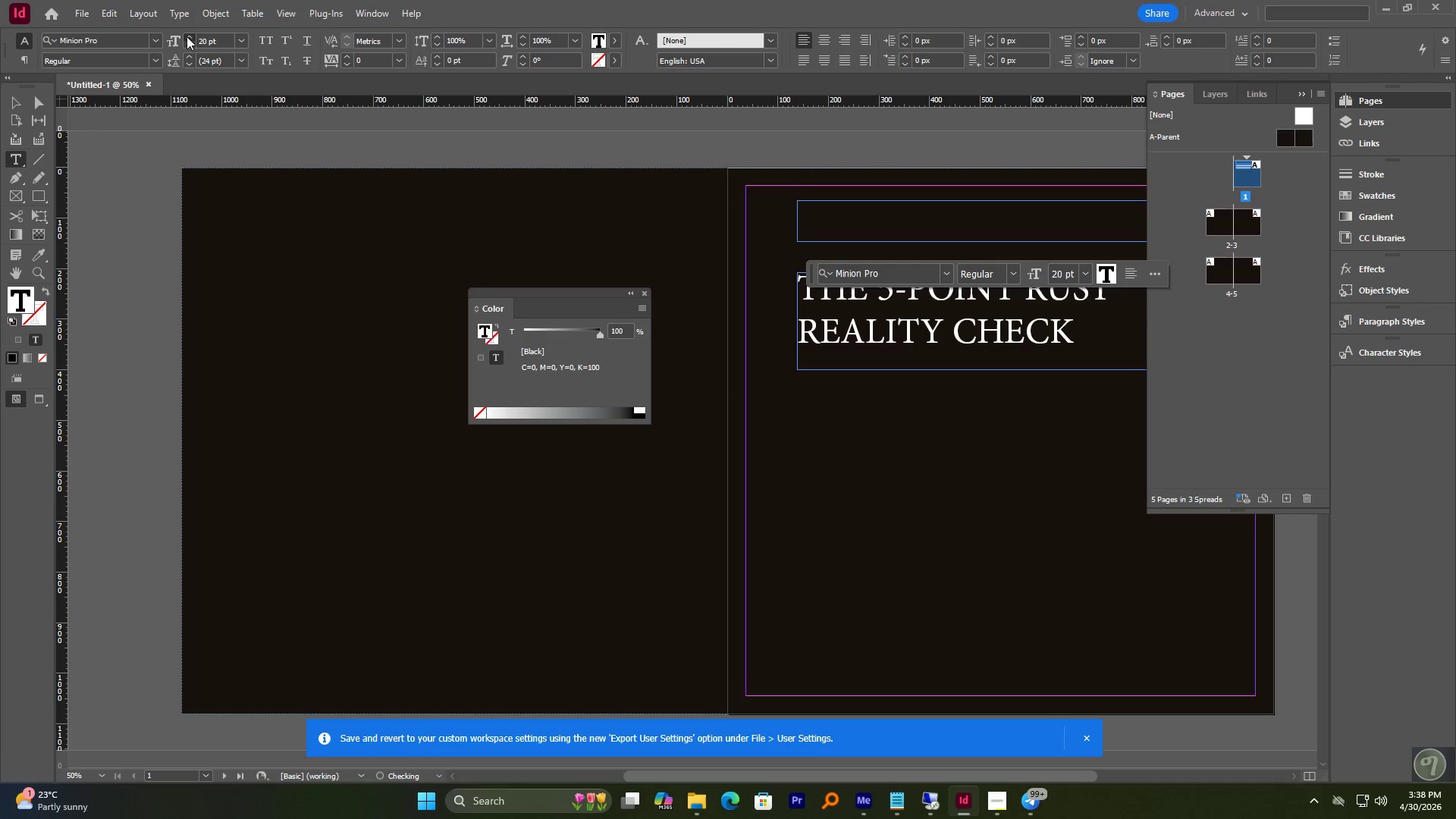 
triple_click([187, 36])
 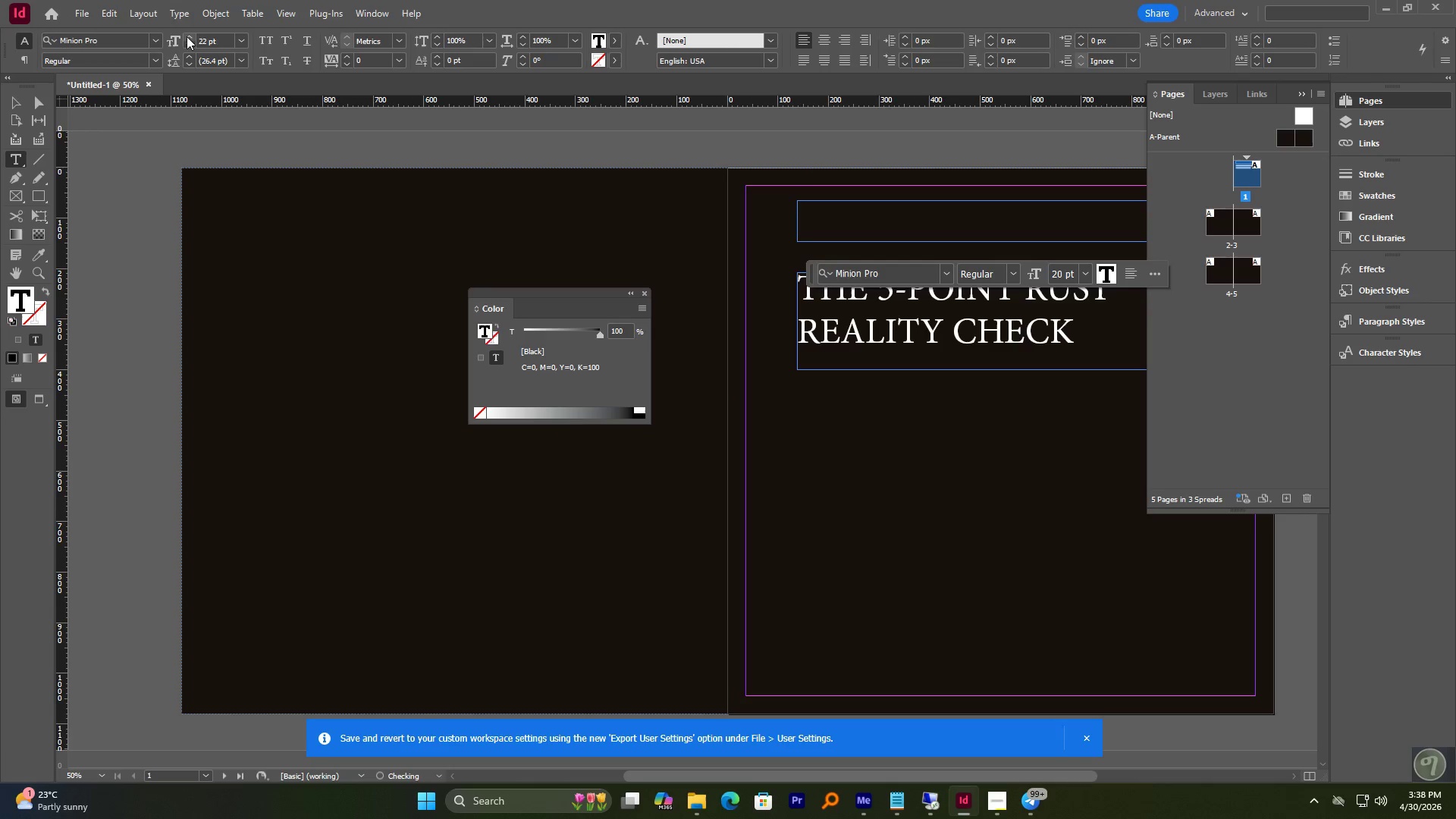 
triple_click([187, 36])
 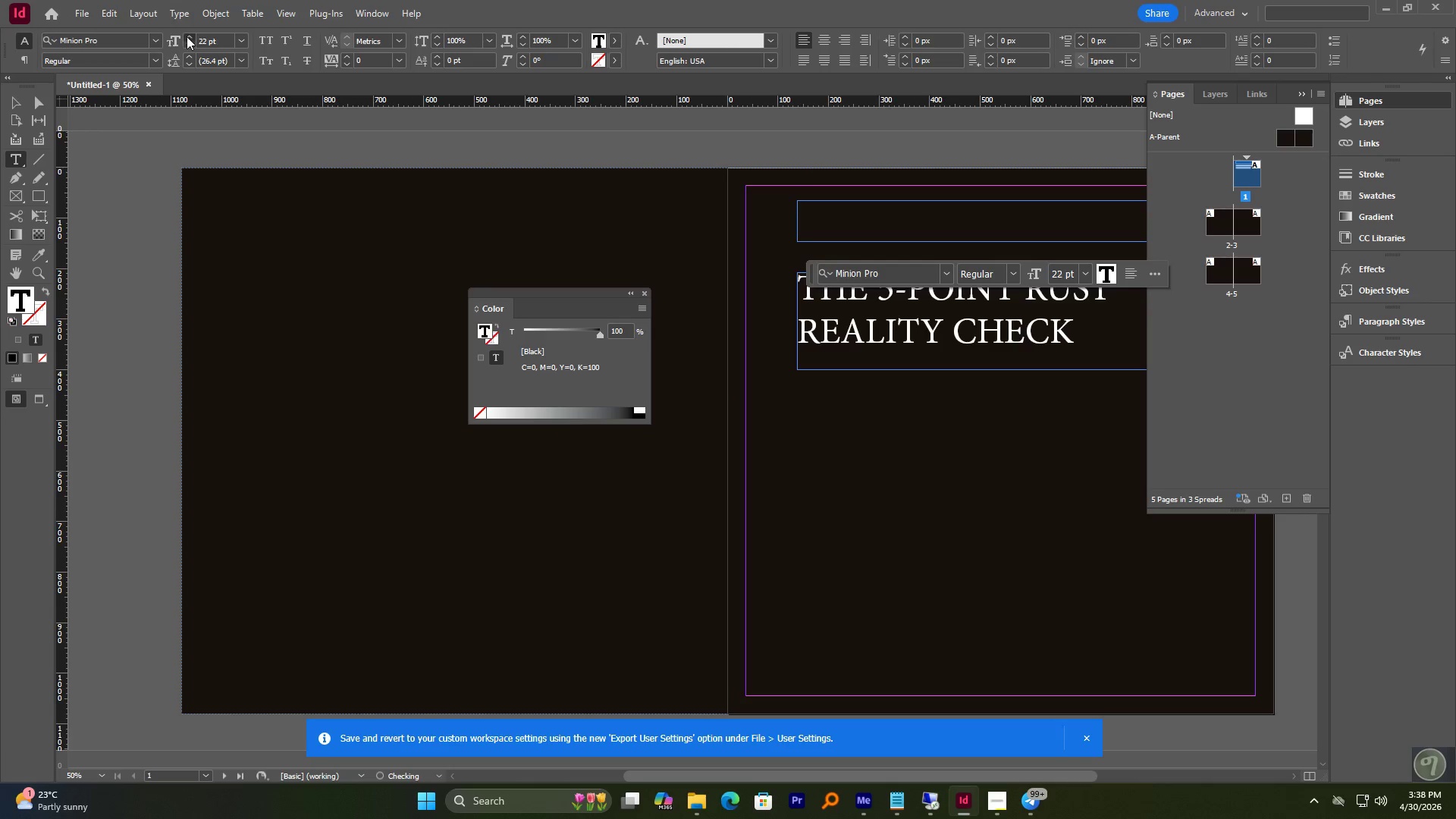 
triple_click([187, 36])
 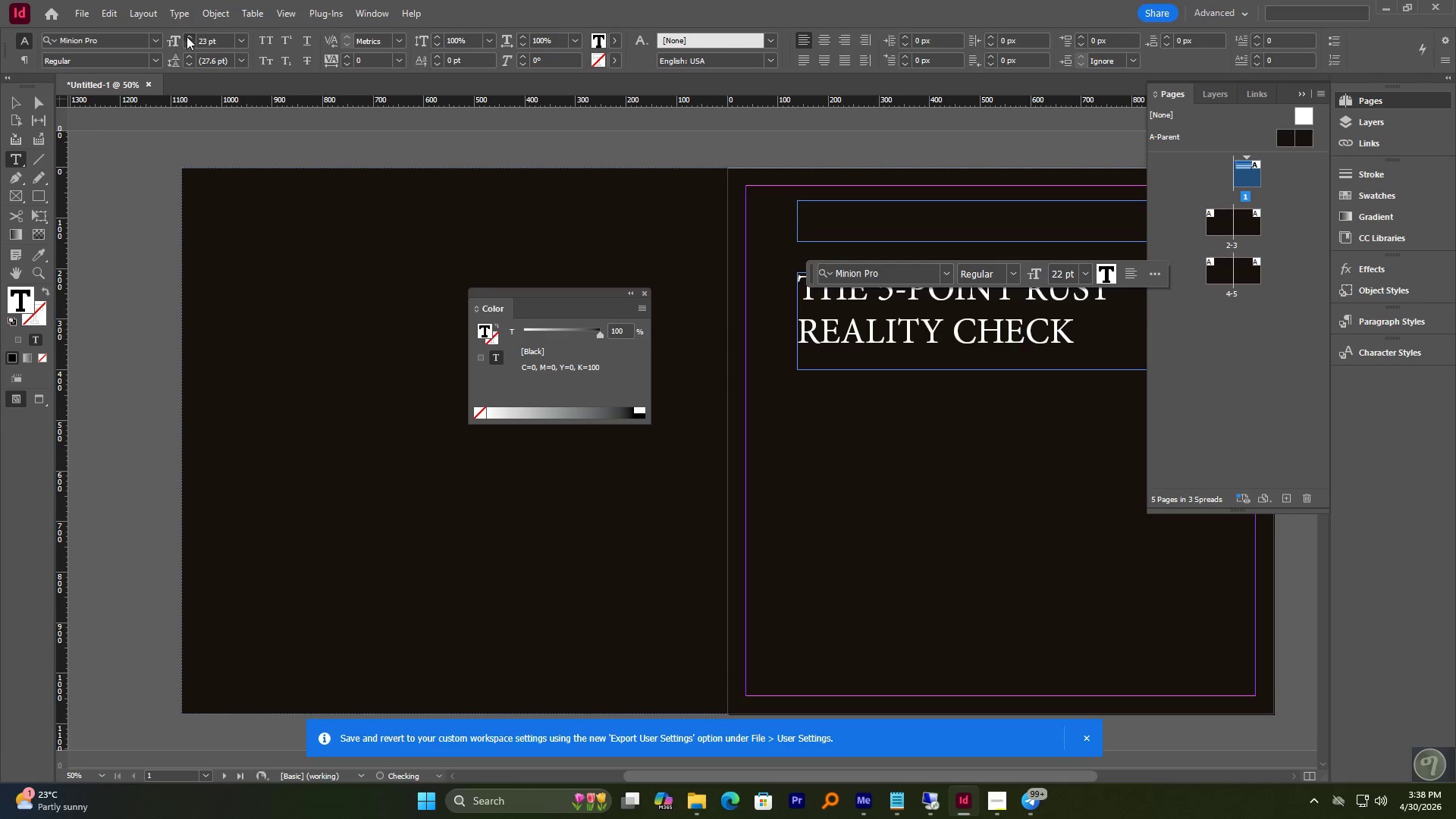 
triple_click([187, 36])
 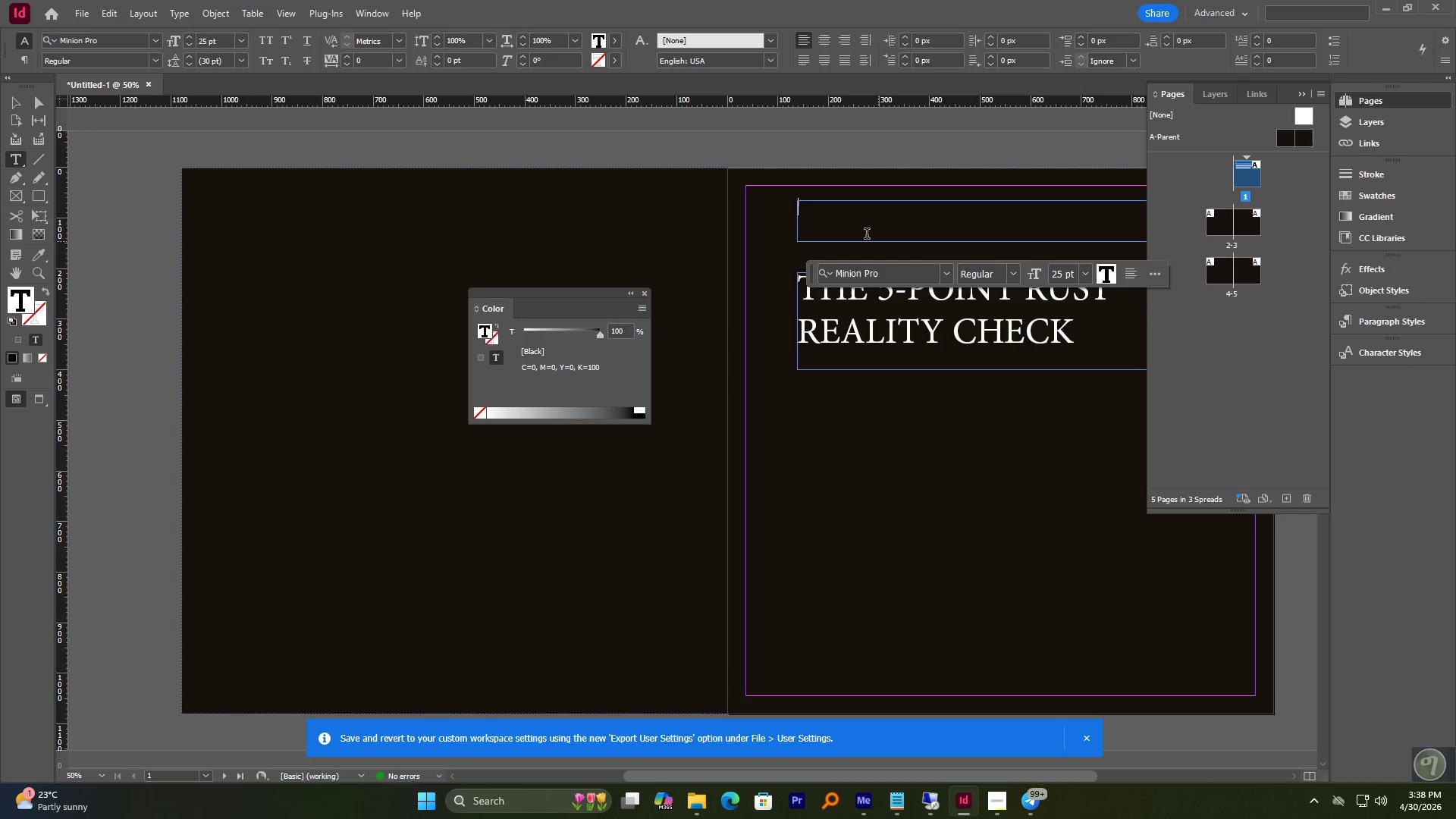 
type(dsad)
 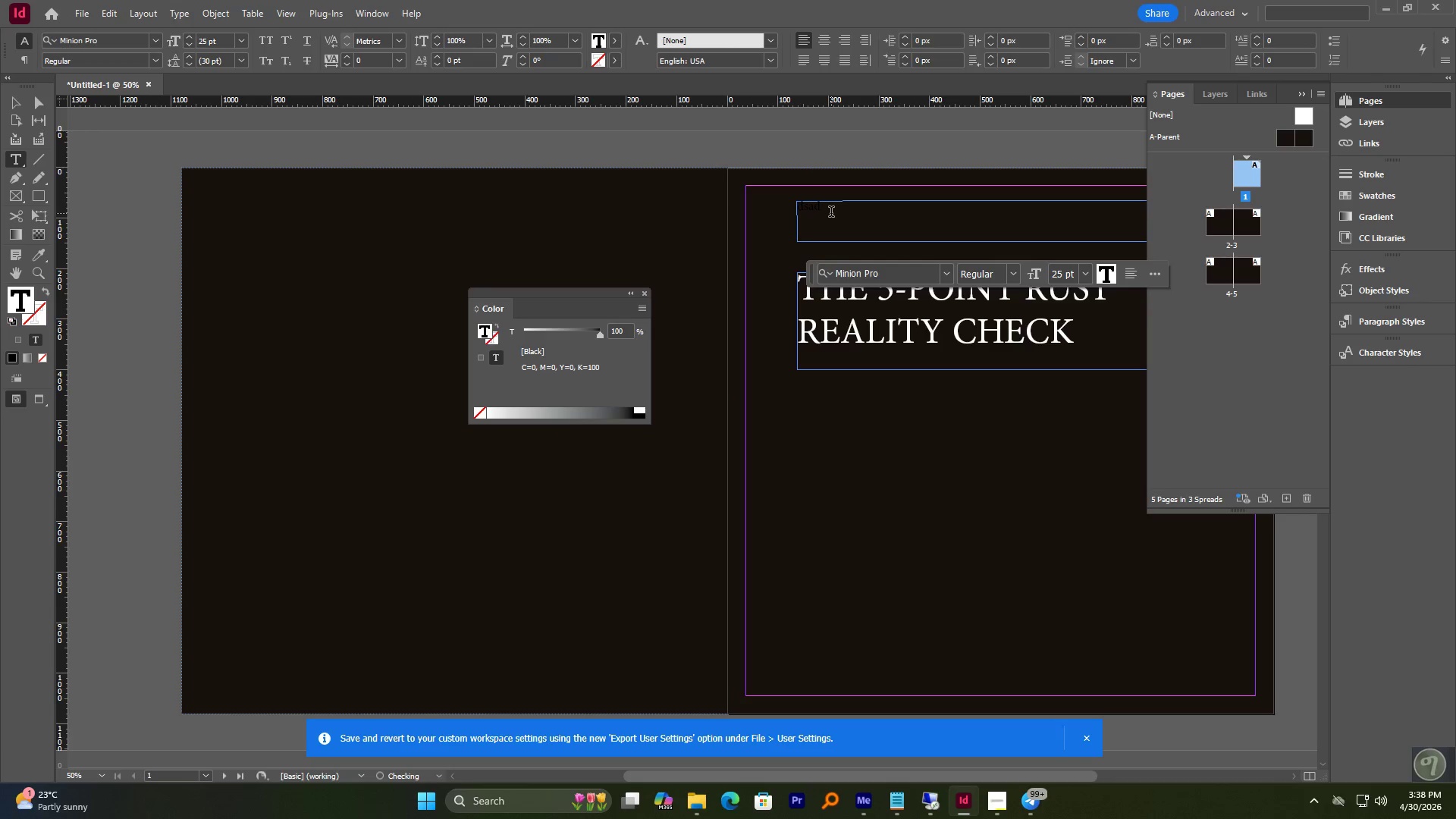 
key(Control+A)
 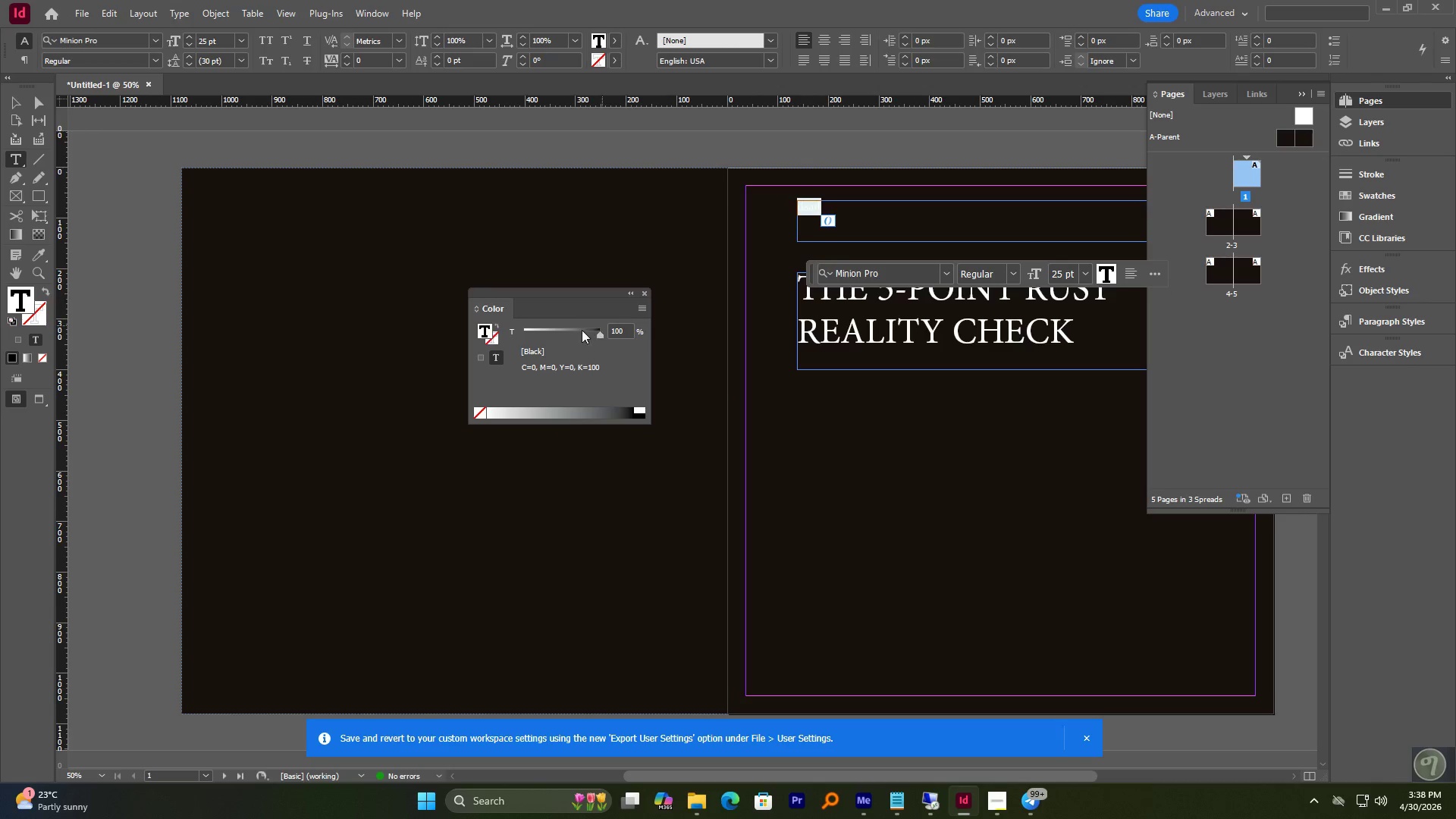 
left_click_drag(start_coordinate=[542, 324], to_coordinate=[519, 331])
 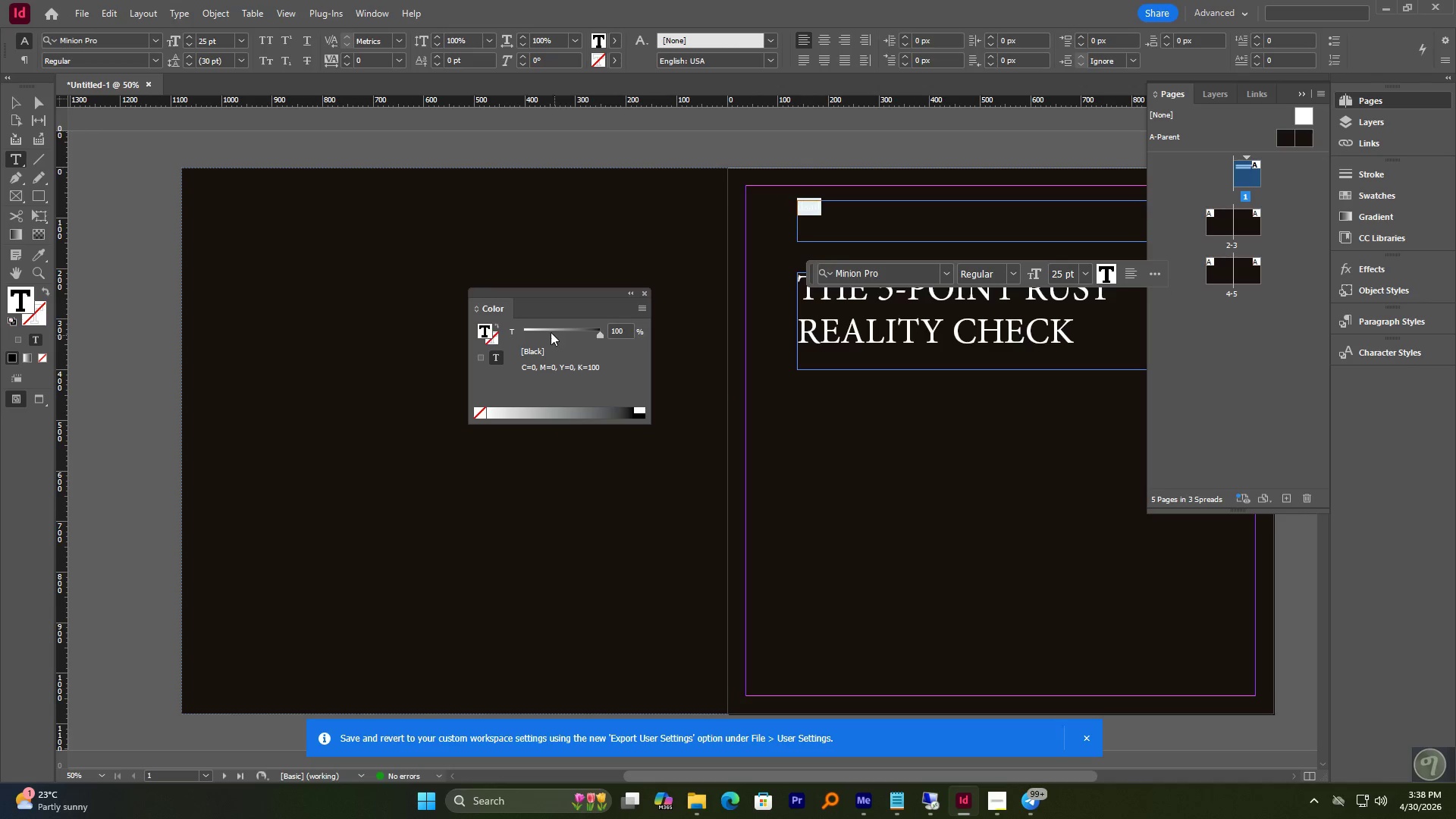 
left_click_drag(start_coordinate=[542, 328], to_coordinate=[513, 328])
 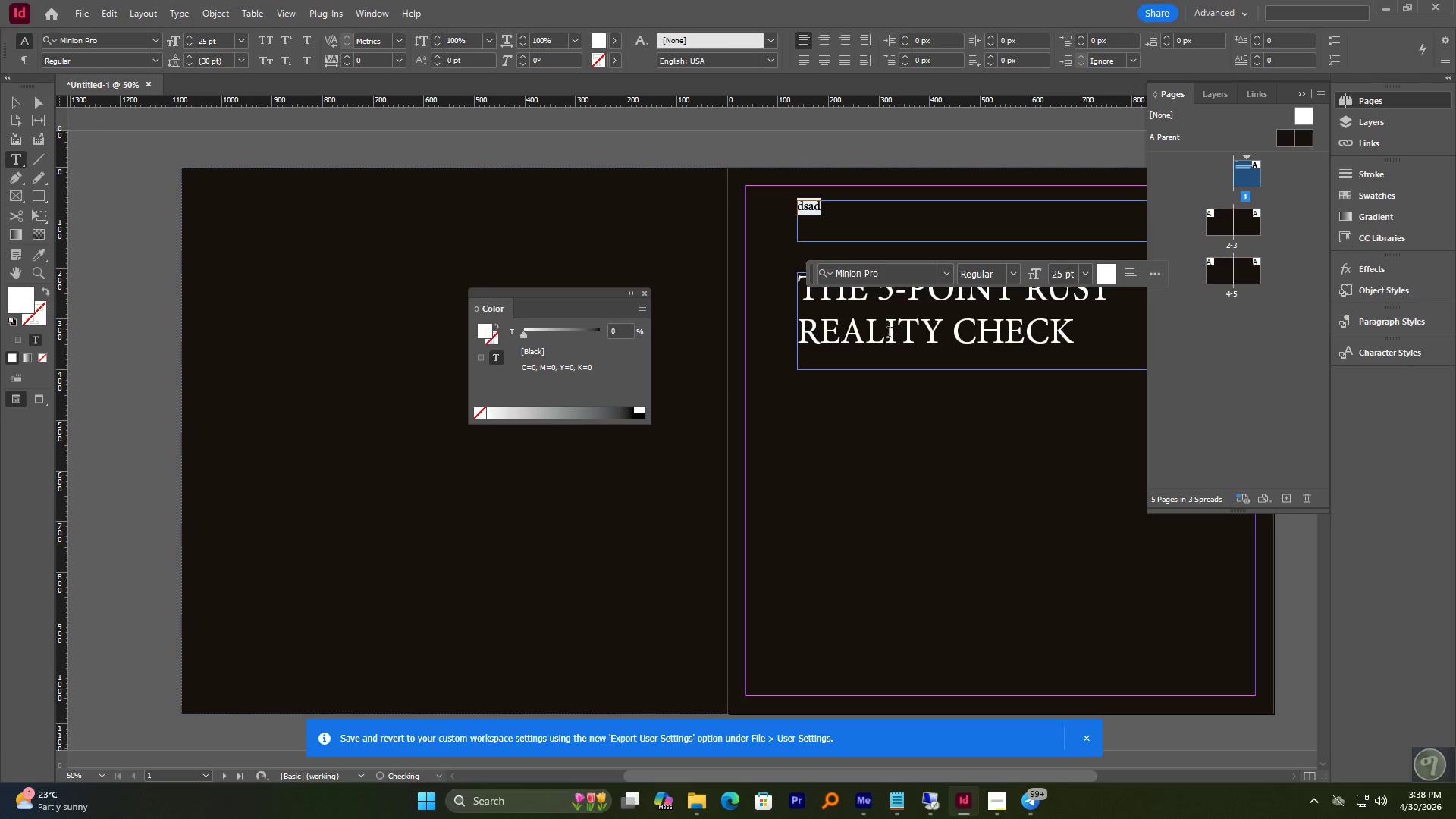 
key(Alt+AltLeft)
 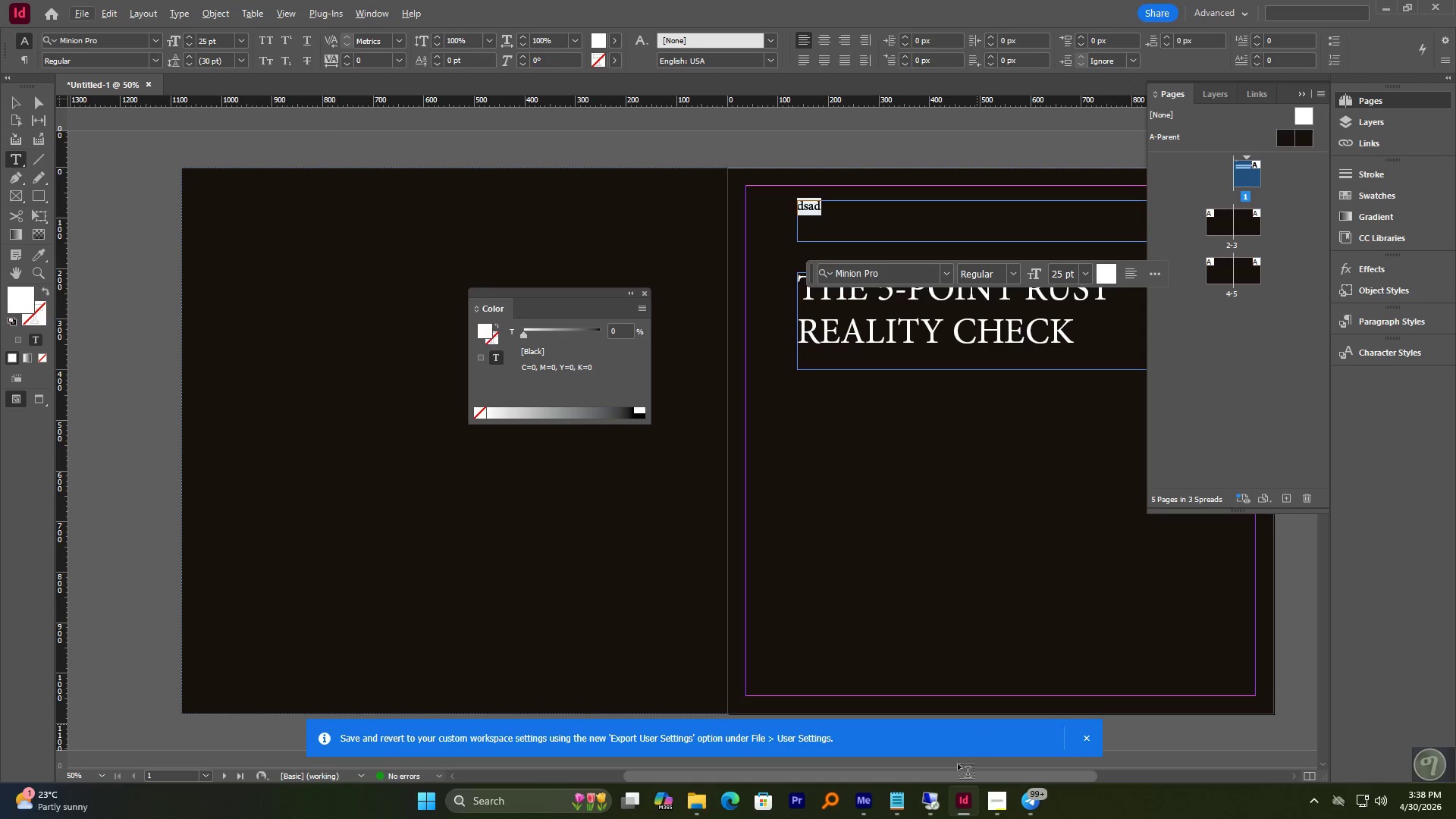 
left_click_drag(start_coordinate=[949, 773], to_coordinate=[1013, 770])
 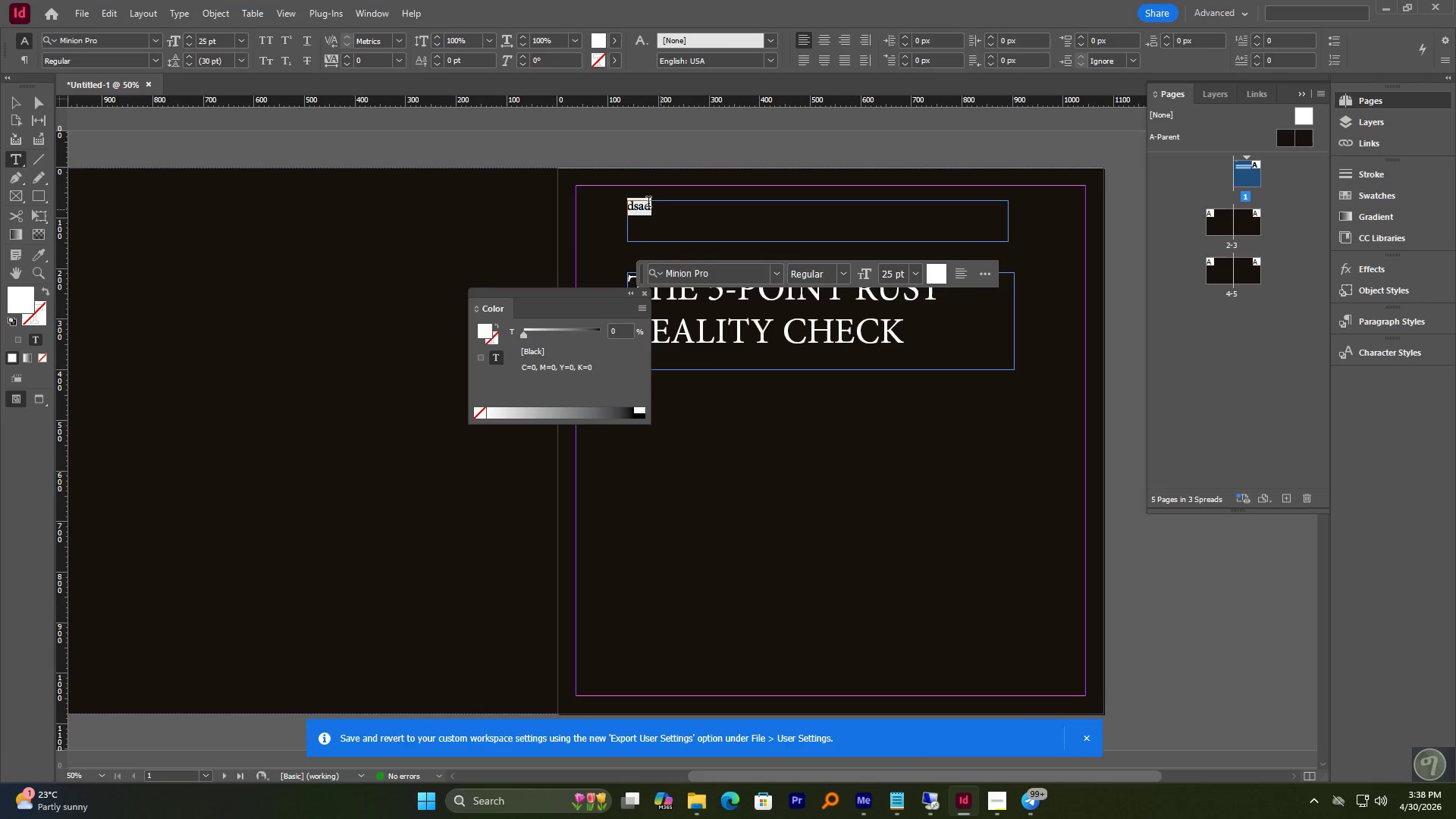 
left_click([648, 202])
 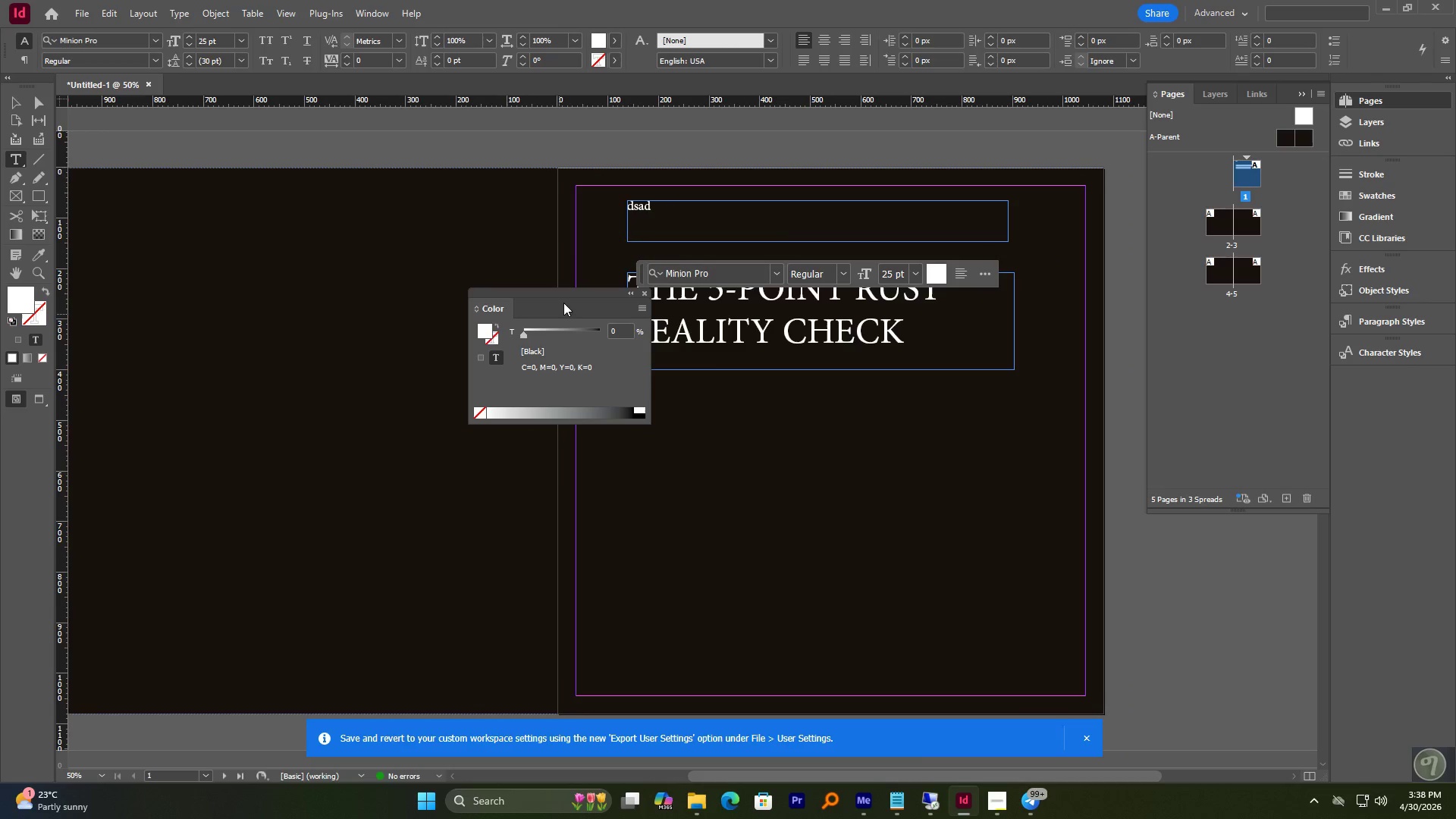 
left_click_drag(start_coordinate=[564, 293], to_coordinate=[1356, 384])
 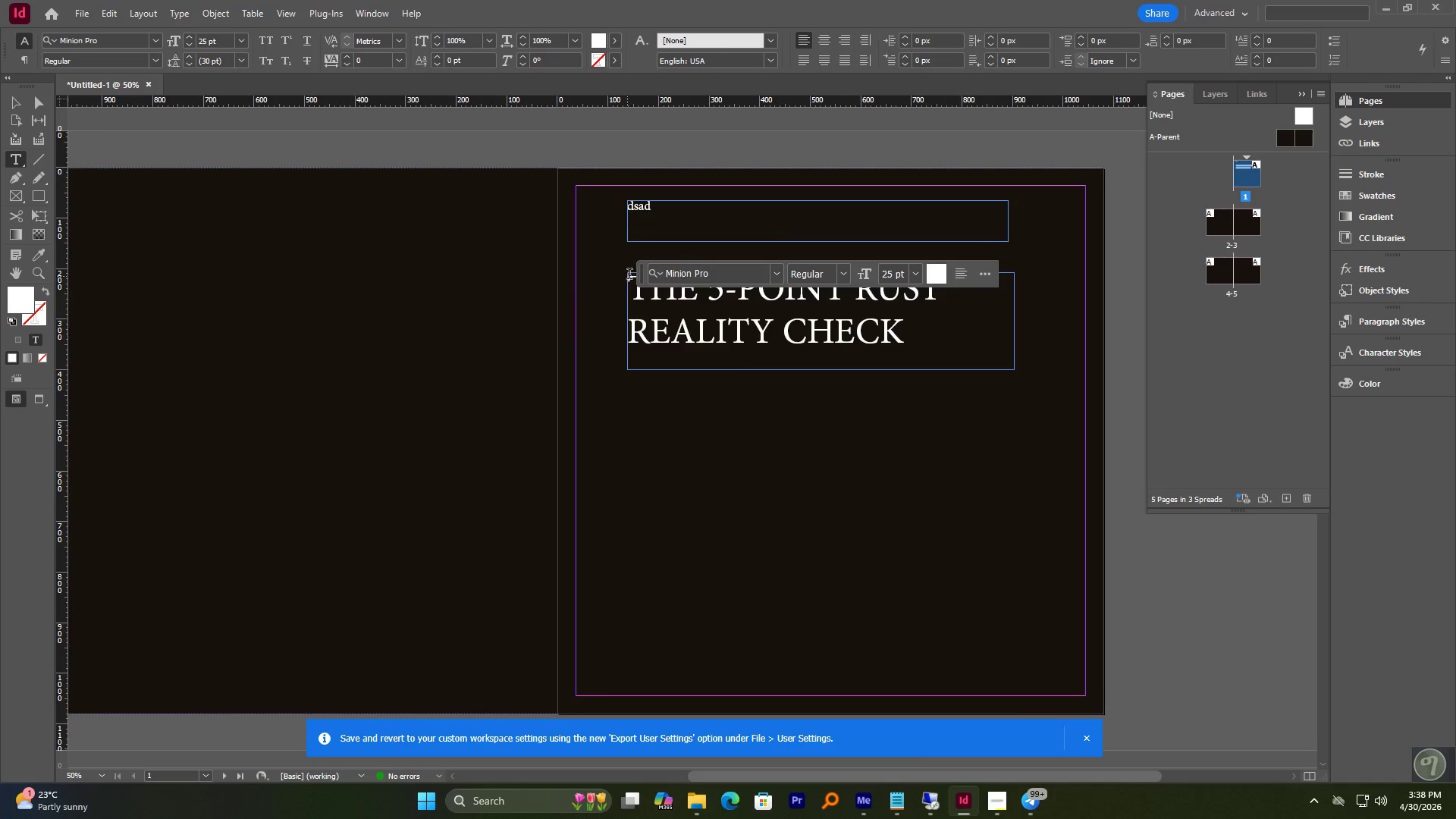 
left_click_drag(start_coordinate=[639, 274], to_coordinate=[947, 648])
 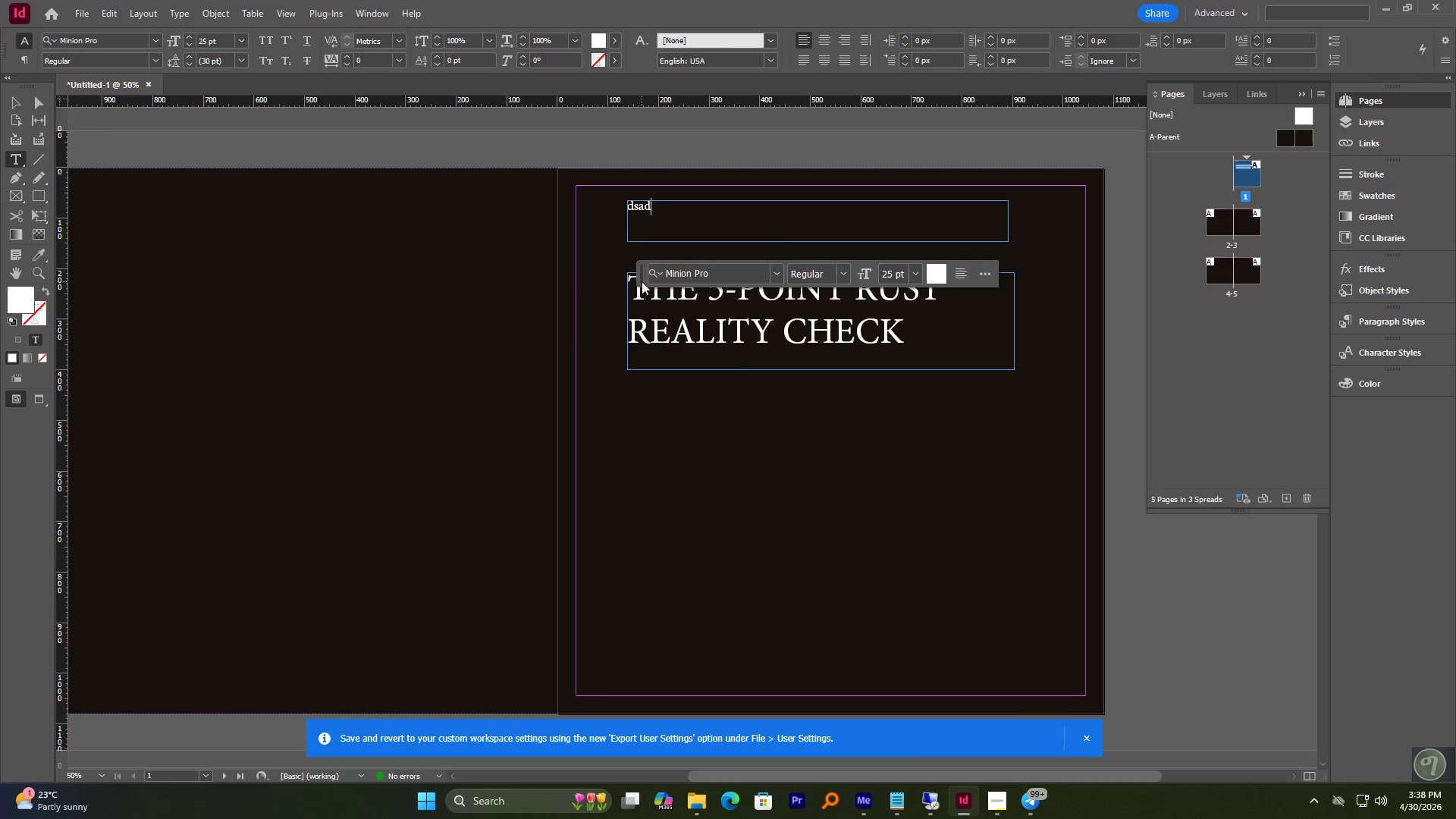 
left_click_drag(start_coordinate=[642, 281], to_coordinate=[1277, 818])
 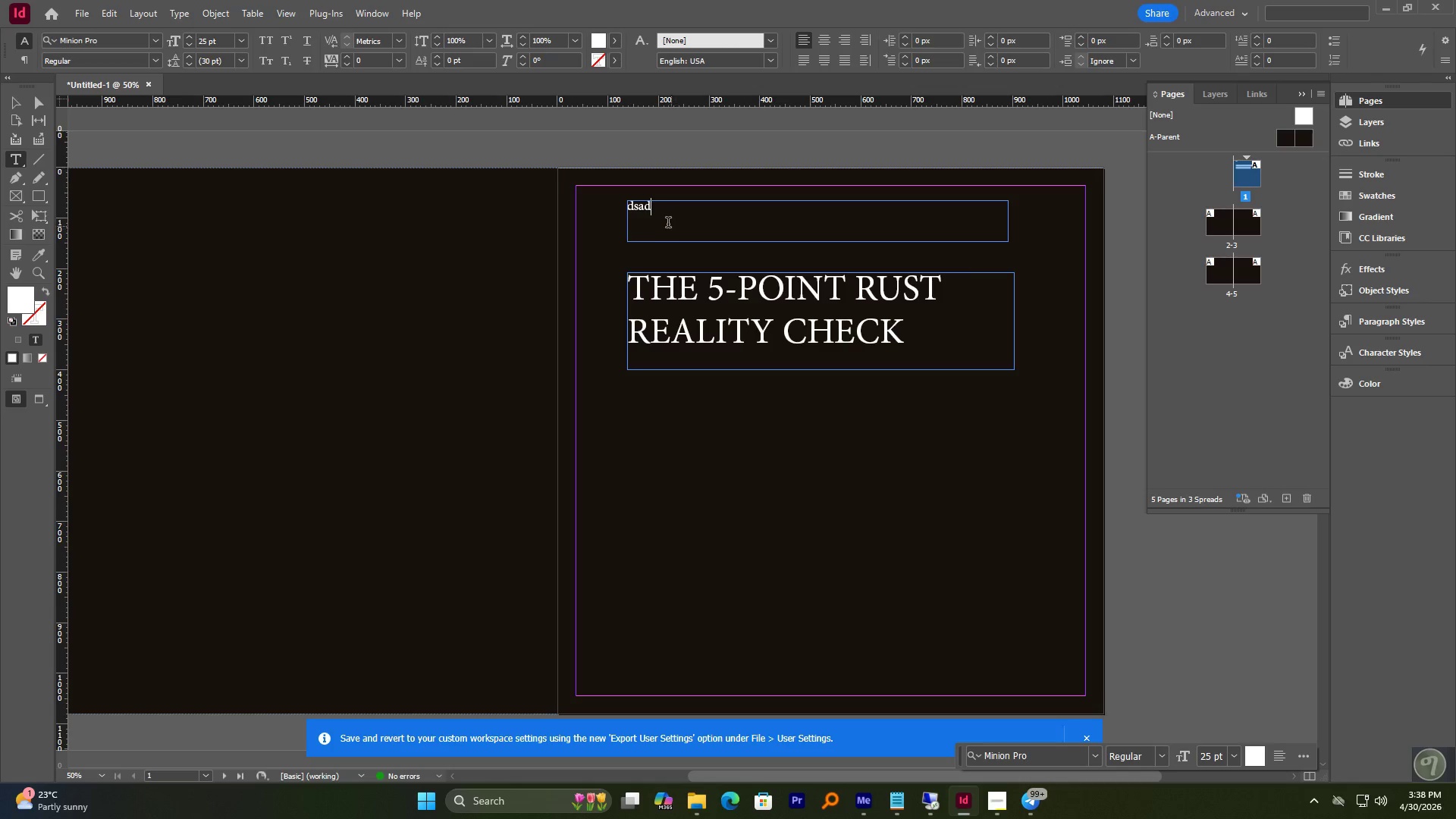 
key(Control+A)
 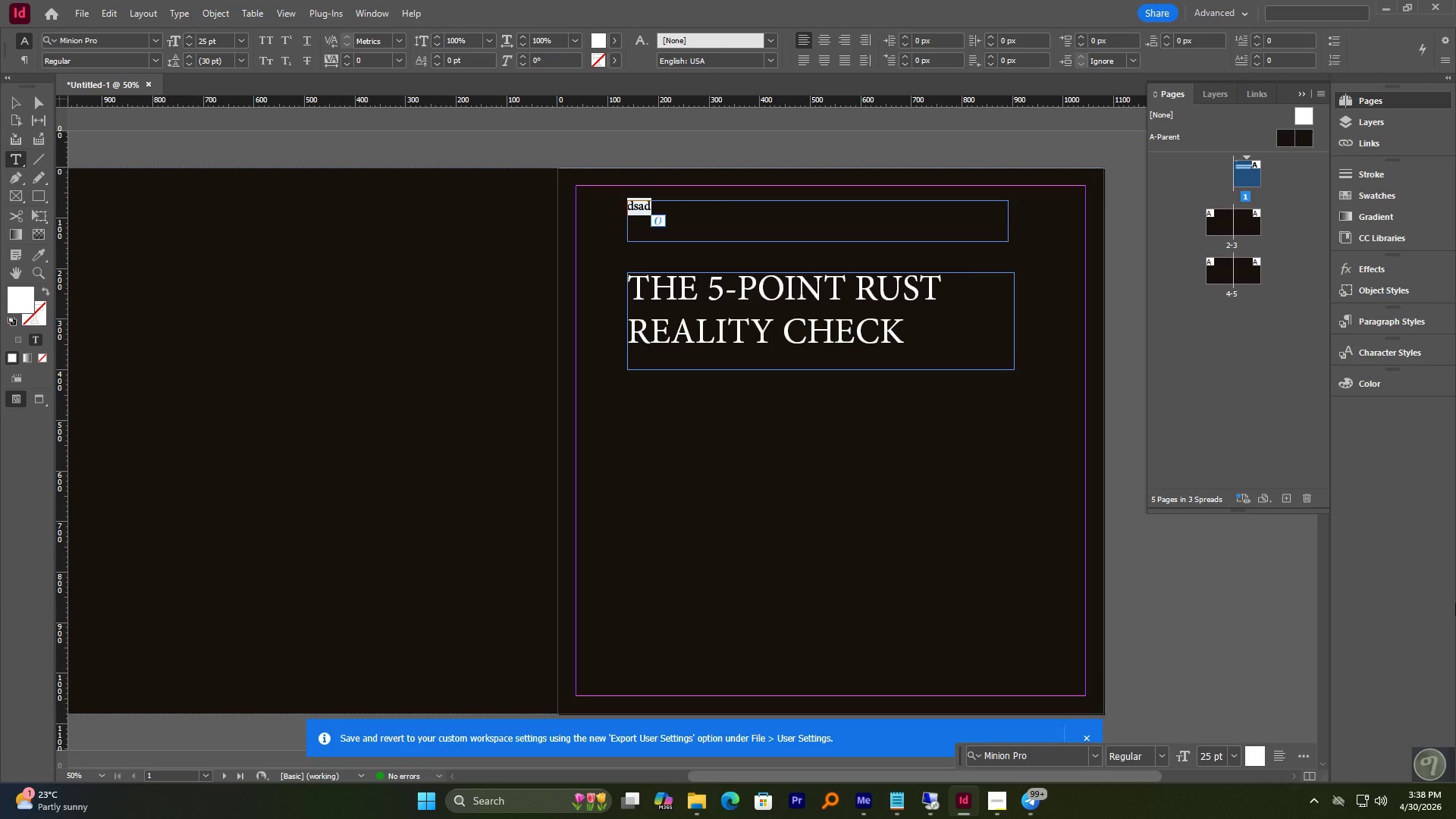 
wait(6.36)
 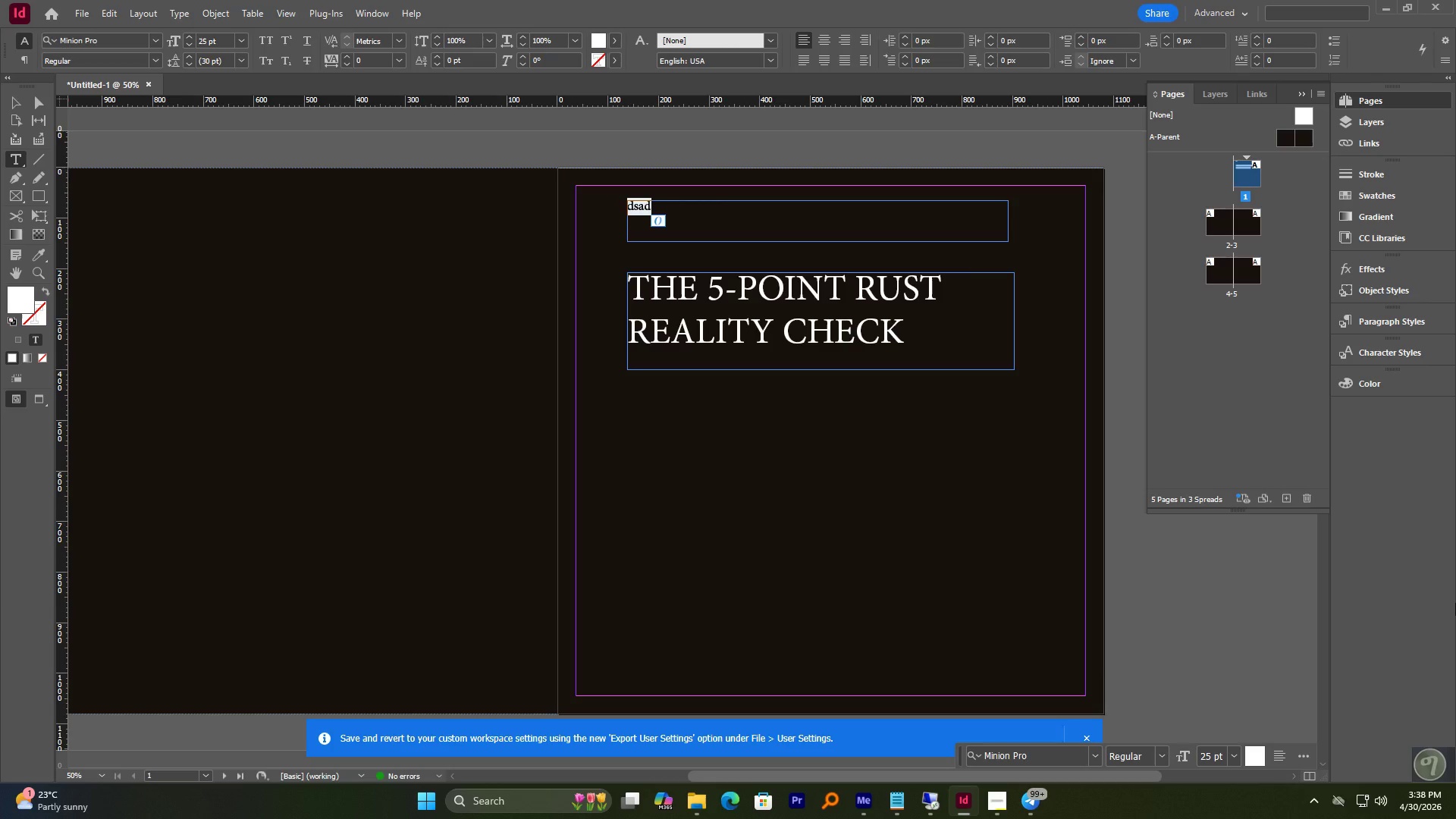 
type(PRE-PURCHASE INSPECTION PROTOCOL)
 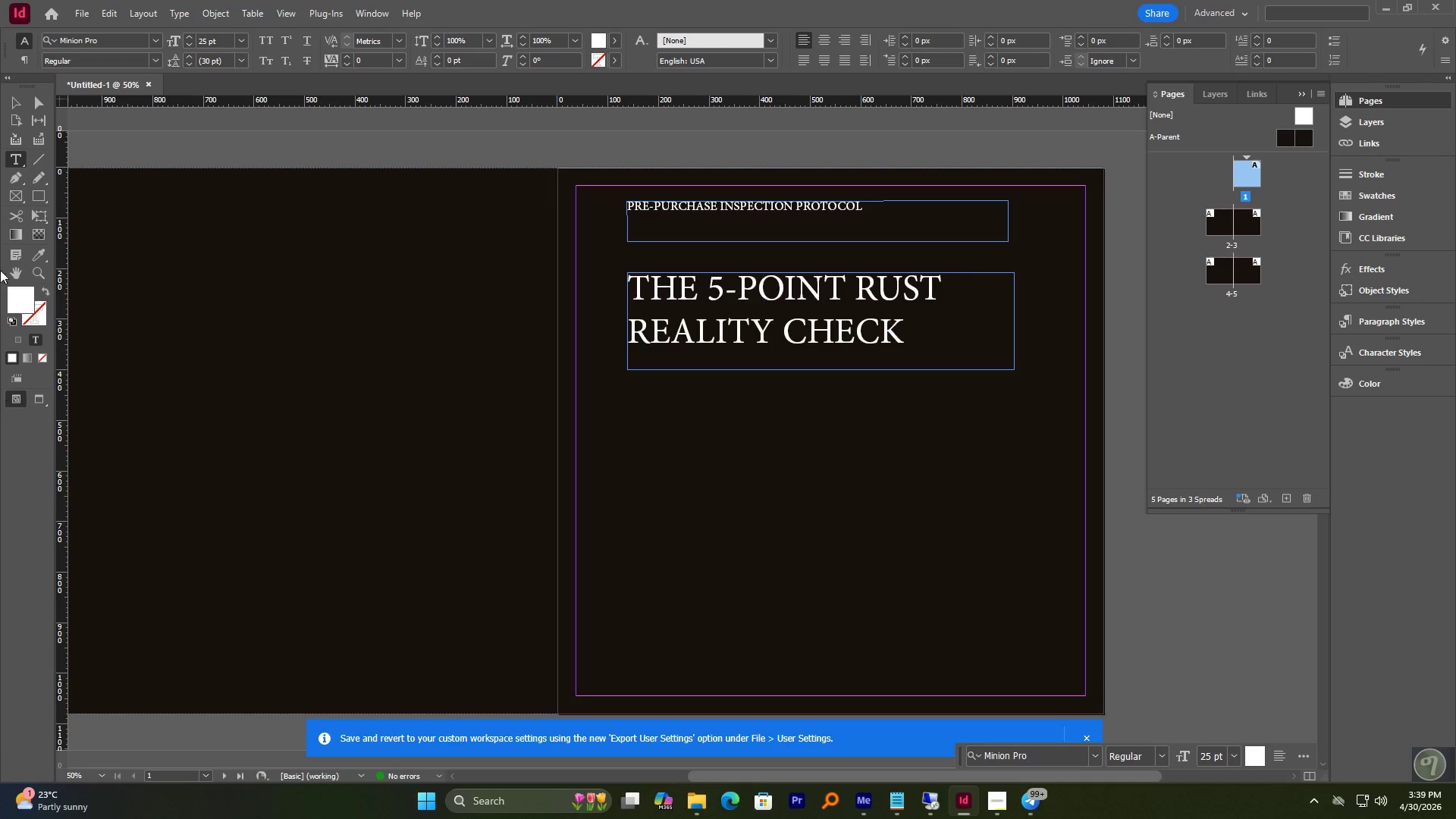 
left_click([18, 102])
 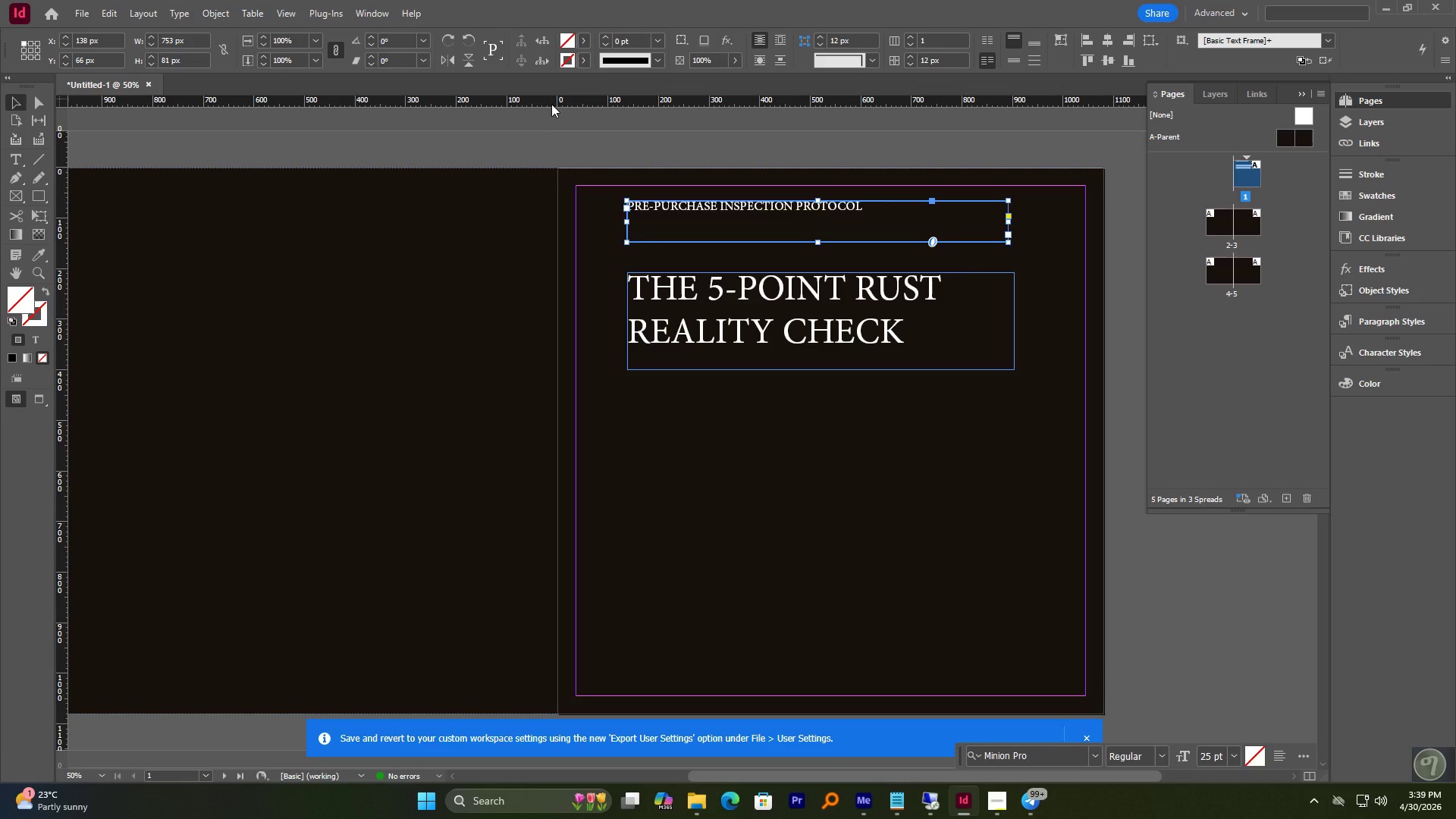 
wait(10.48)
 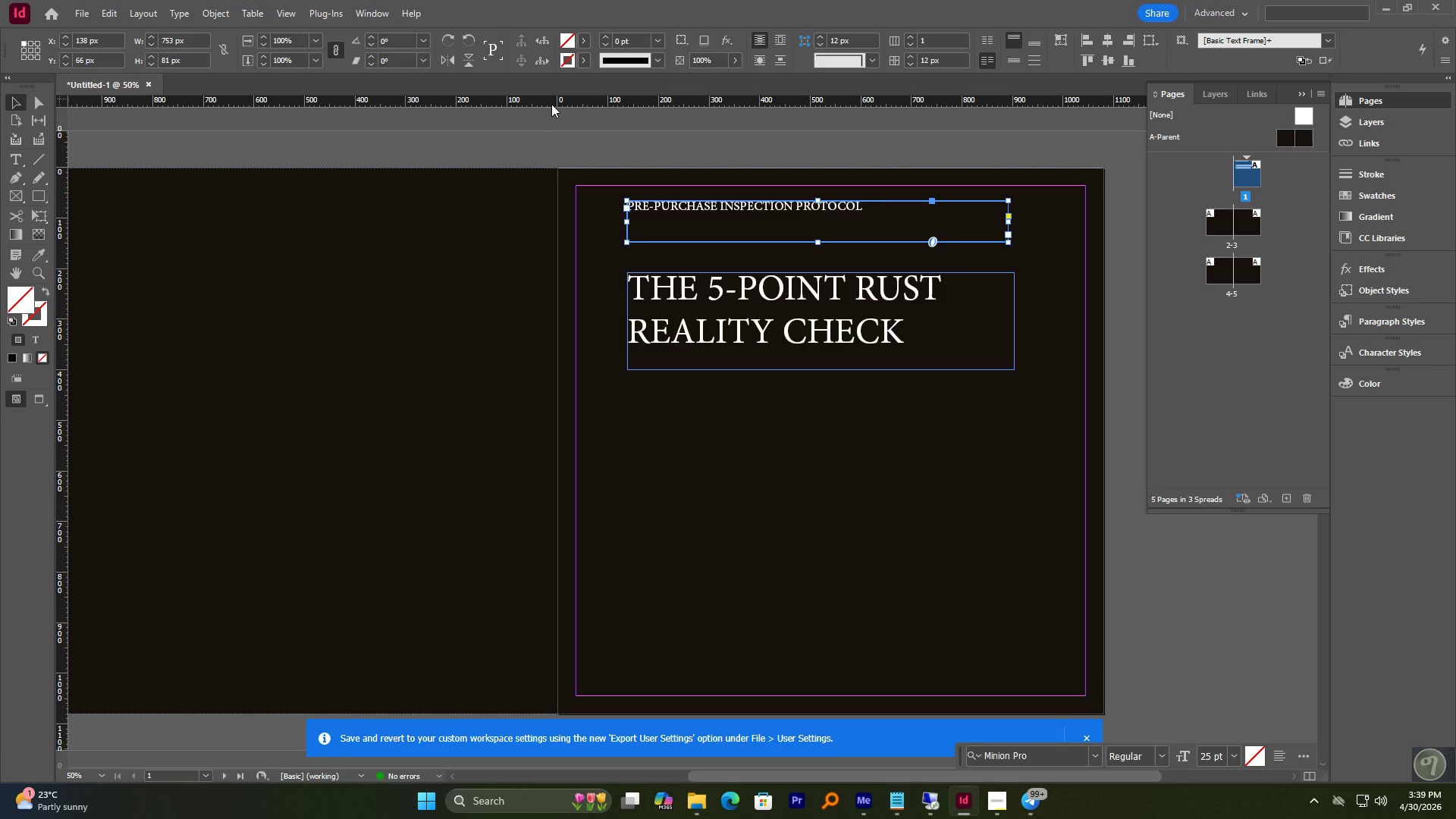 
left_click([386, 14])
 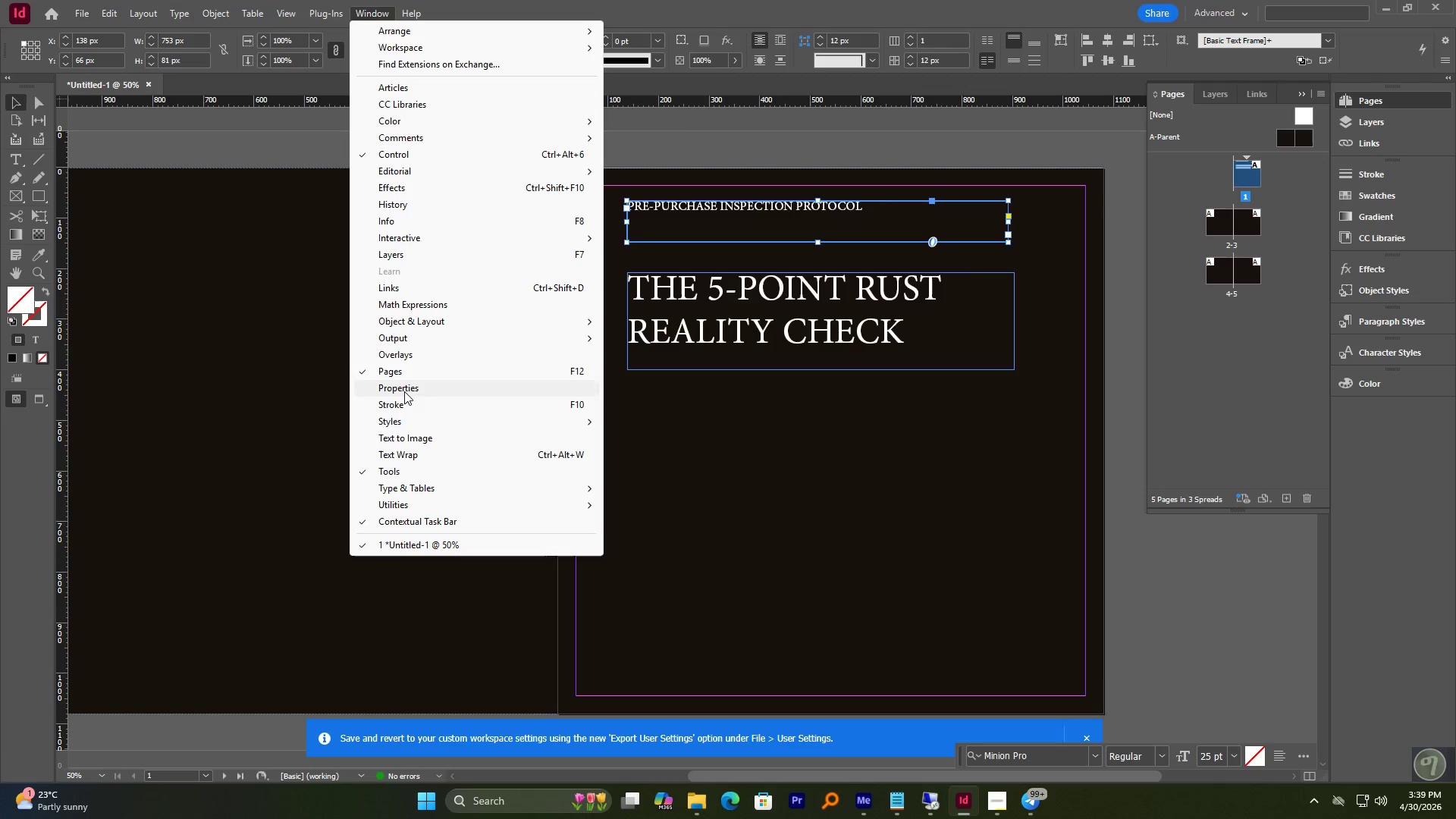 
wait(9.64)
 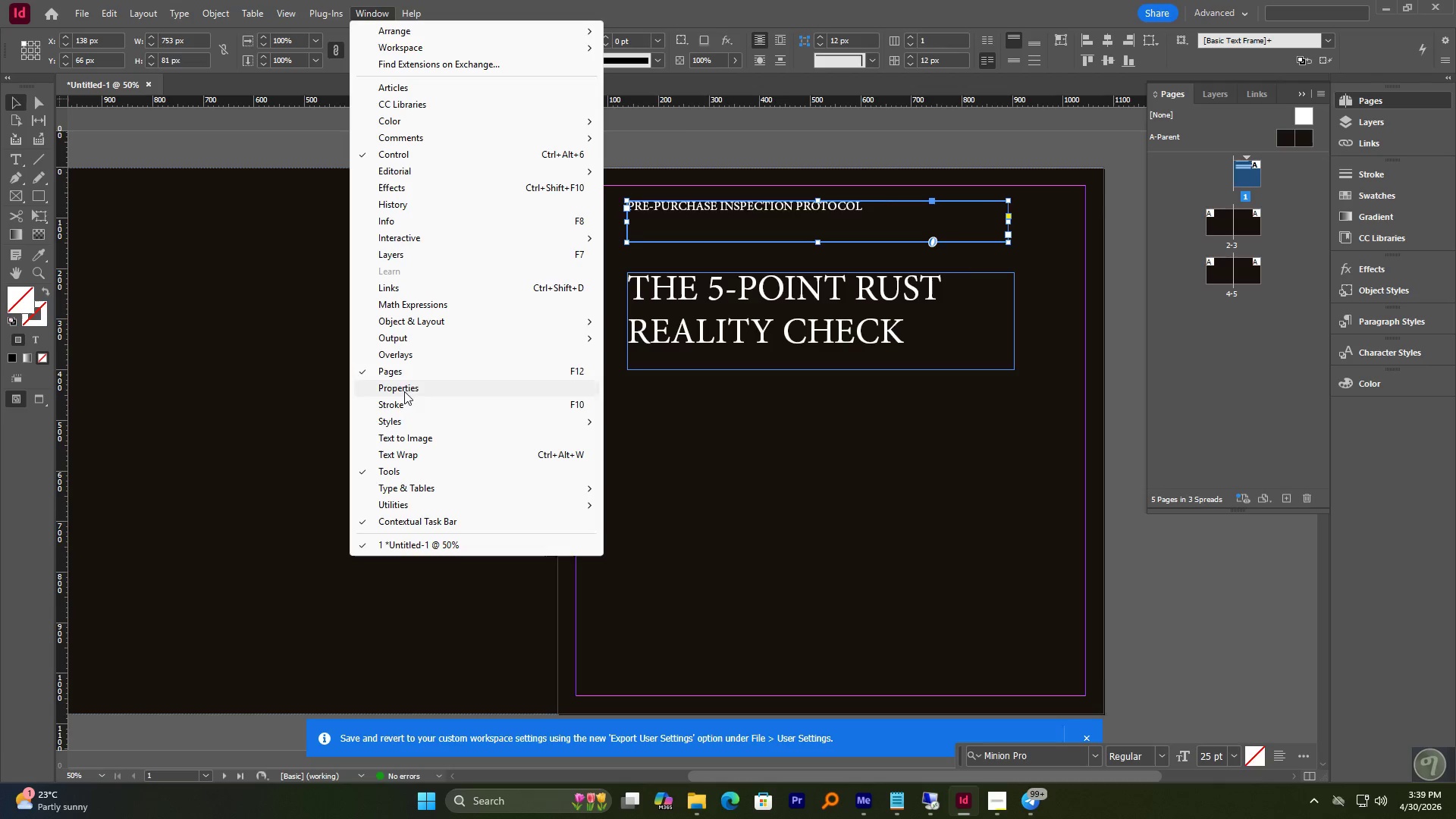 
left_click([387, 387])
 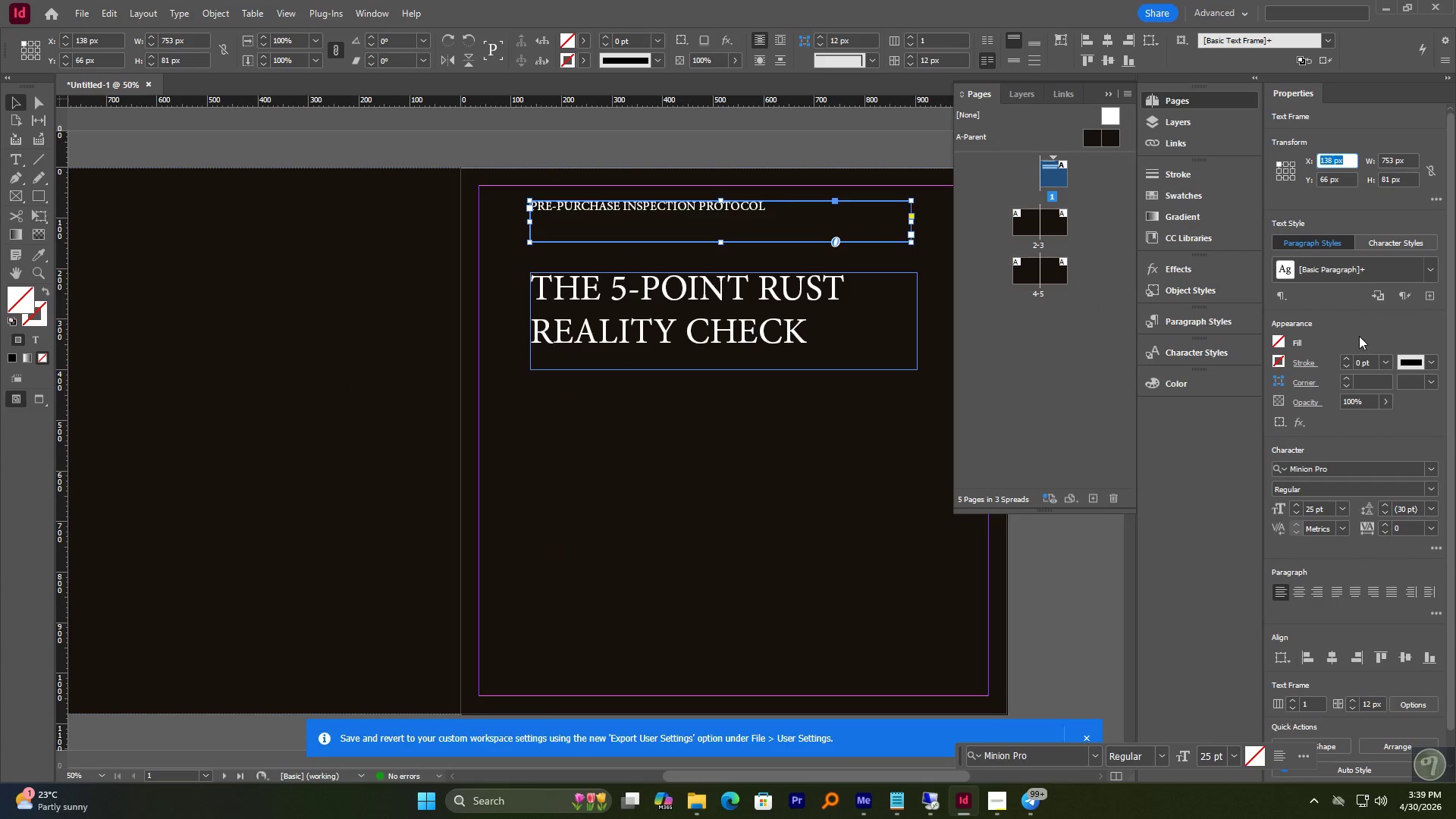 
left_click([1297, 589])
 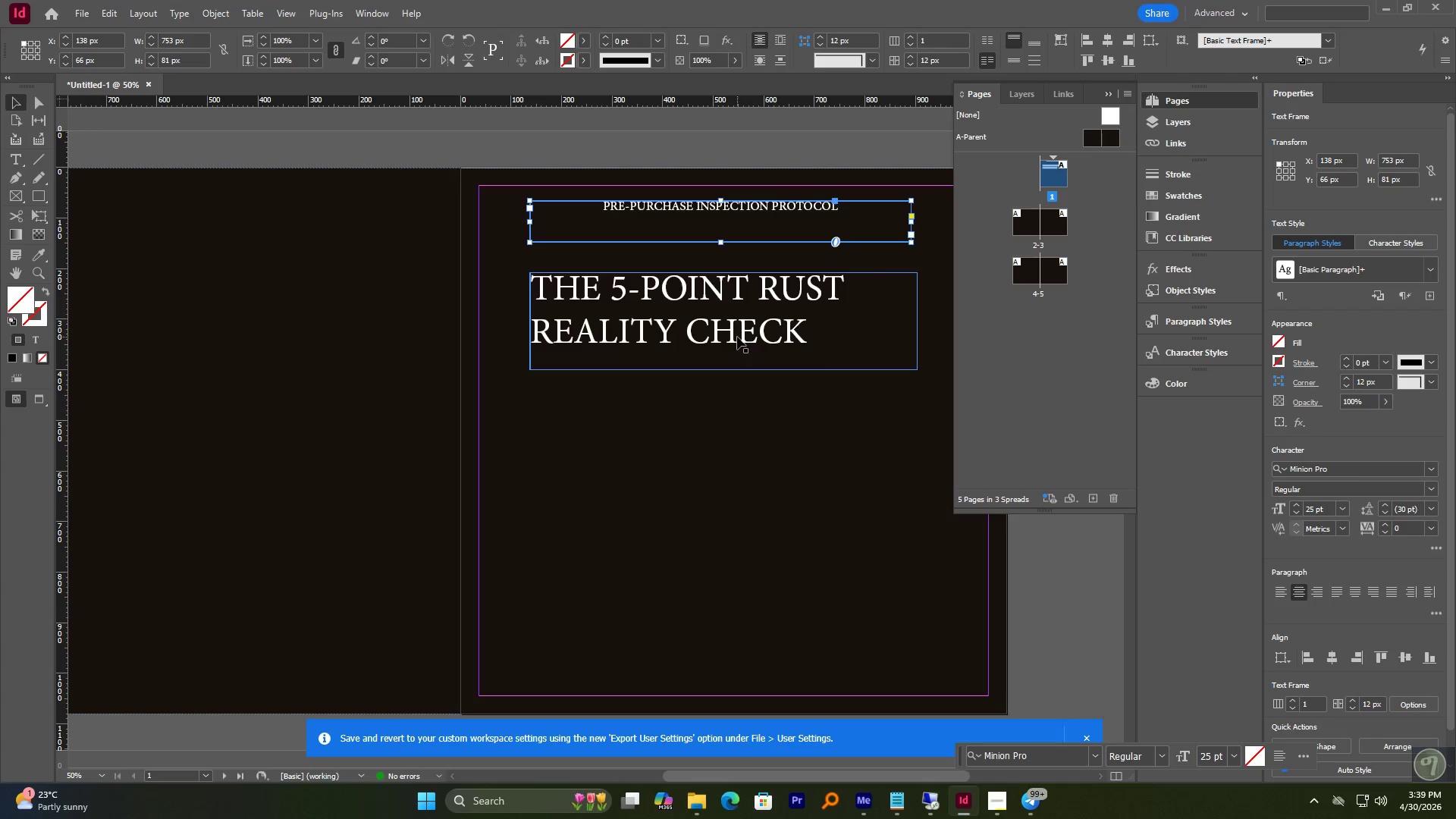 
left_click([737, 337])
 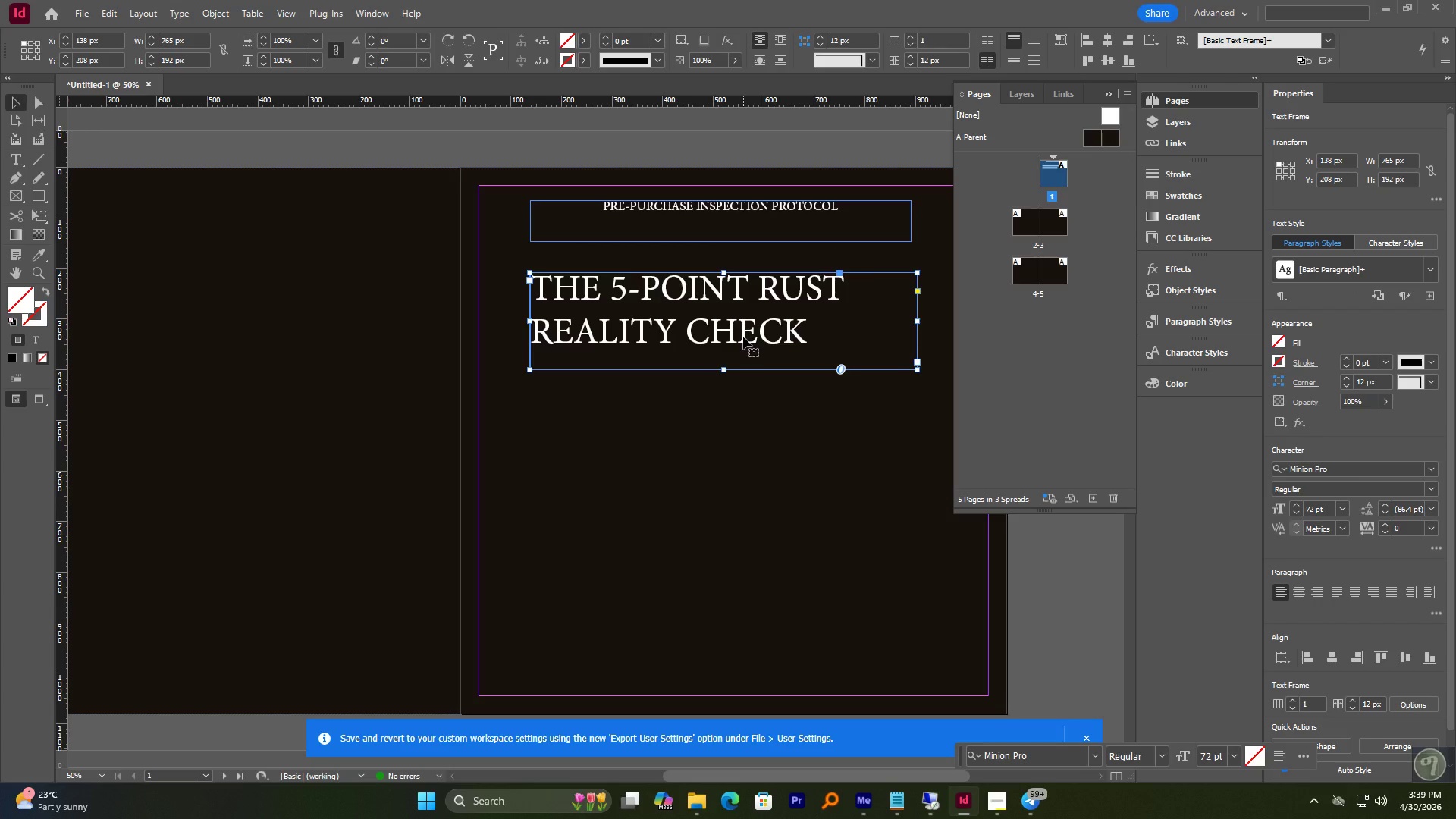 
wait(7.0)
 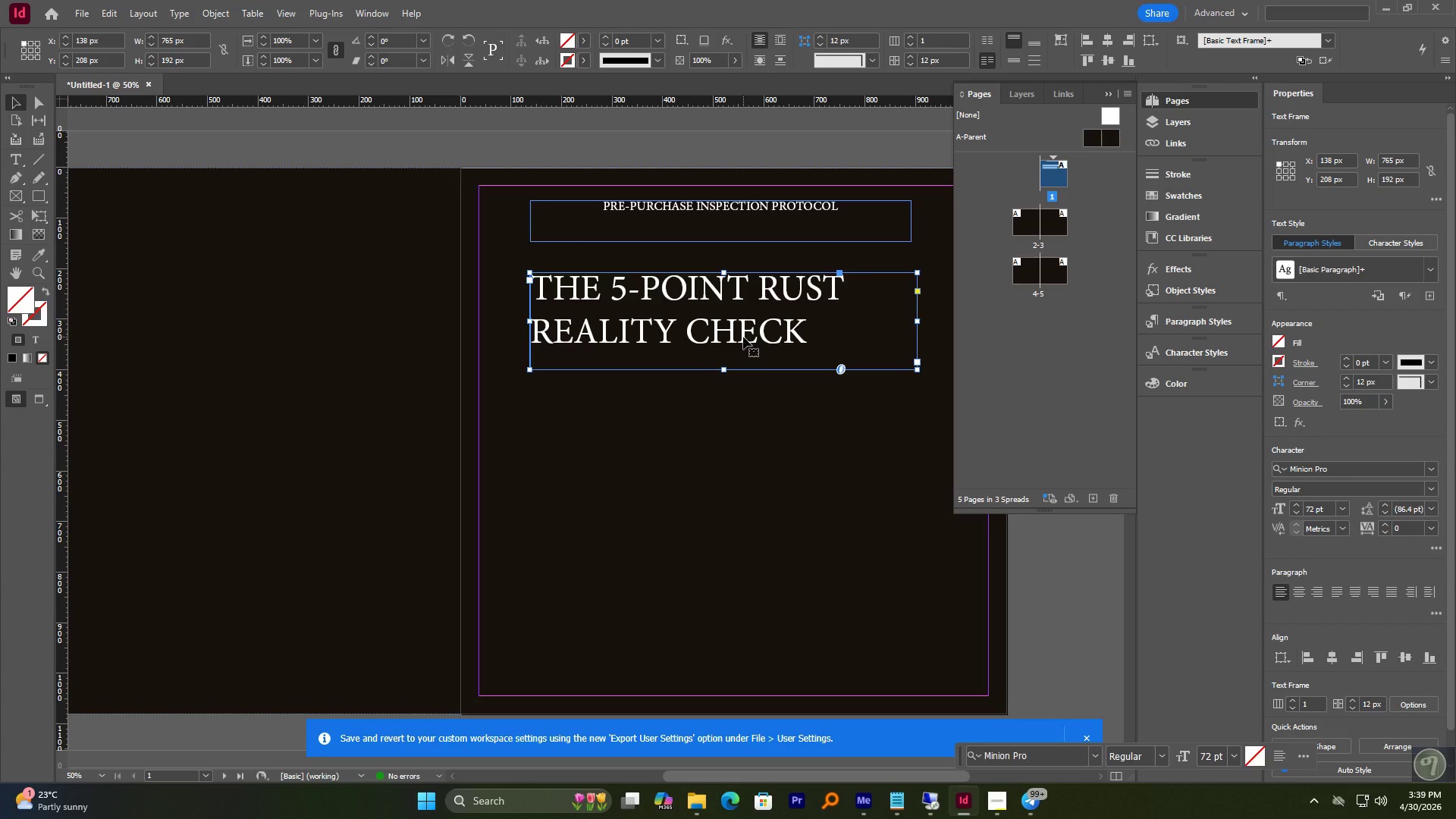 
left_click([1301, 592])
 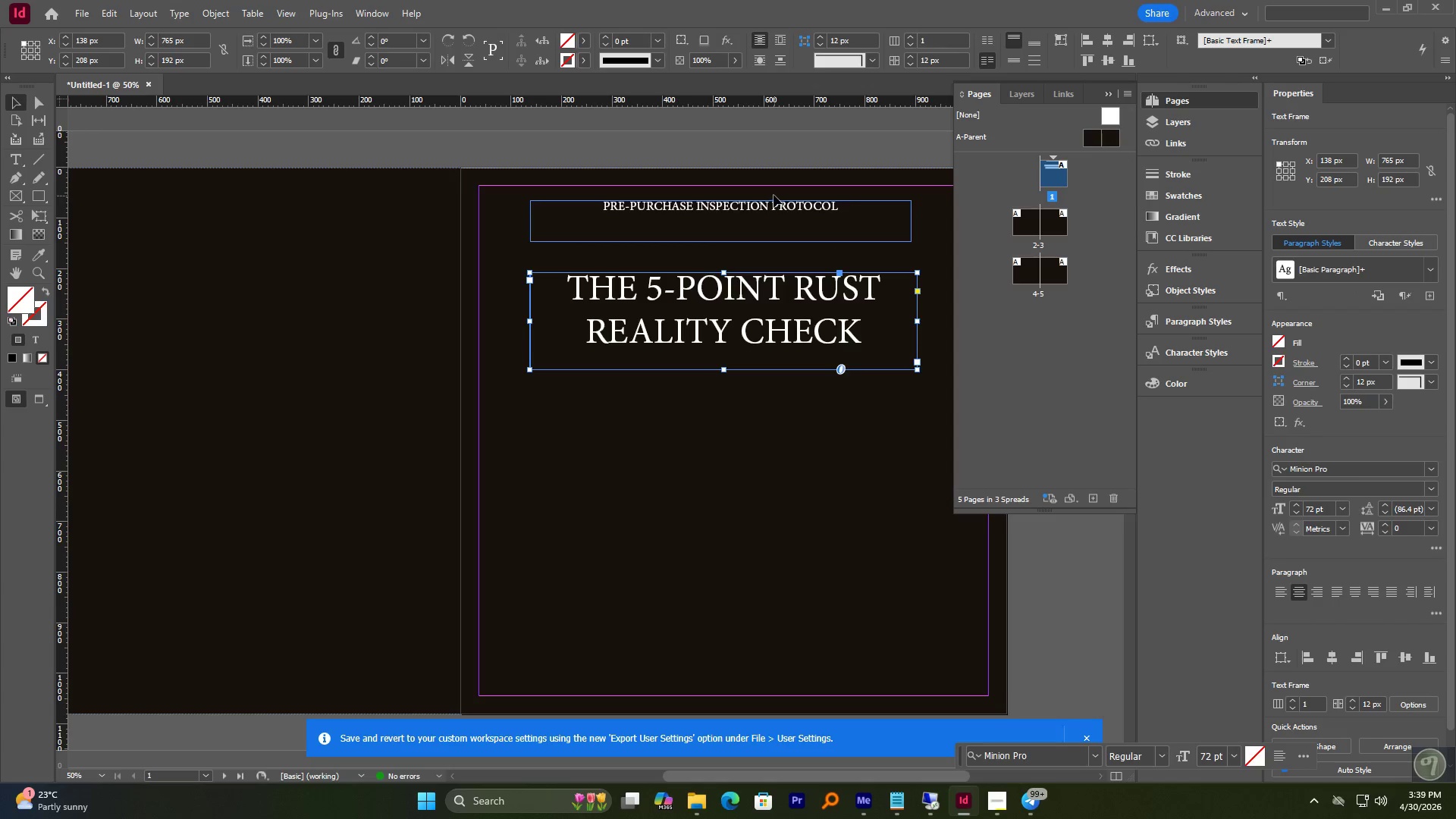 
left_click([769, 204])
 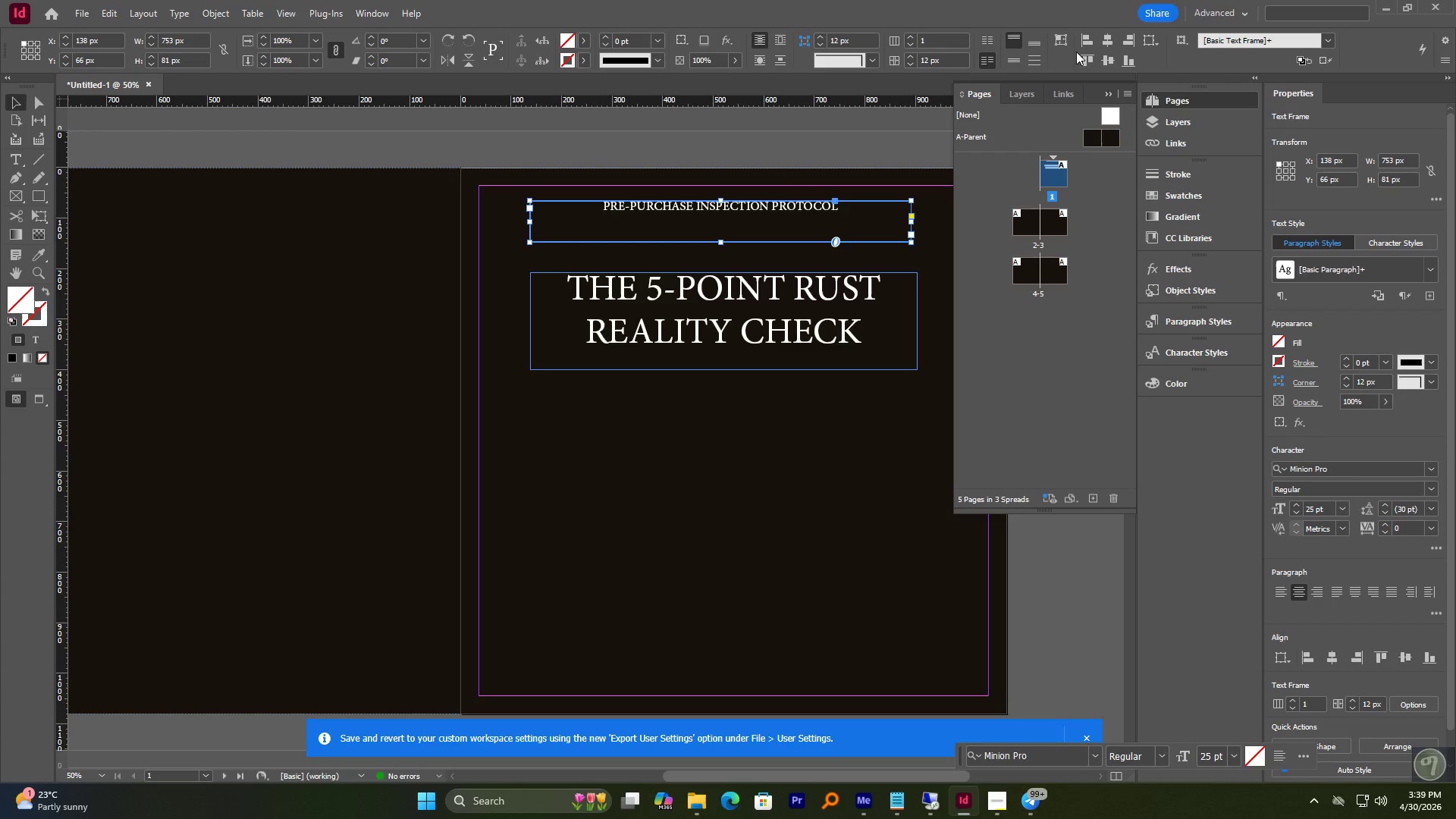 
left_click([1109, 38])
 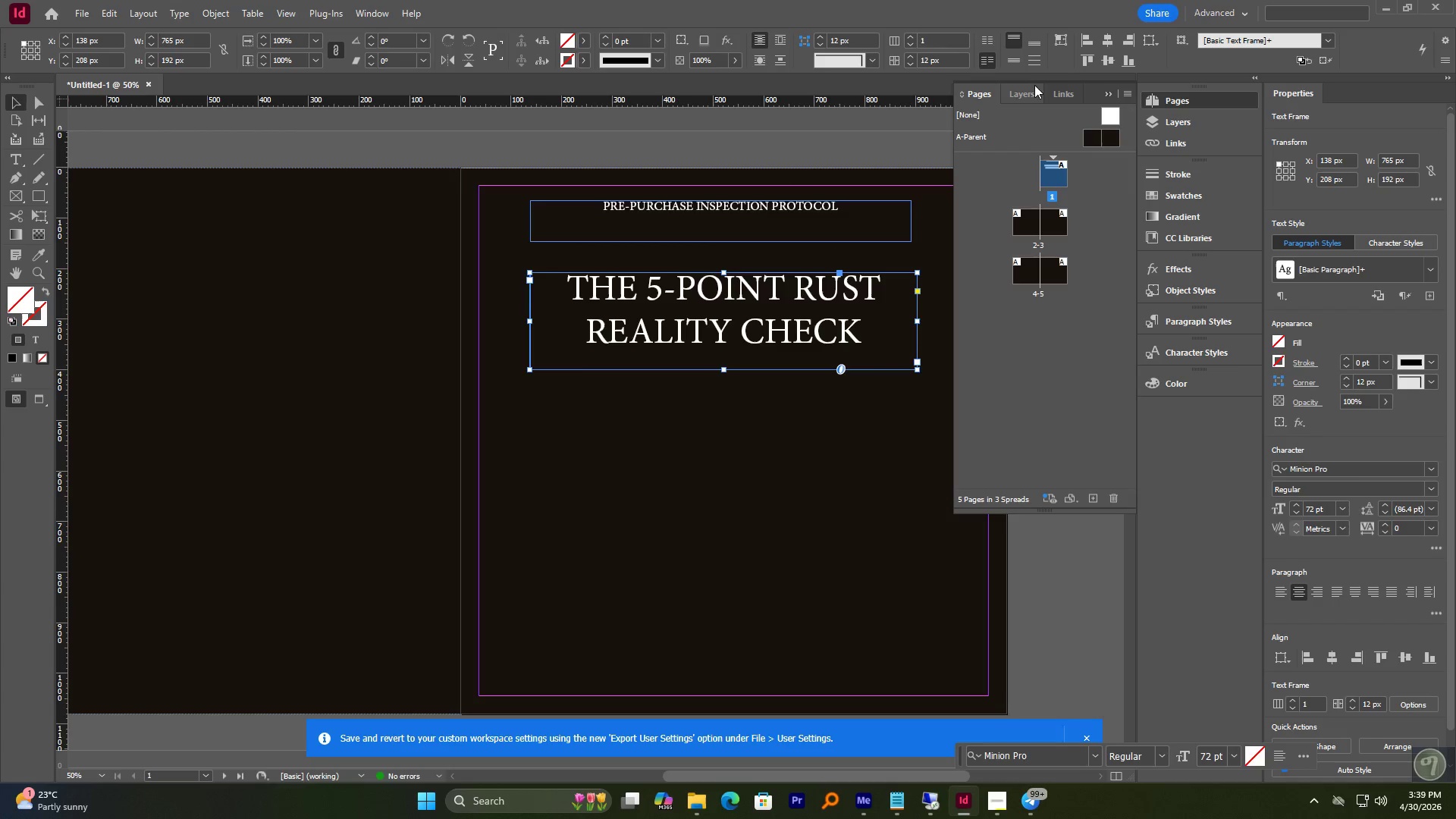 
left_click([1107, 41])
 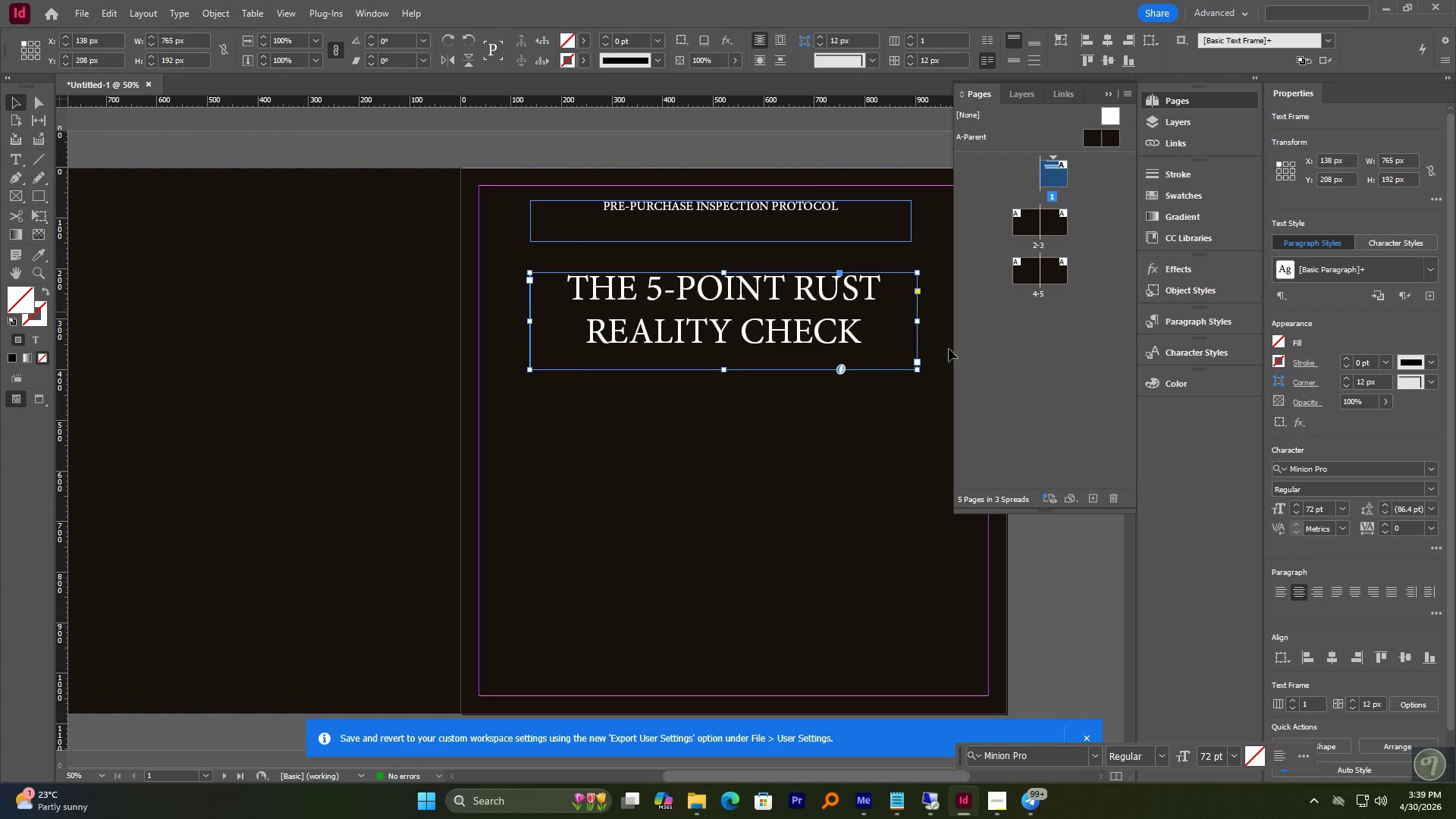 
left_click_drag(start_coordinate=[759, 203], to_coordinate=[760, 217])
 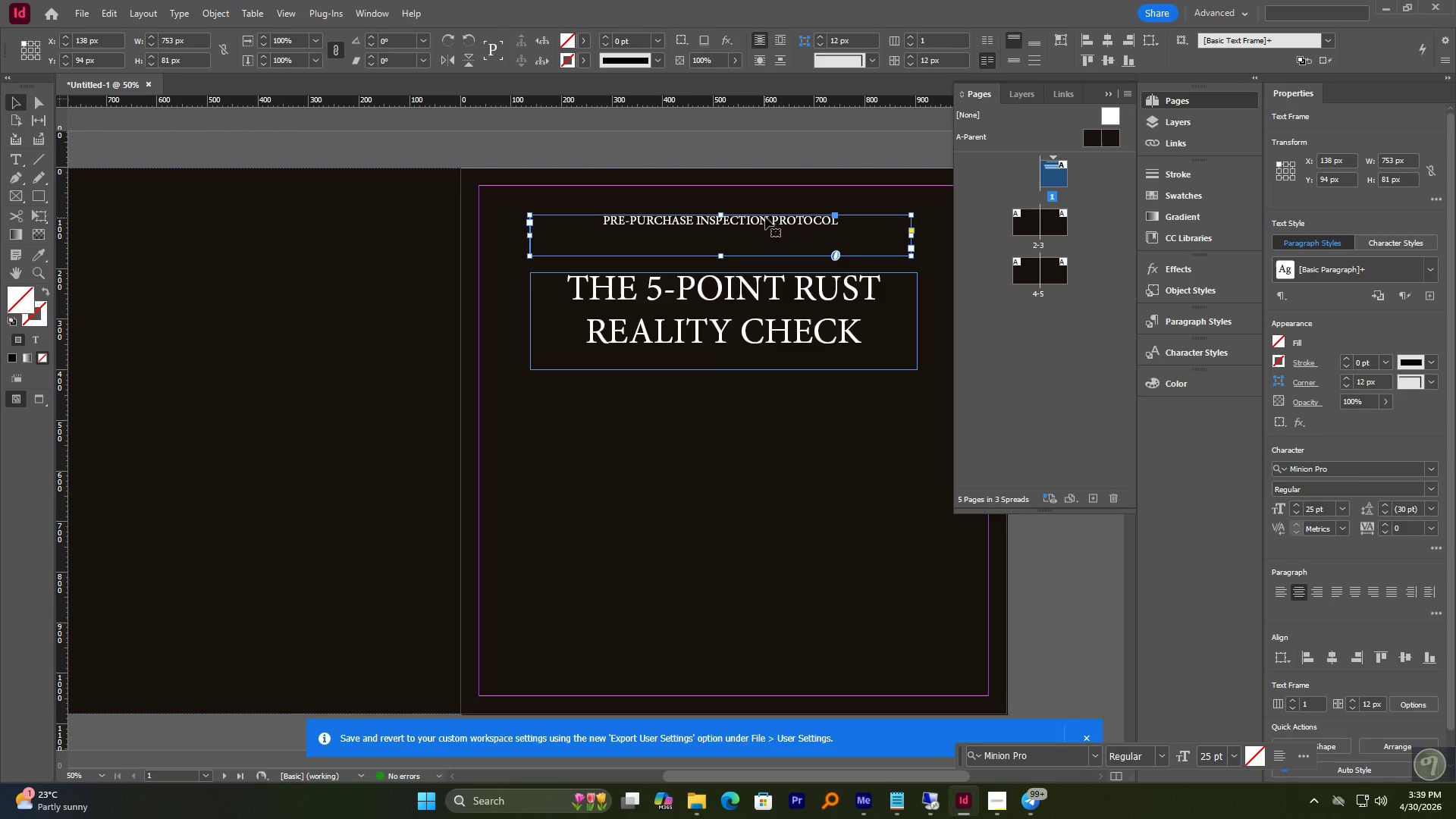 
left_click_drag(start_coordinate=[765, 217], to_coordinate=[765, 211])
 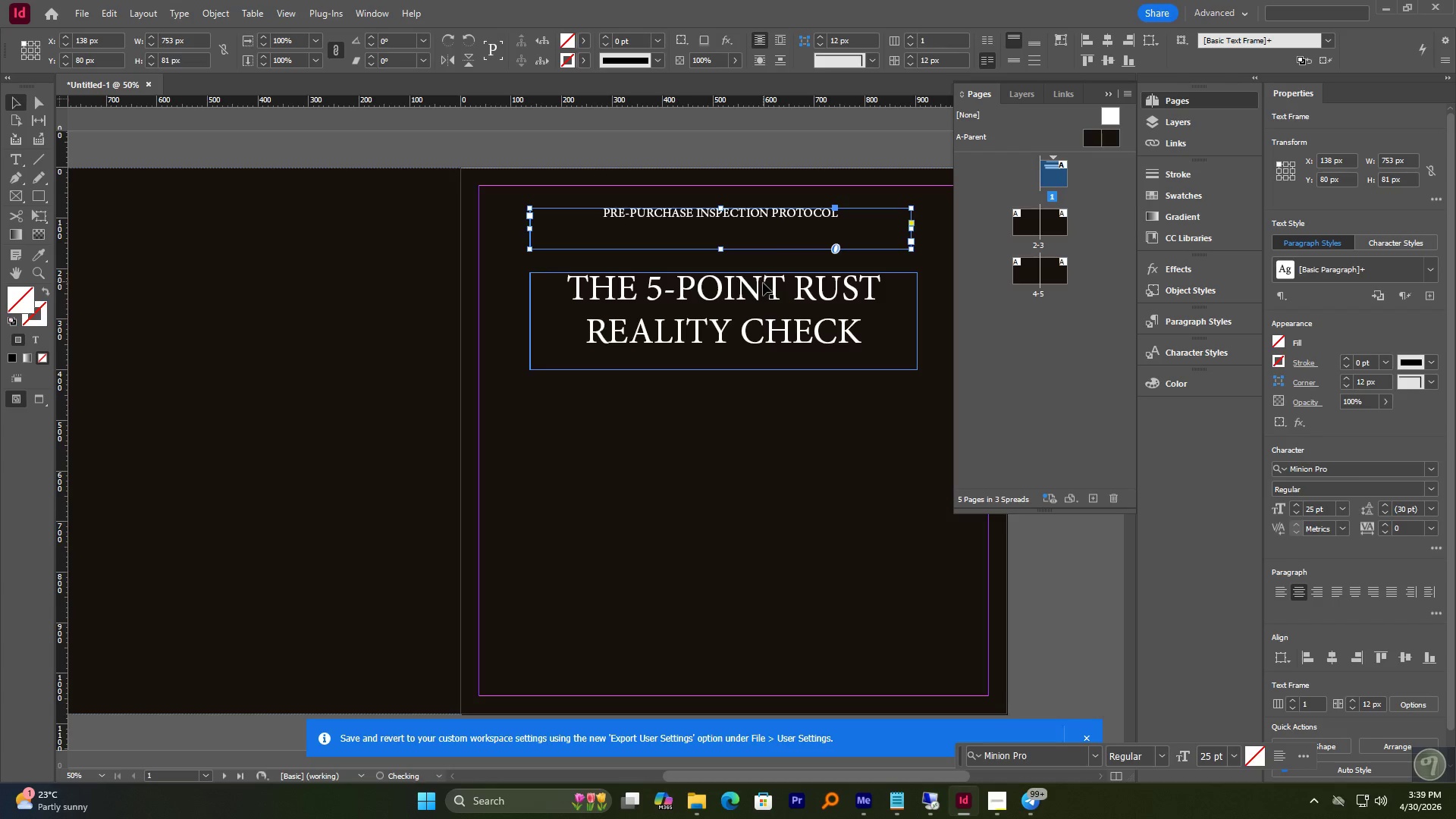 
left_click_drag(start_coordinate=[763, 283], to_coordinate=[765, 271])
 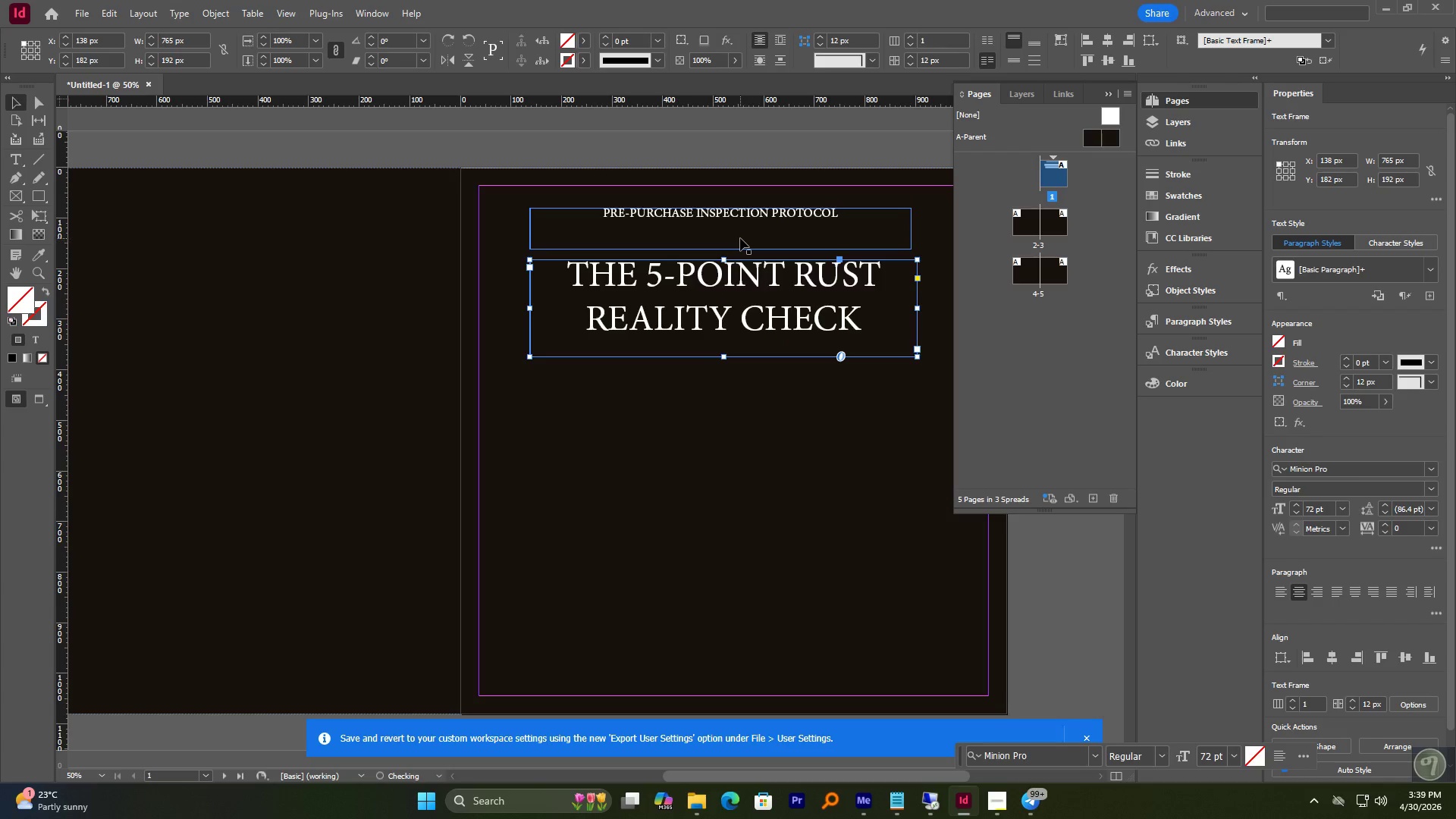 
left_click([740, 238])
 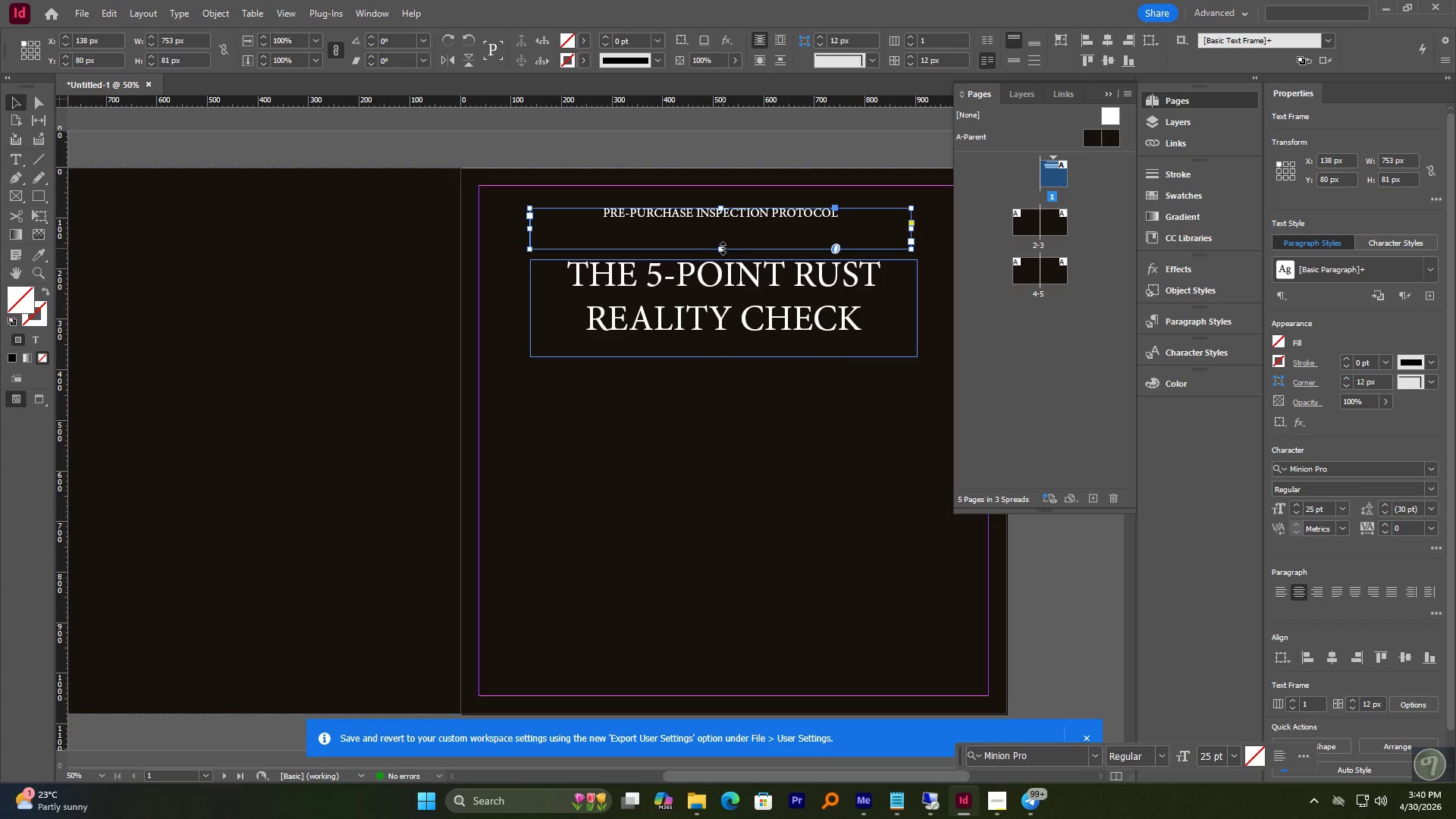 
left_click_drag(start_coordinate=[723, 247], to_coordinate=[722, 225])
 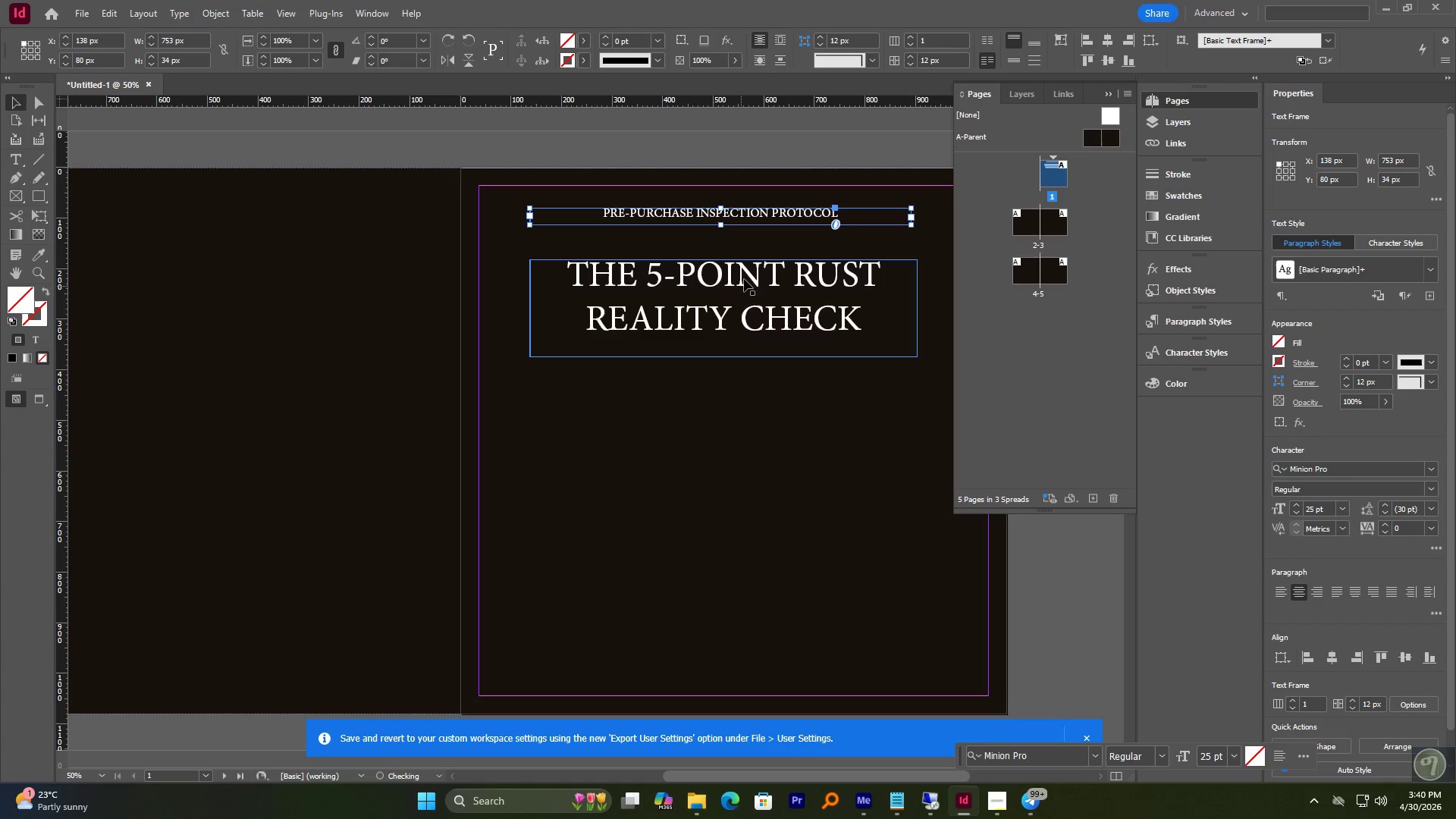 
left_click_drag(start_coordinate=[745, 279], to_coordinate=[745, 251])
 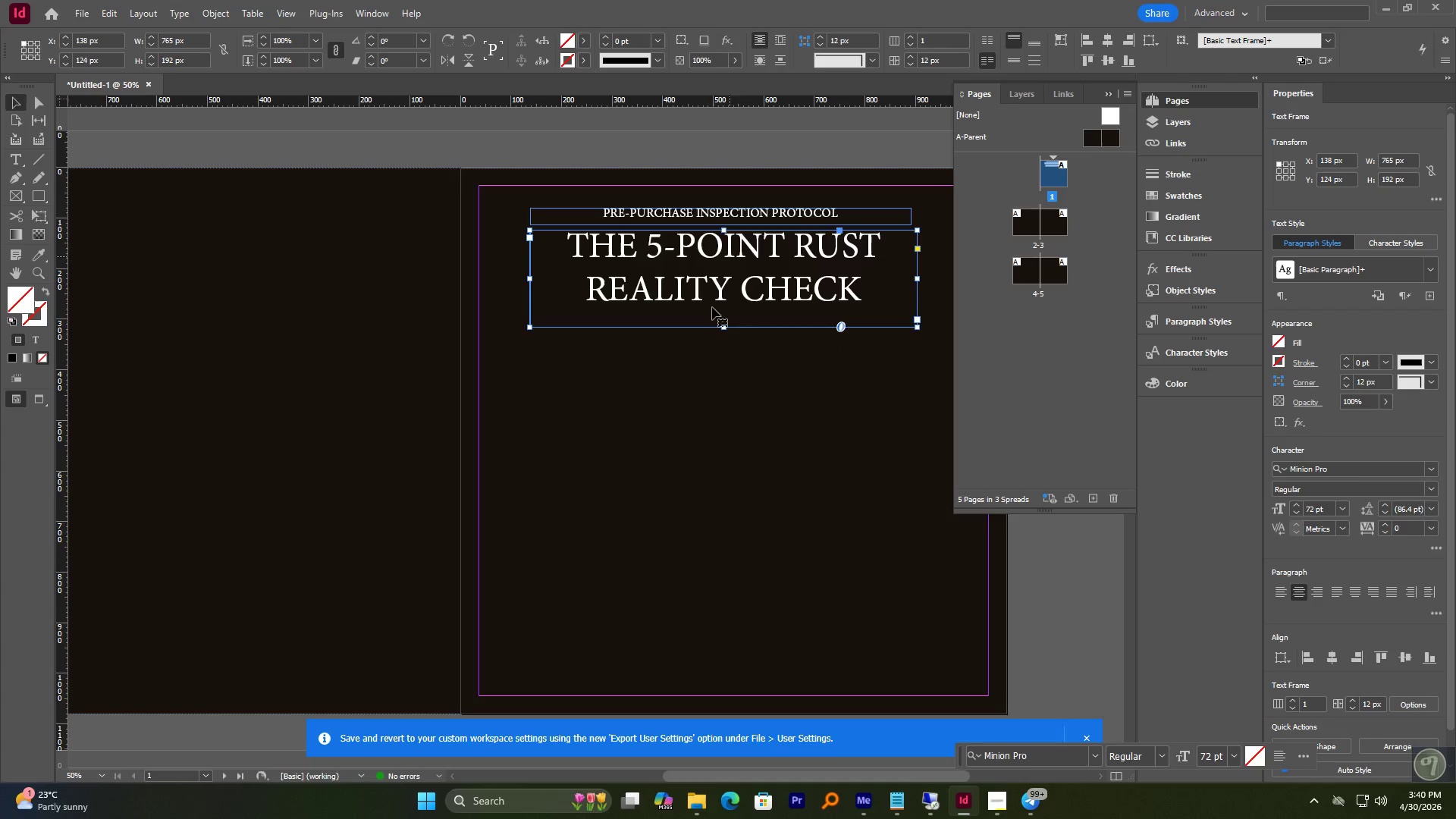 
left_click([719, 397])
 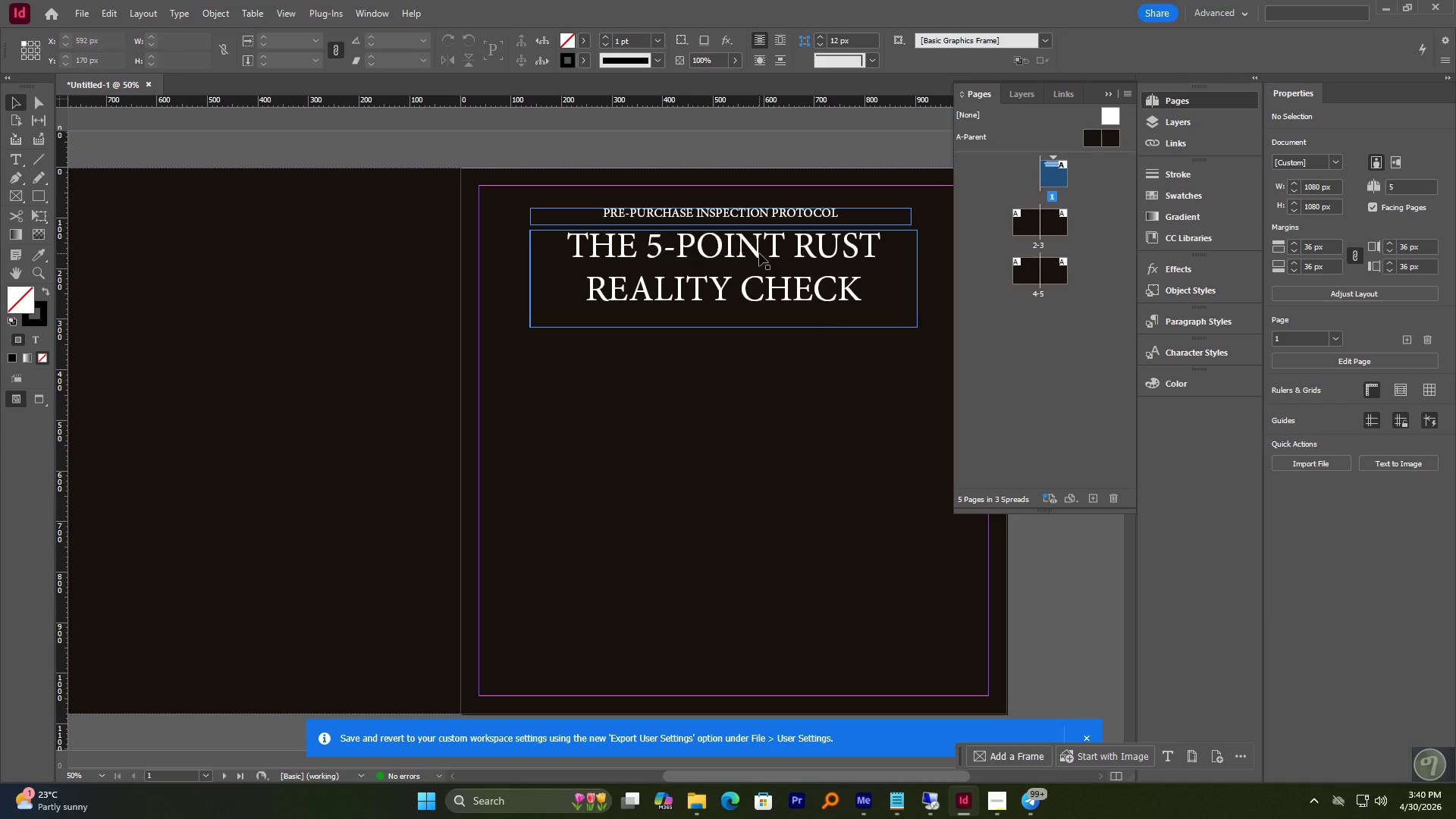 
wait(6.08)
 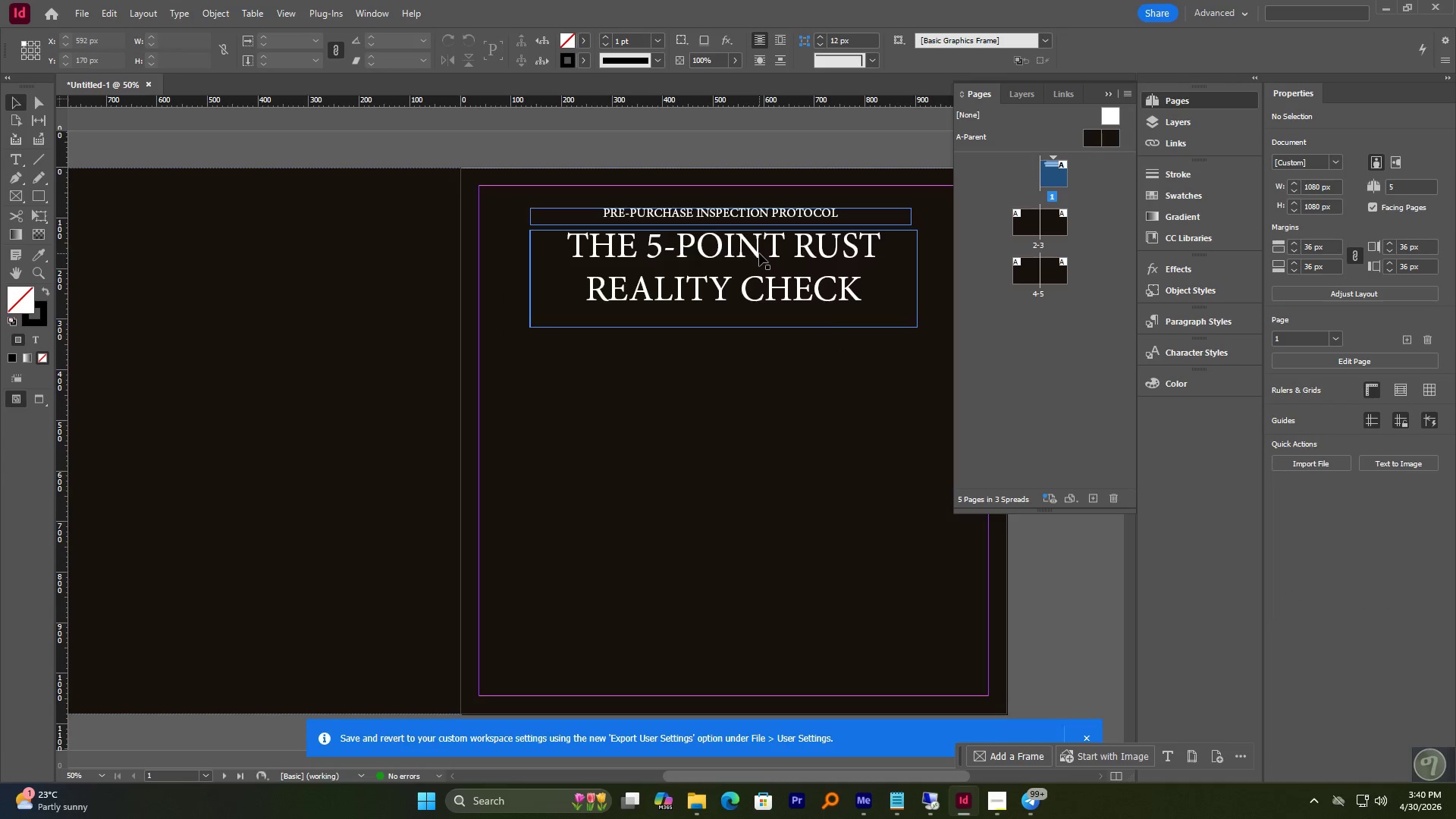 
left_click([788, 215])
 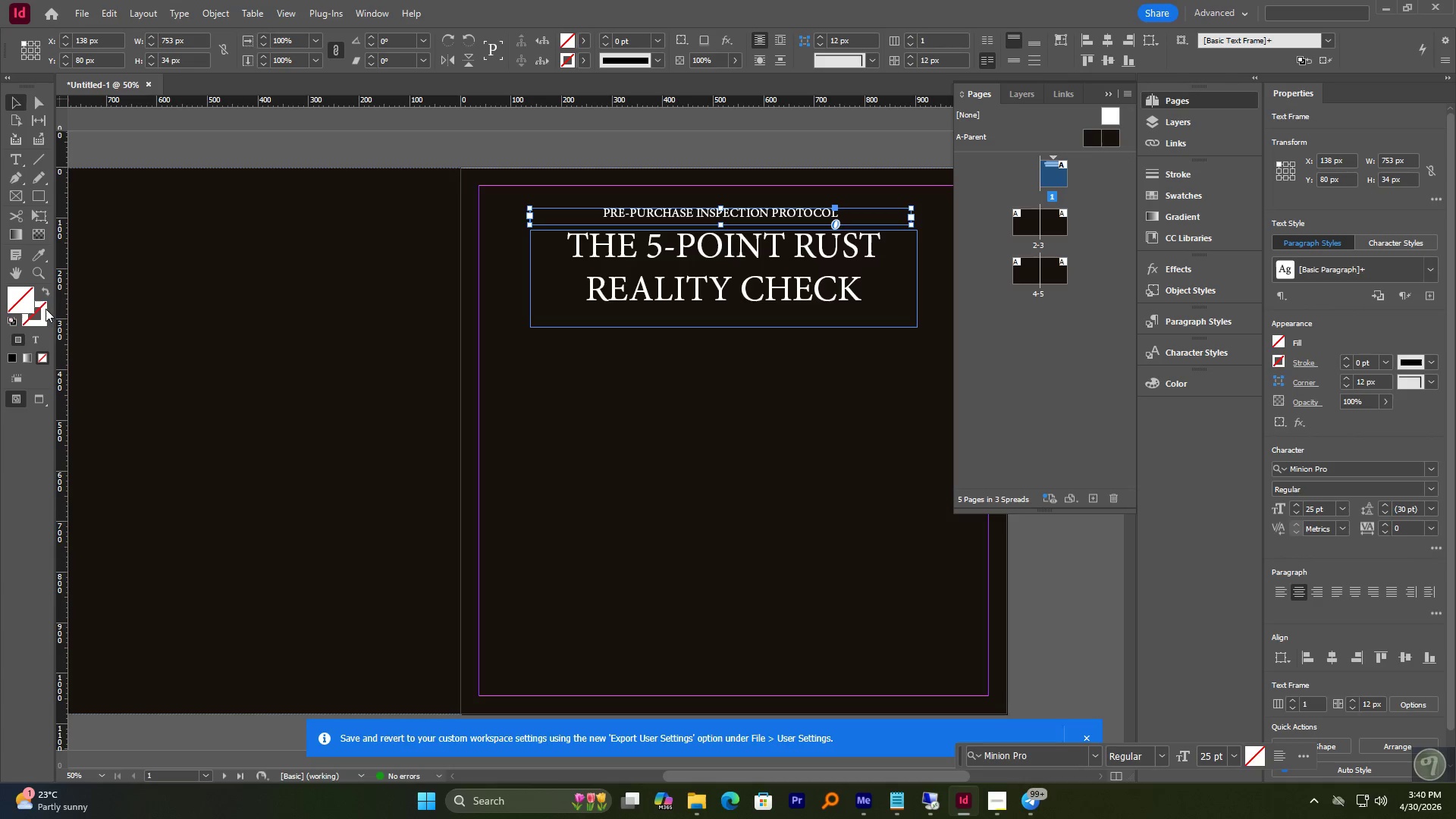 
double_click([28, 309])
 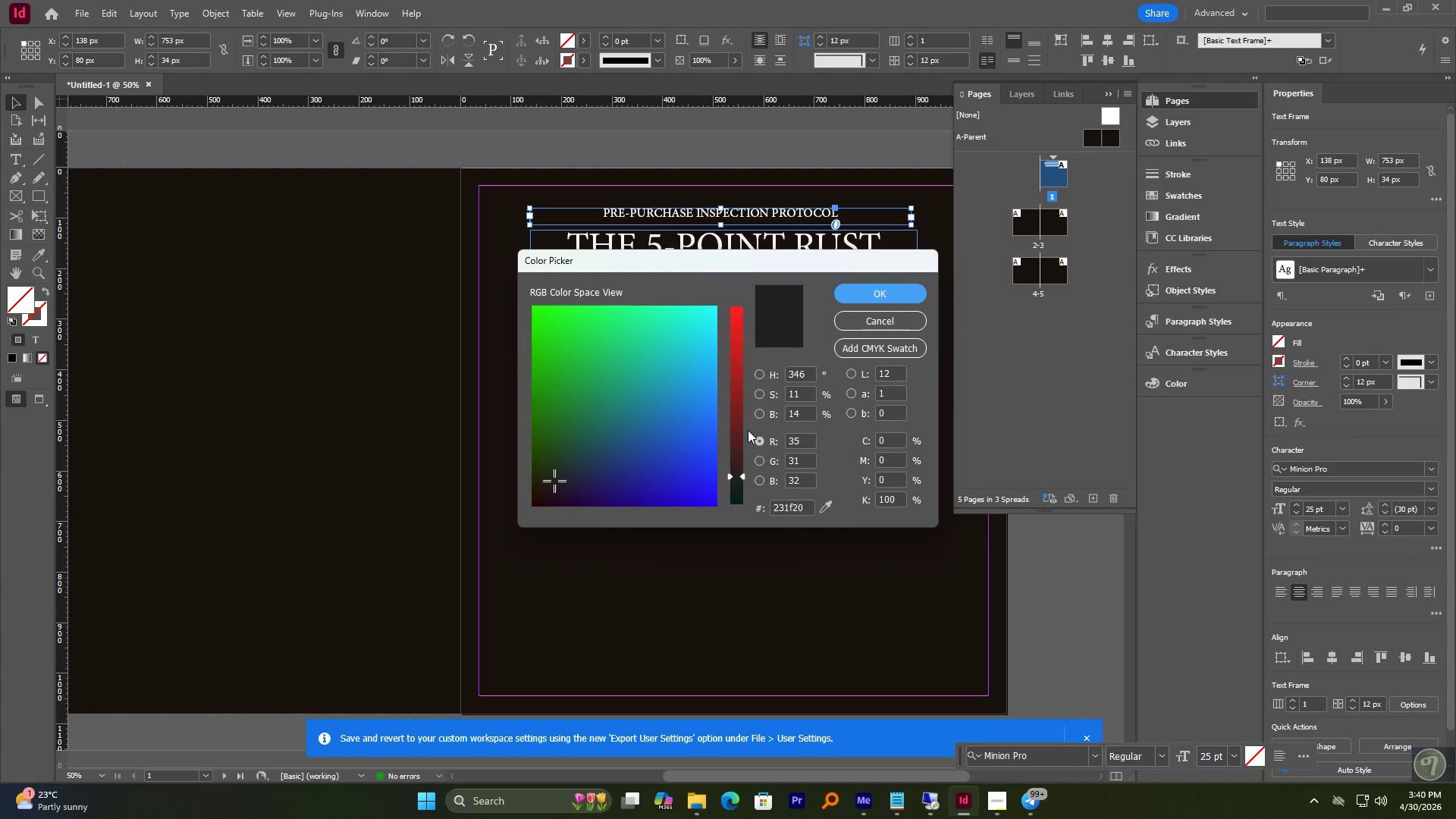 
left_click_drag(start_coordinate=[736, 435], to_coordinate=[741, 379])
 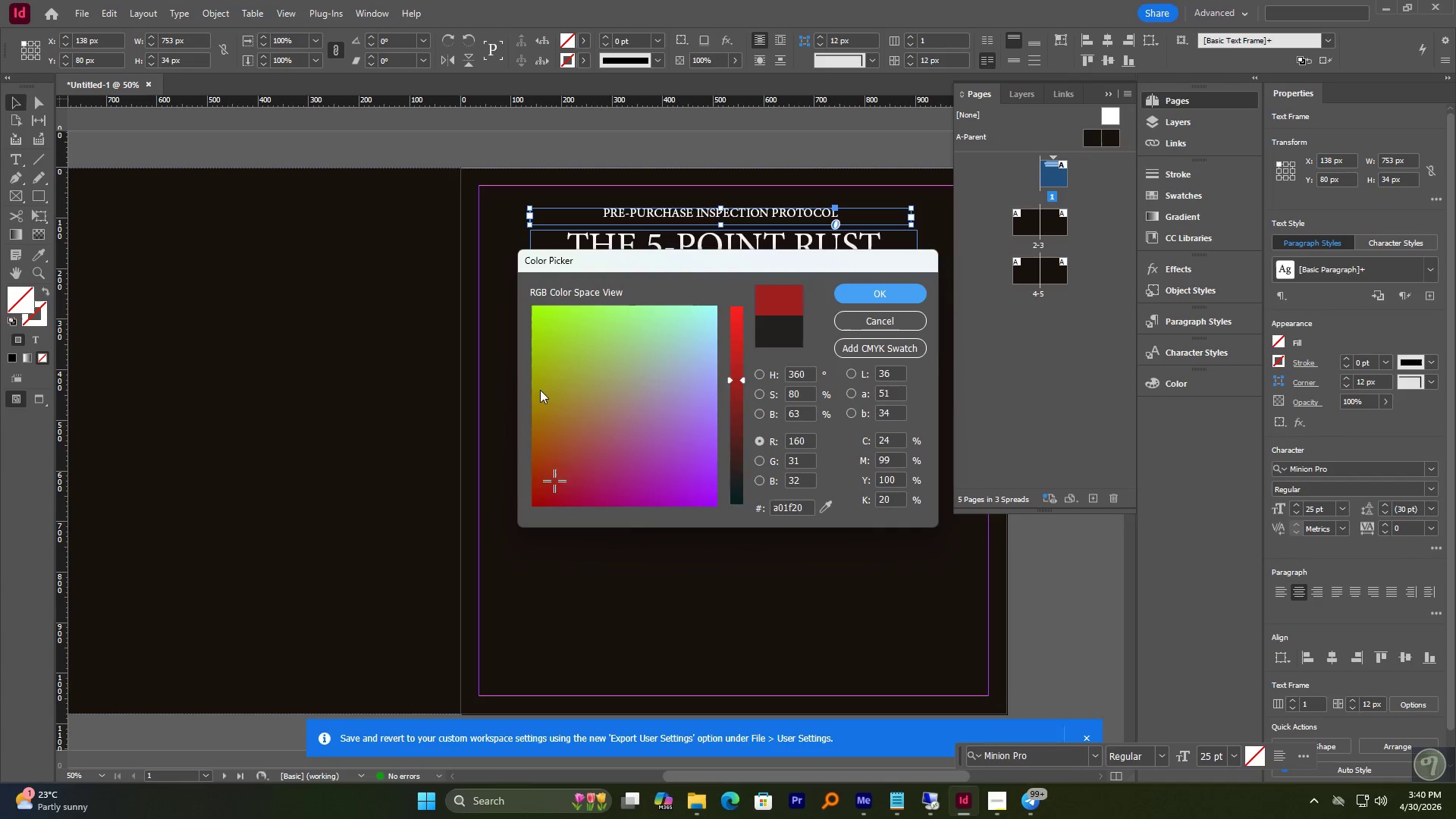 
left_click_drag(start_coordinate=[540, 394], to_coordinate=[538, 413])
 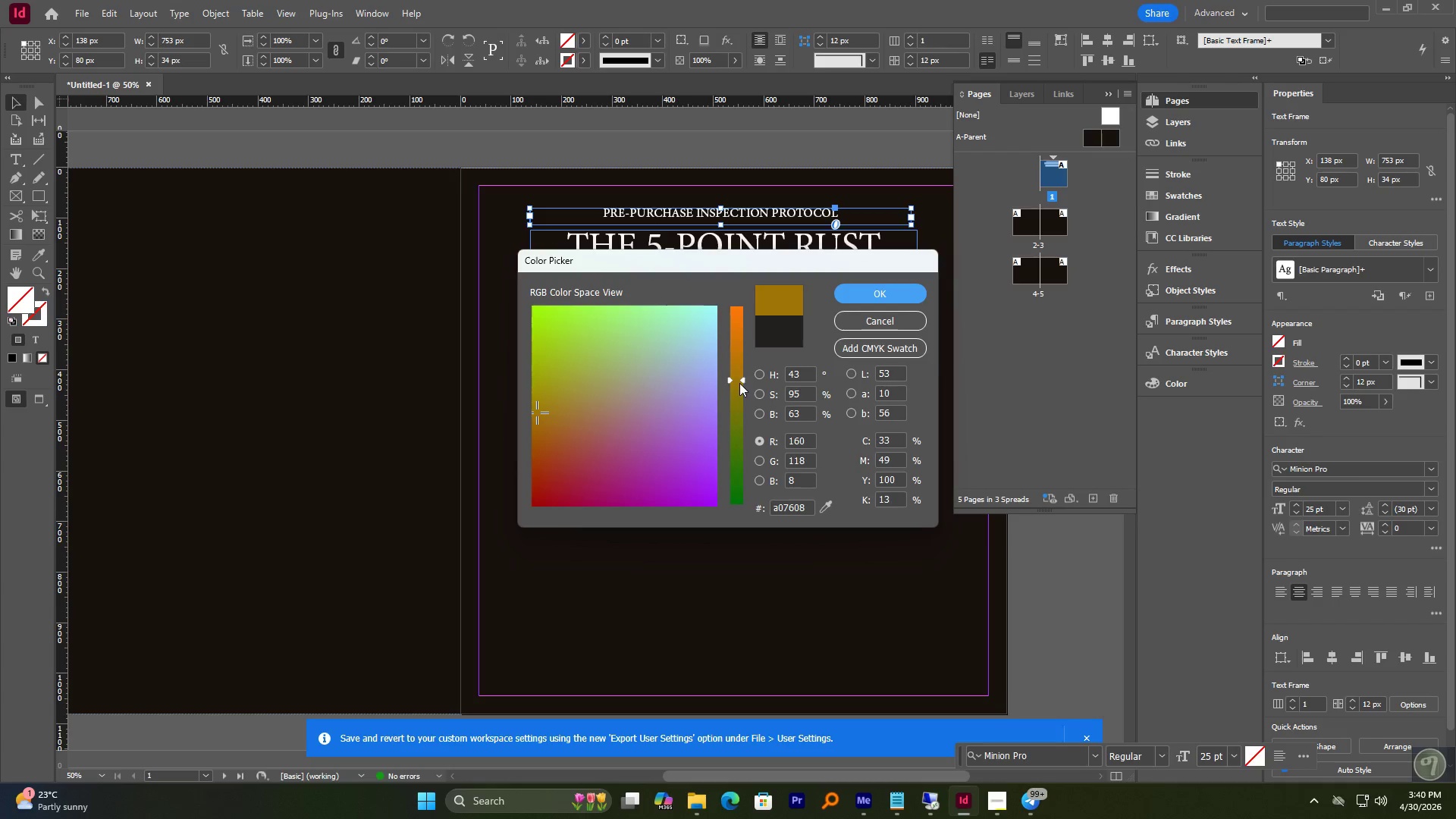 
left_click_drag(start_coordinate=[743, 377], to_coordinate=[741, 331])
 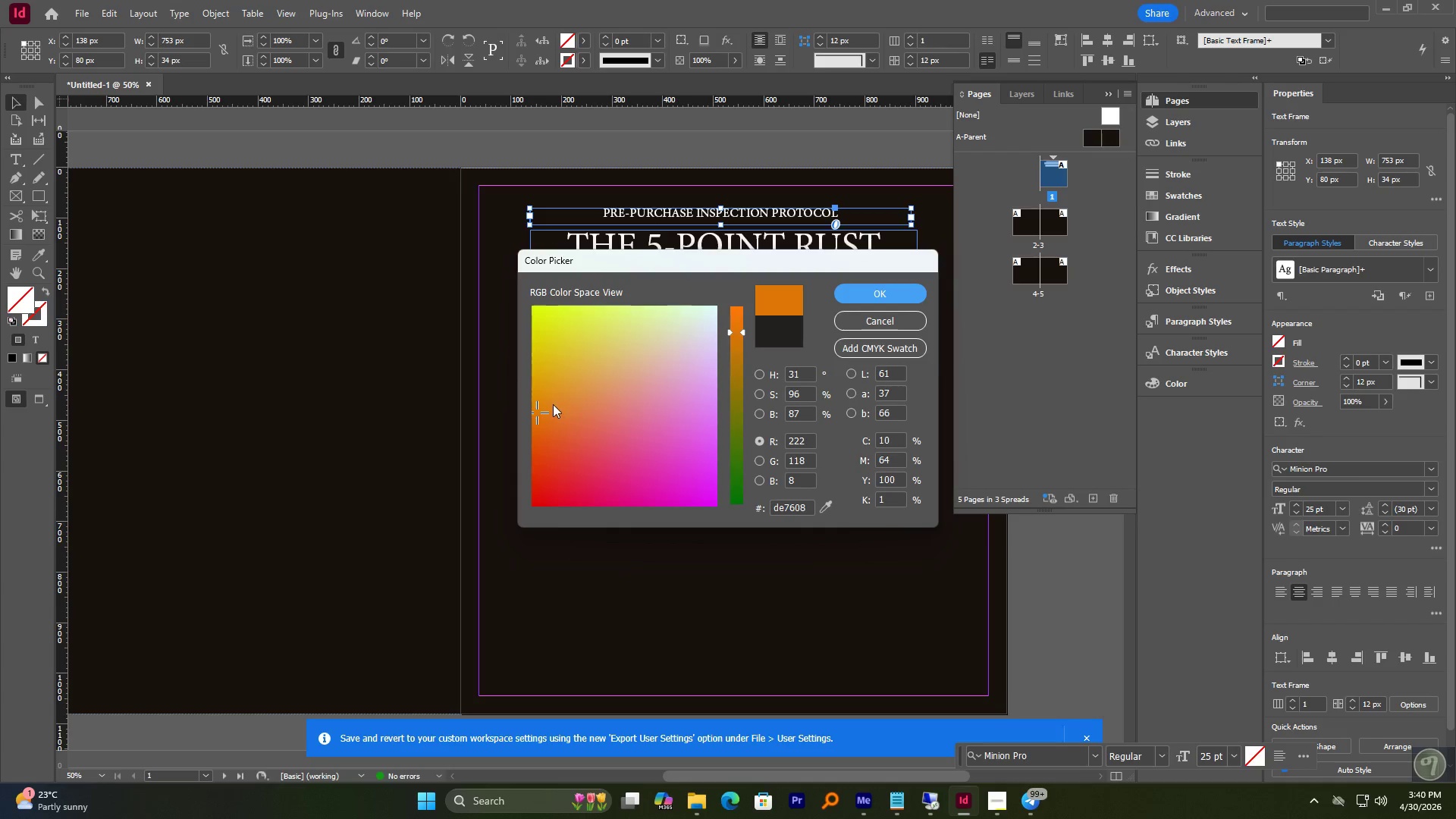 
left_click_drag(start_coordinate=[547, 406], to_coordinate=[521, 406])
 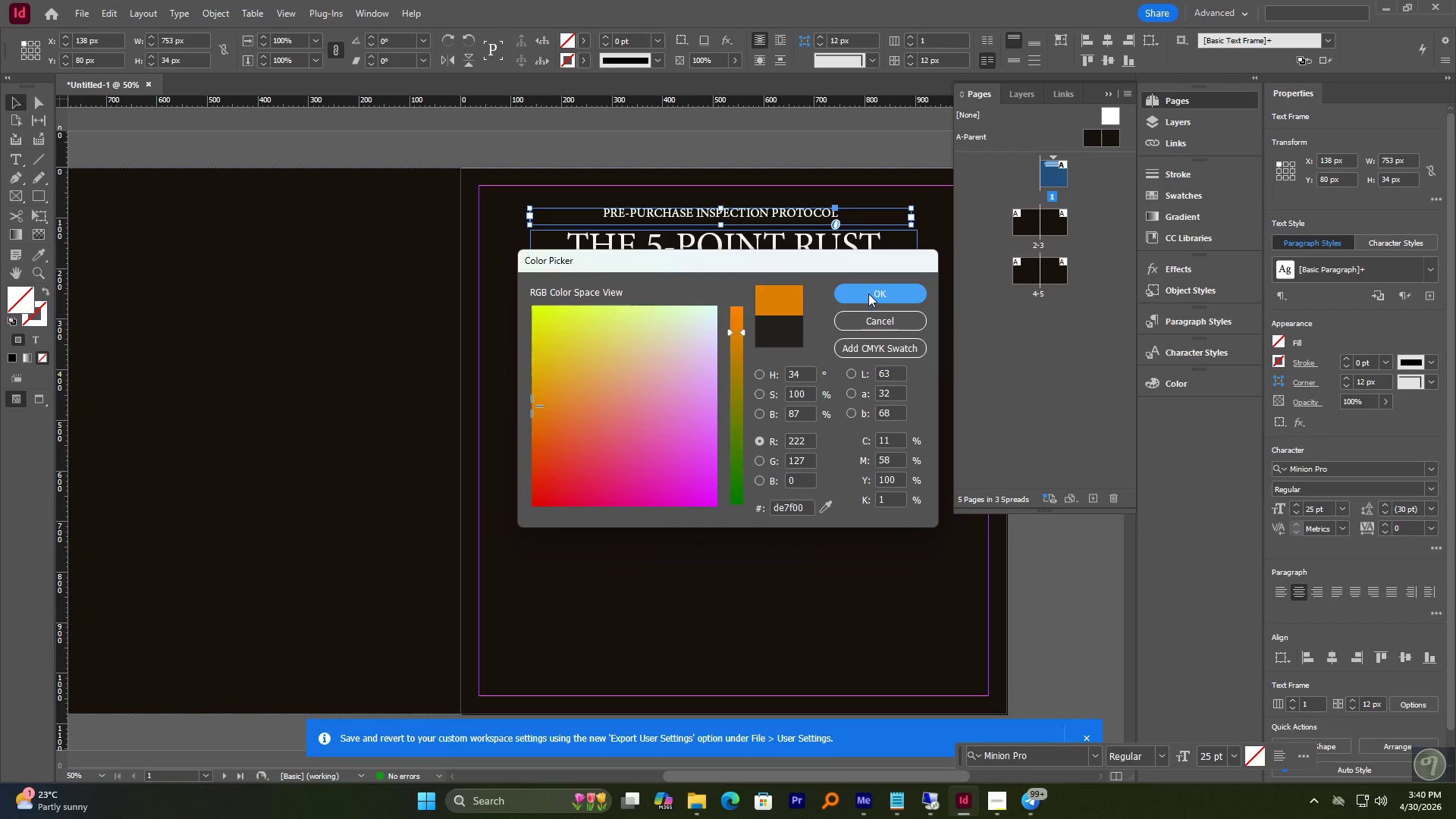 
left_click([868, 293])
 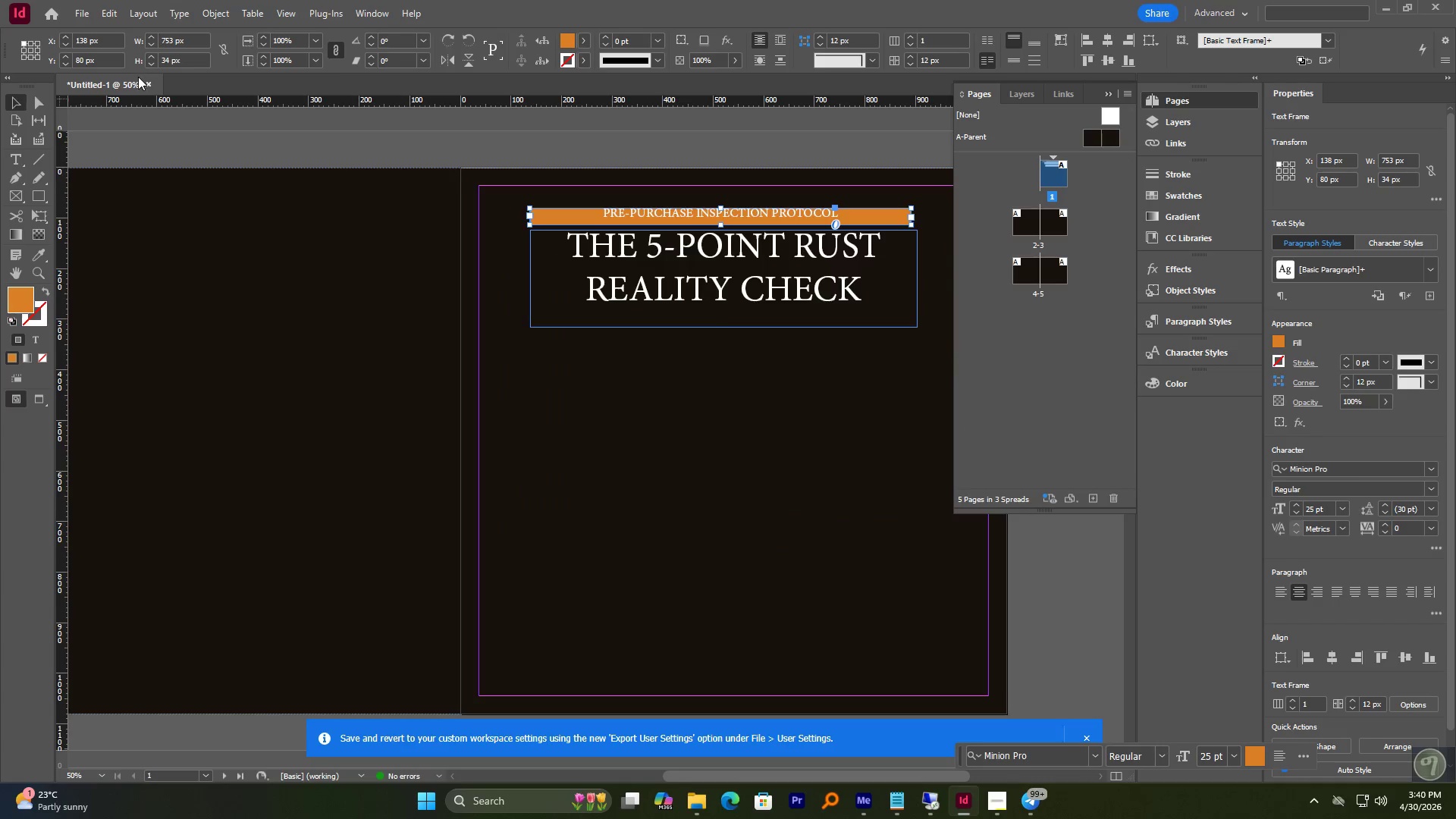 
left_click([350, 153])
 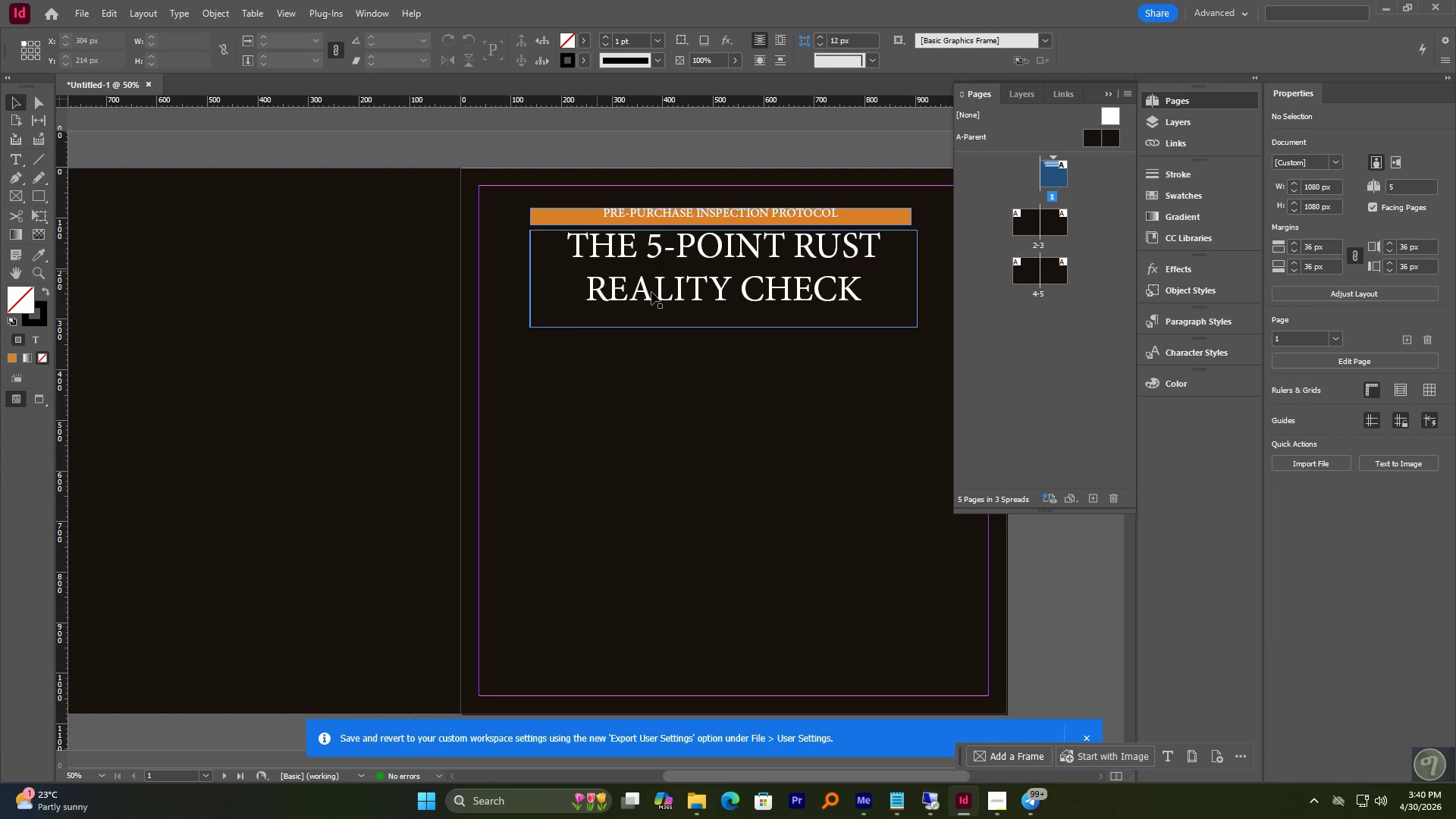 
left_click([682, 325])
 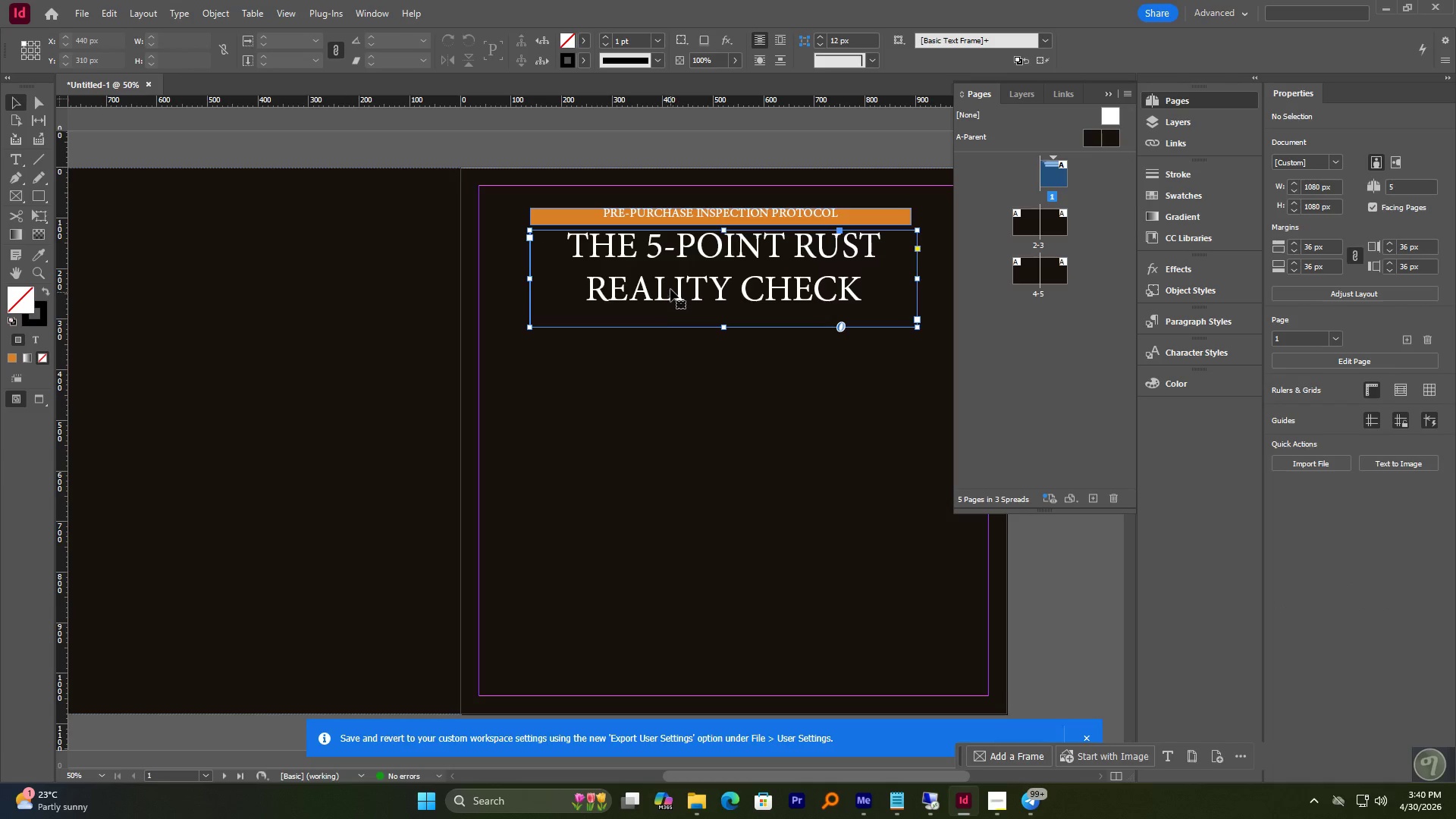 
key(Control+Z)
 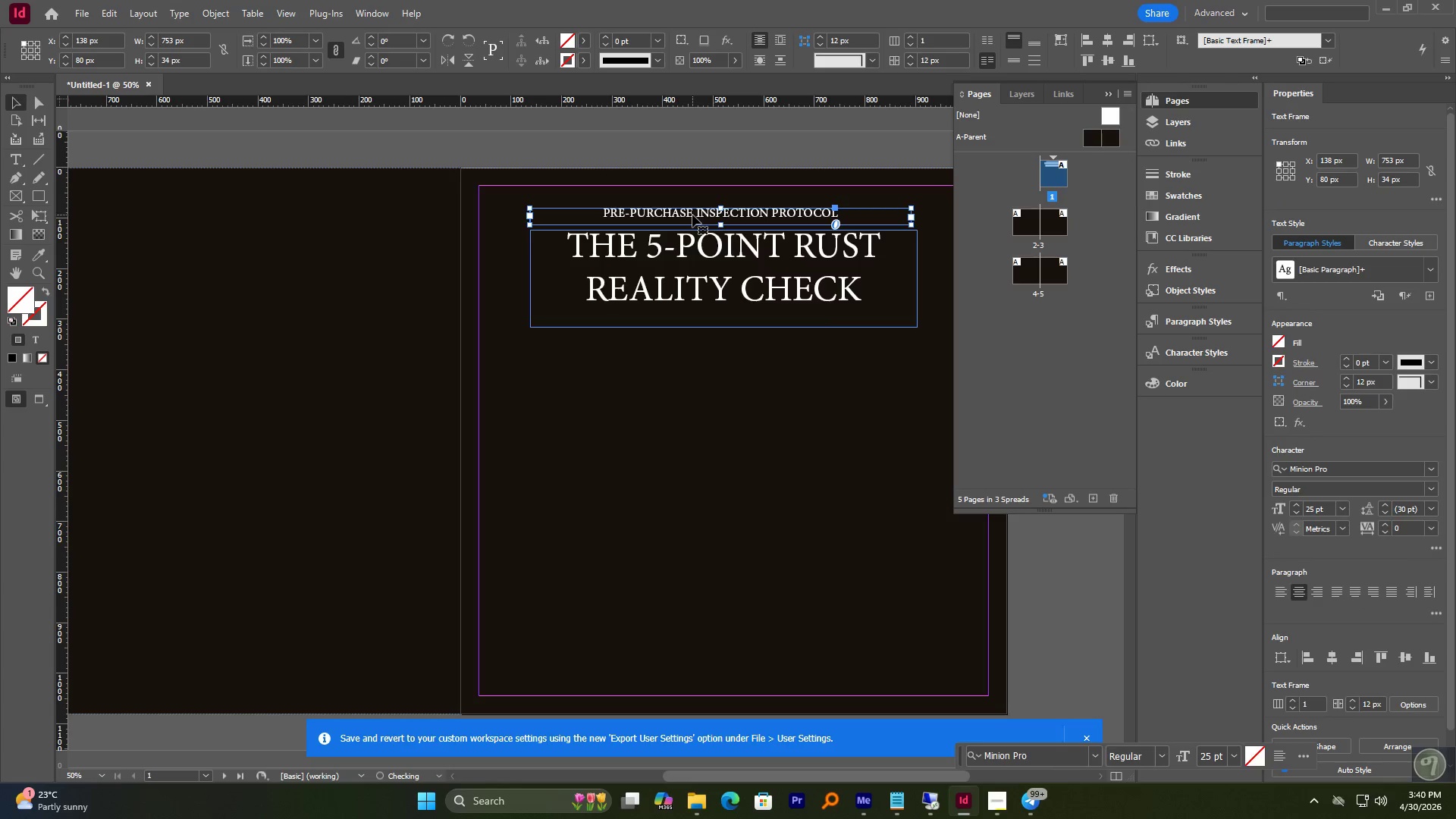 
double_click([692, 215])
 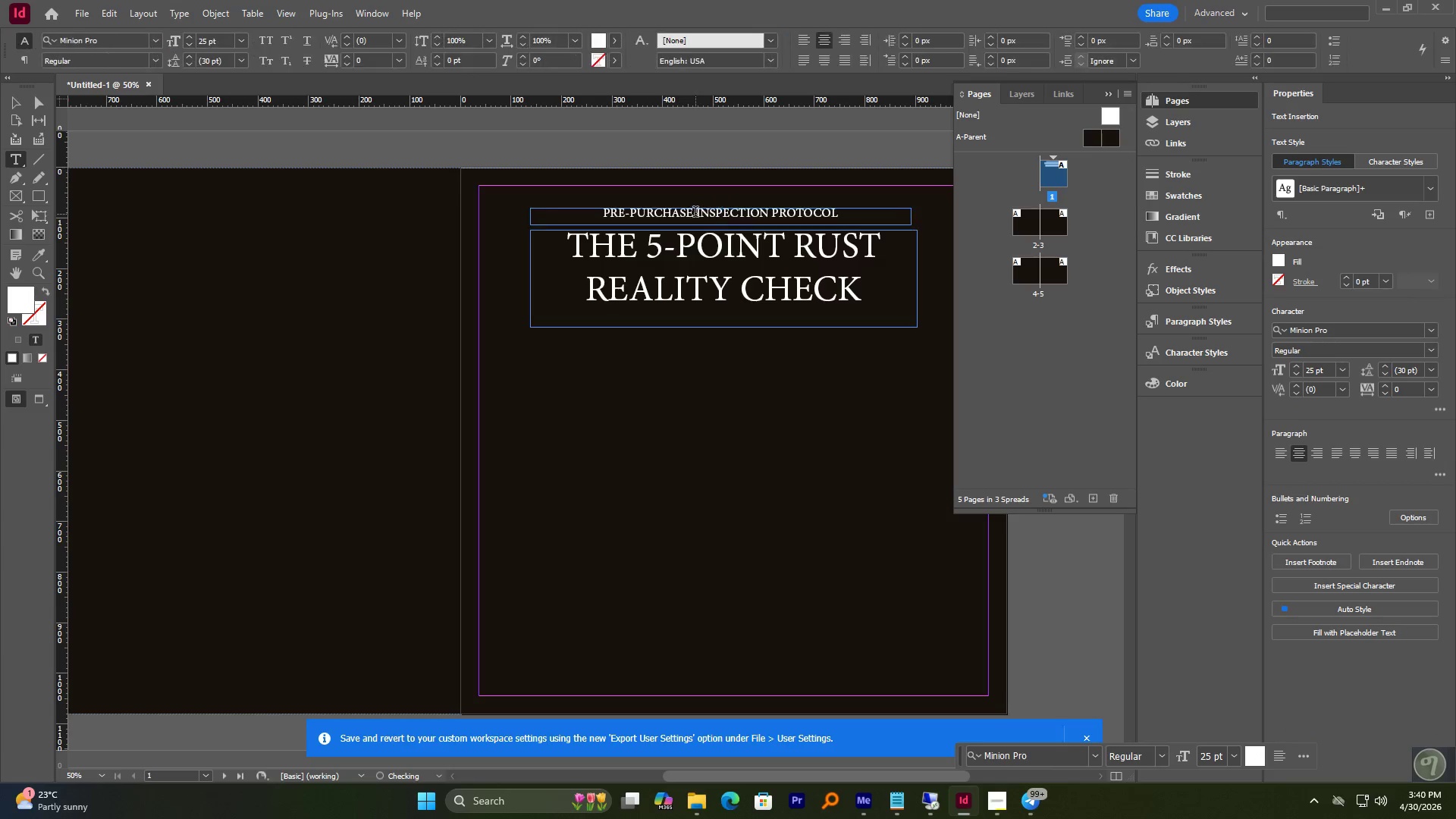 
triple_click([695, 213])
 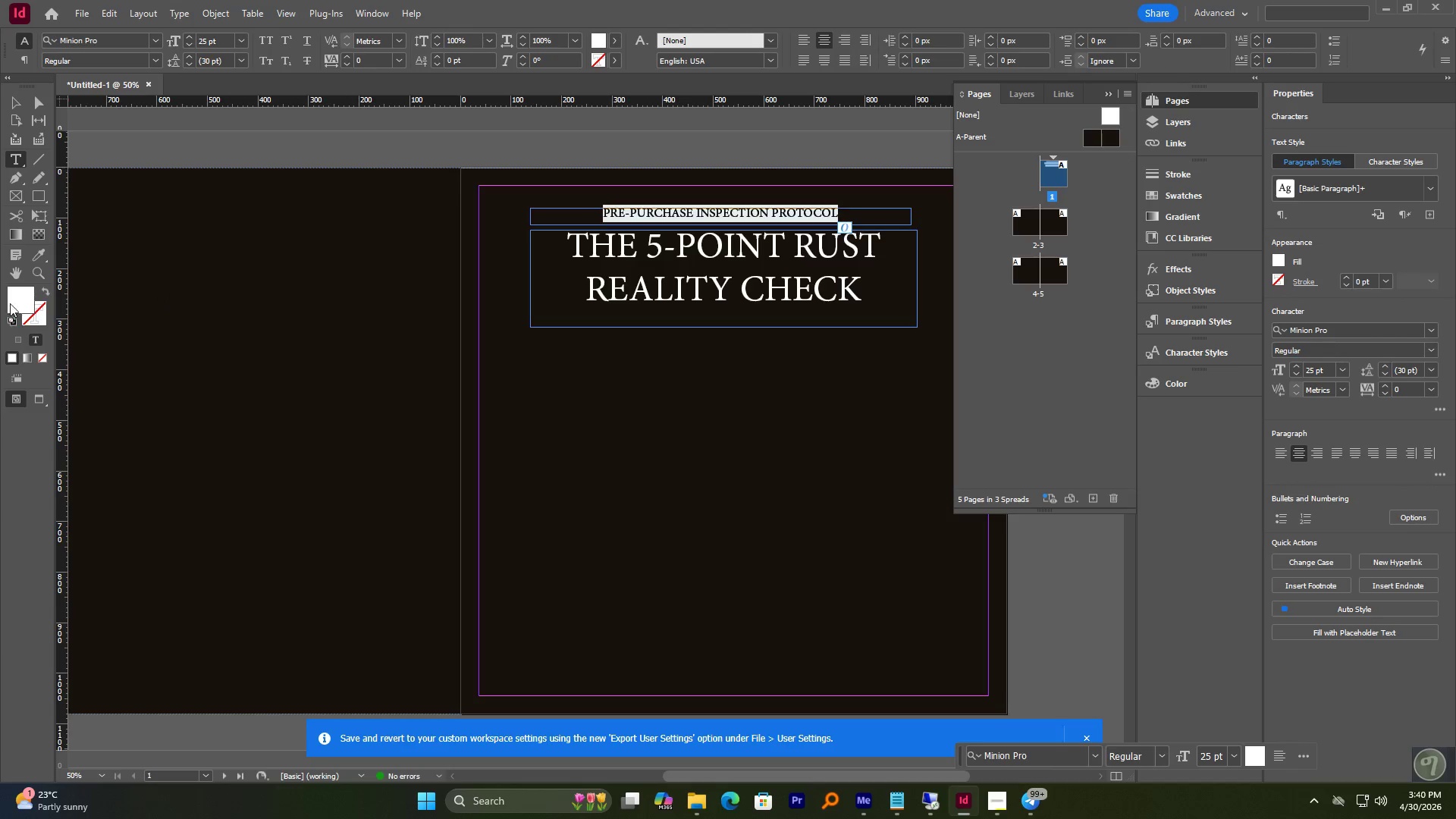 
double_click([19, 300])
 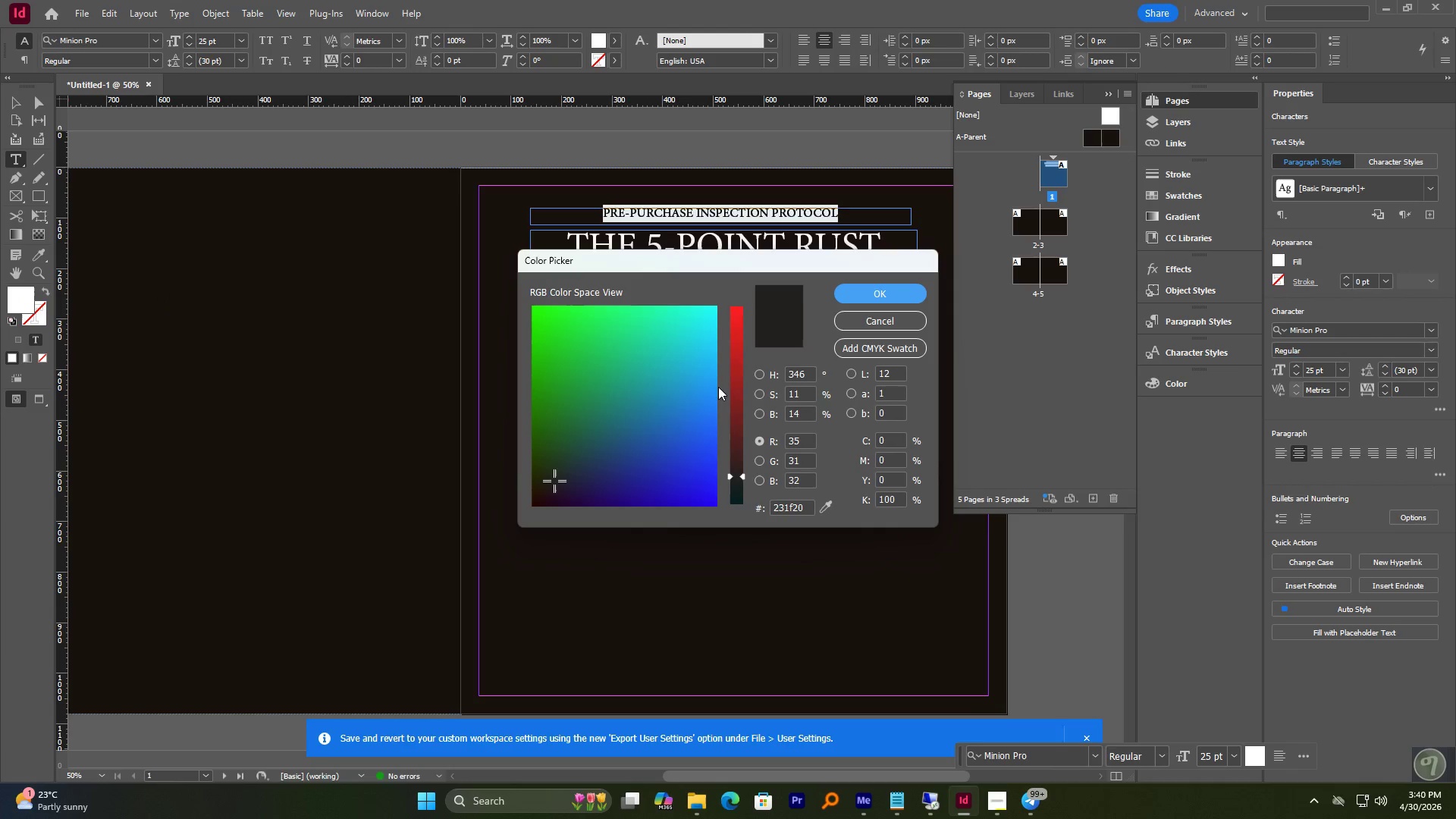 
left_click_drag(start_coordinate=[733, 381], to_coordinate=[730, 330])
 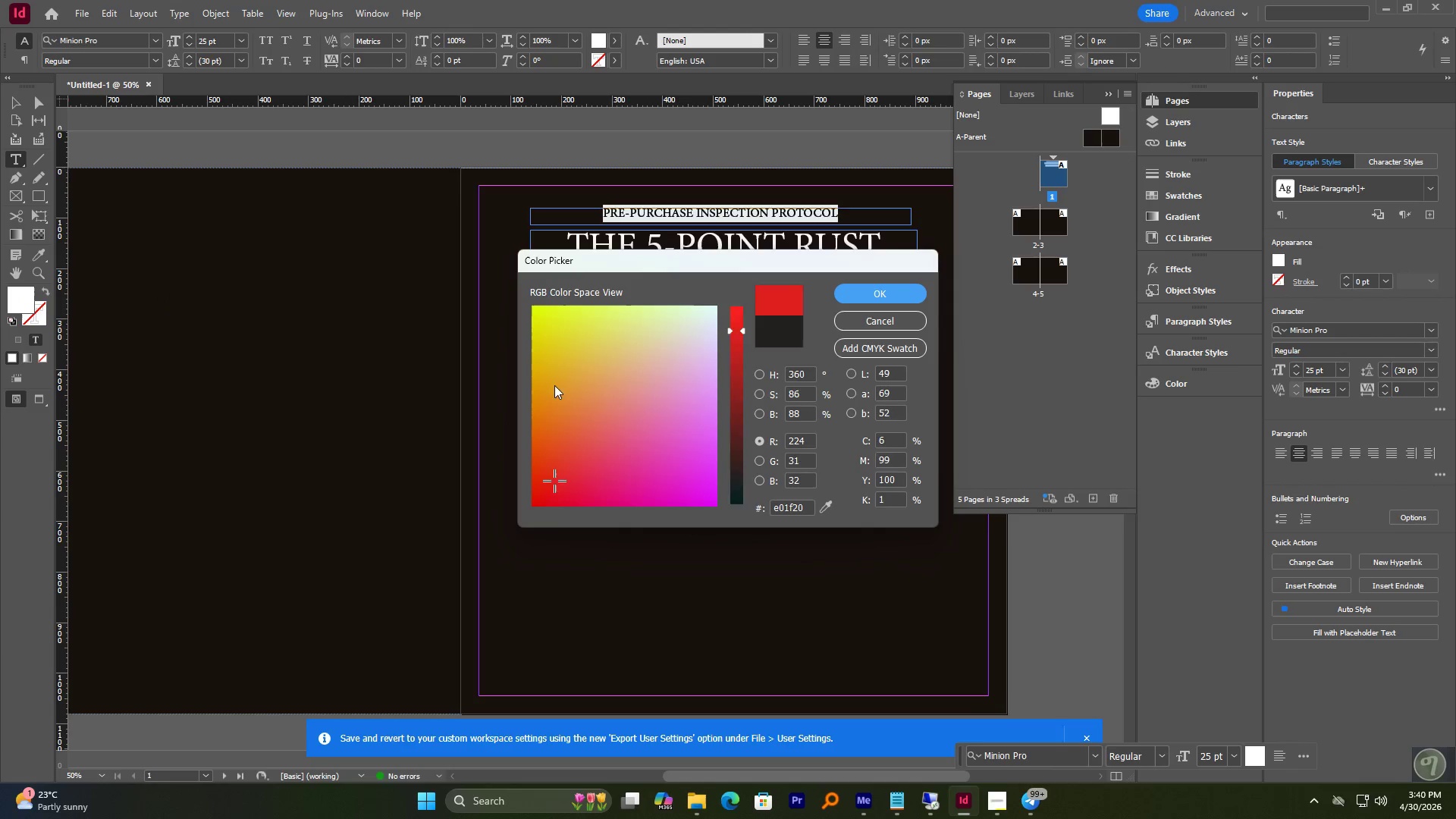 
left_click_drag(start_coordinate=[554, 385], to_coordinate=[531, 397])
 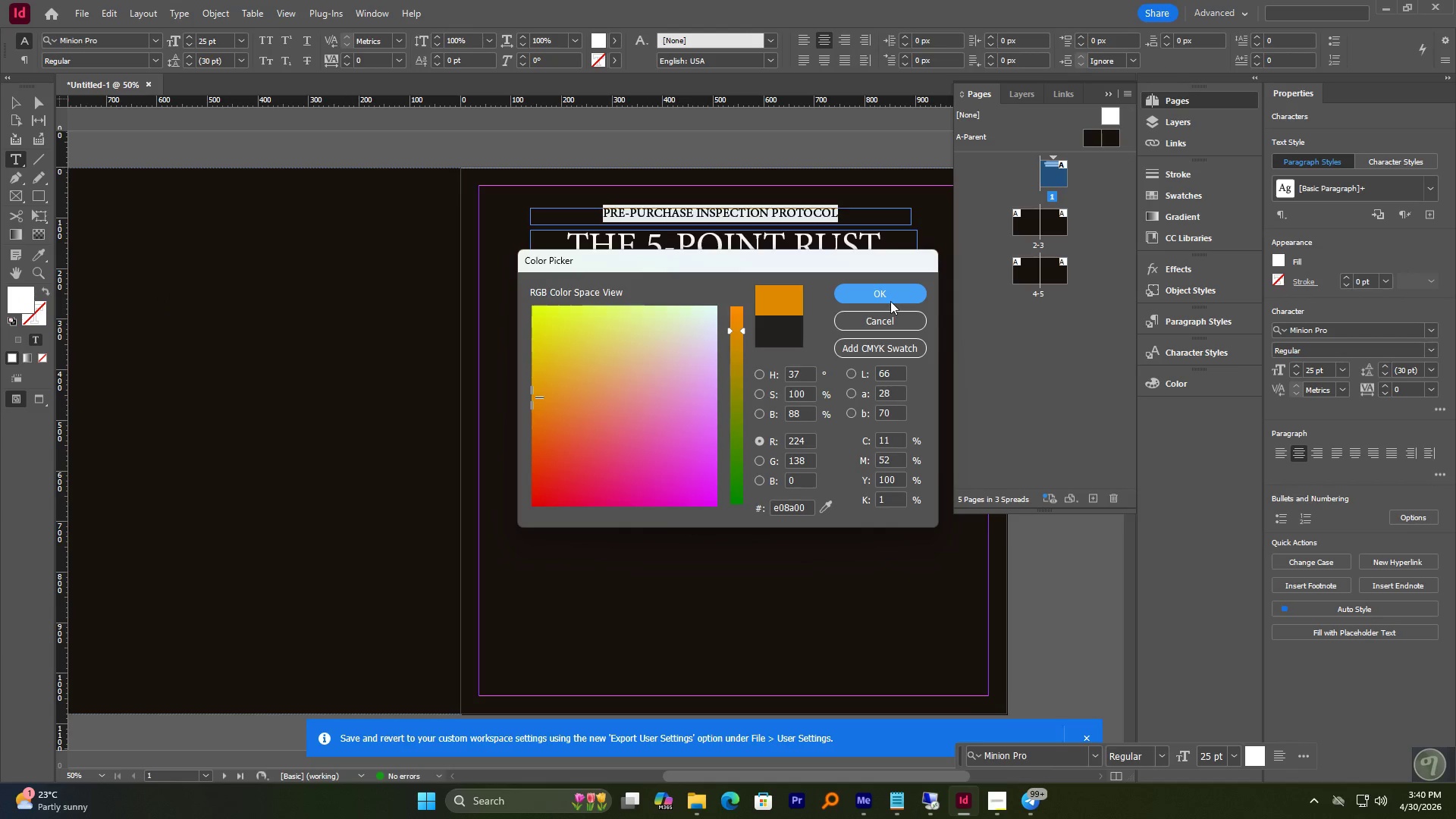 
left_click([889, 300])
 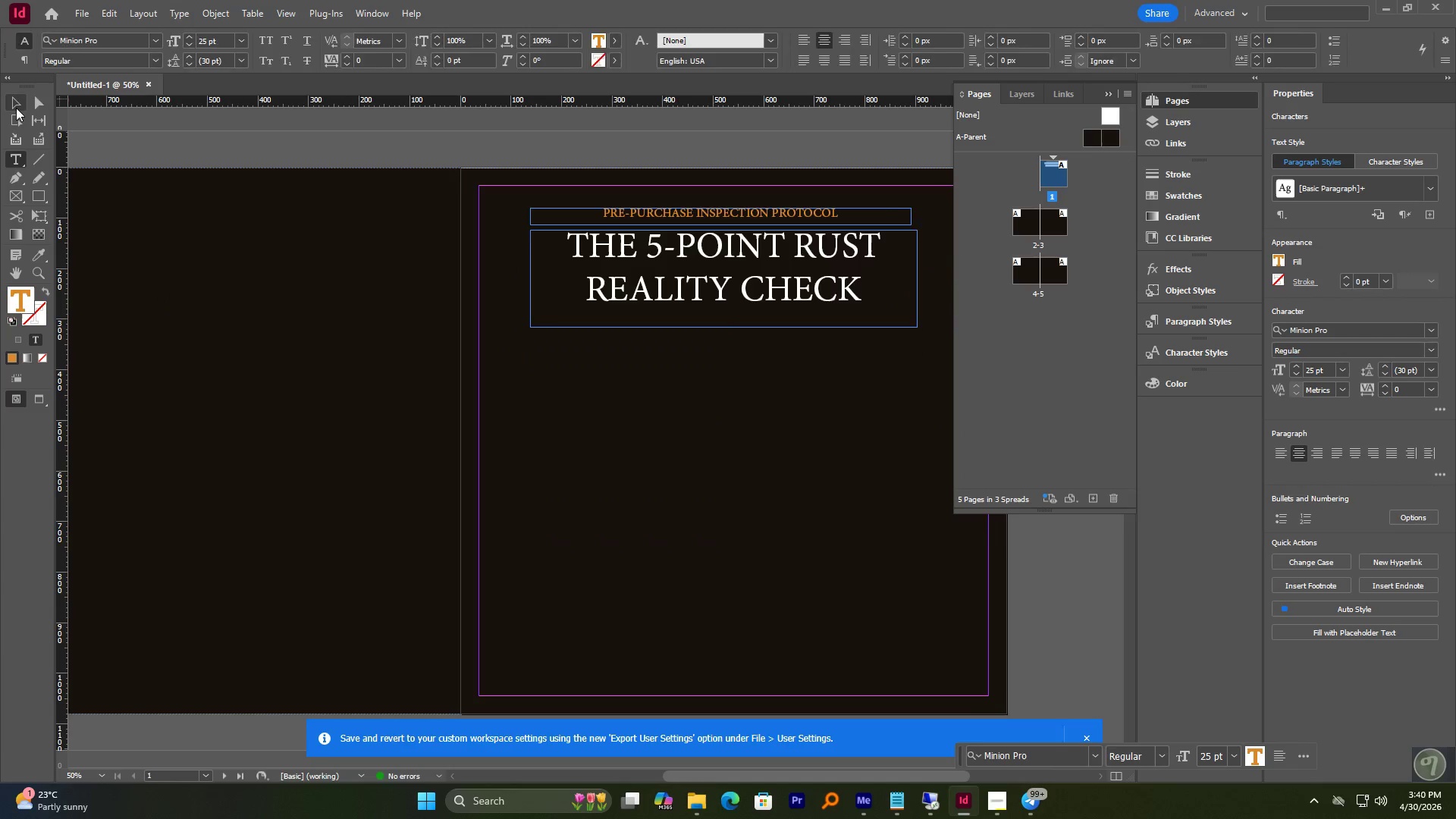 
double_click([739, 297])
 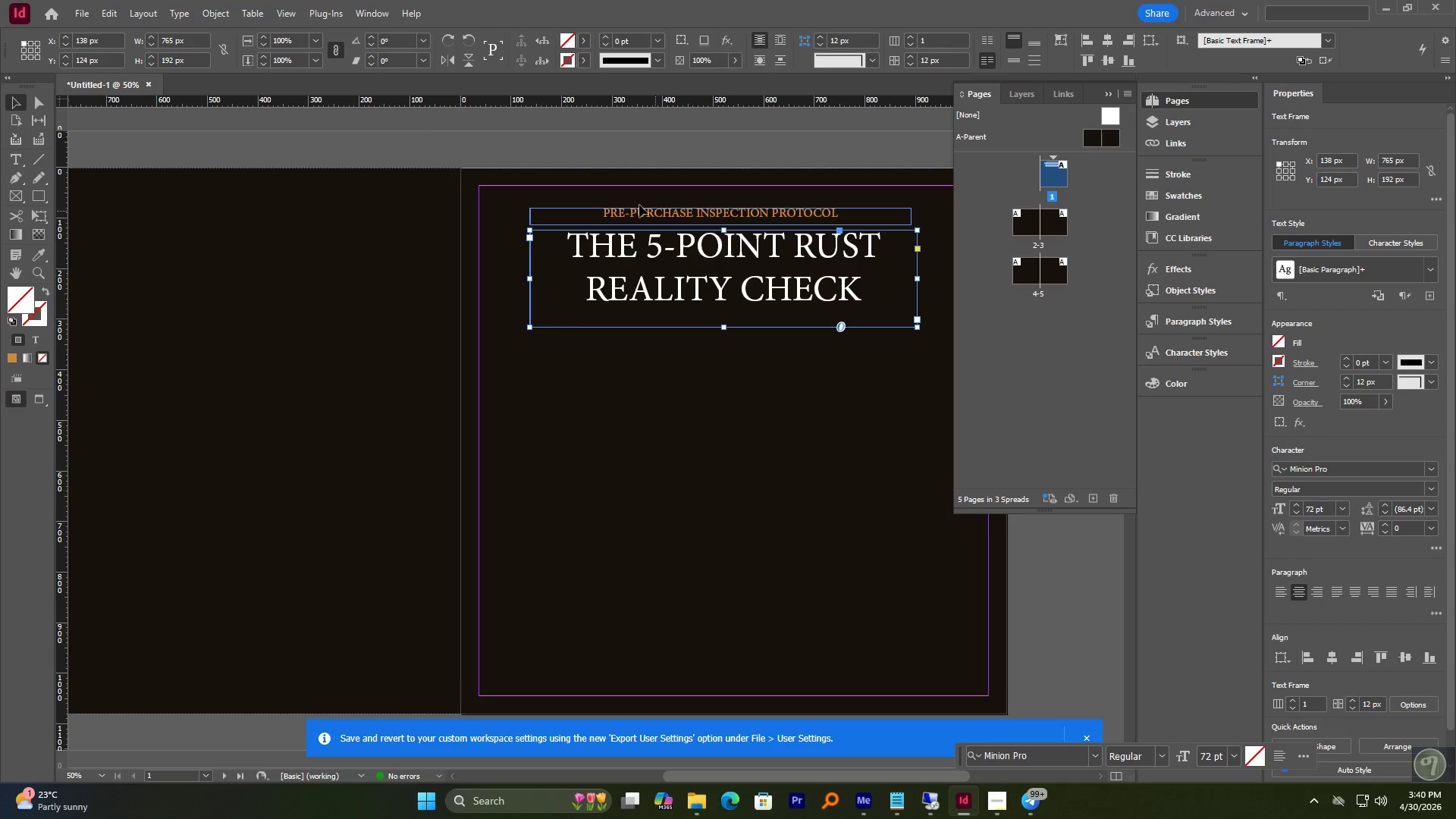 
wait(10.06)
 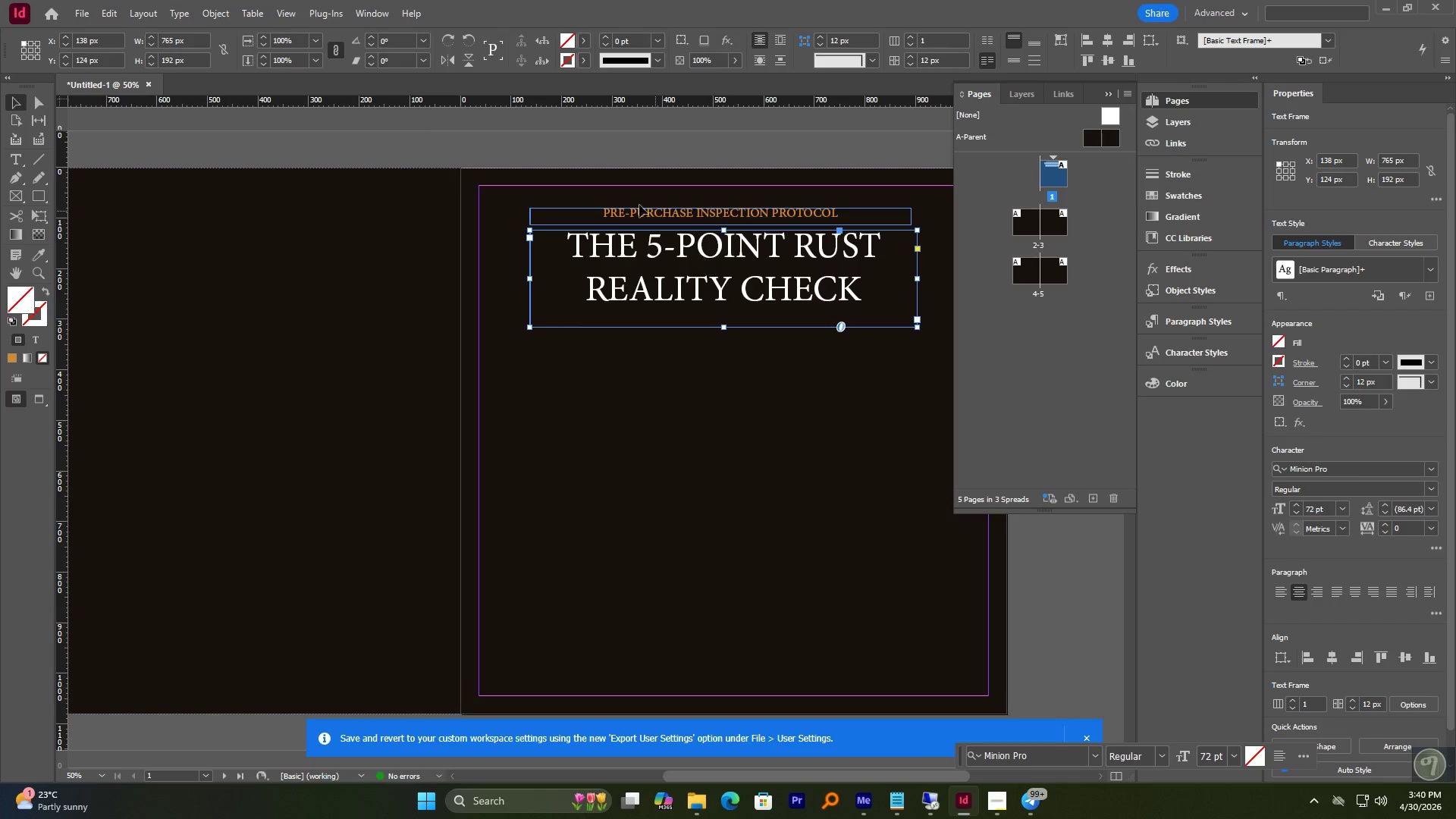 
type(INRER)
key(Backspace)
key(Backspace)
key(Backspace)
type(ER)
 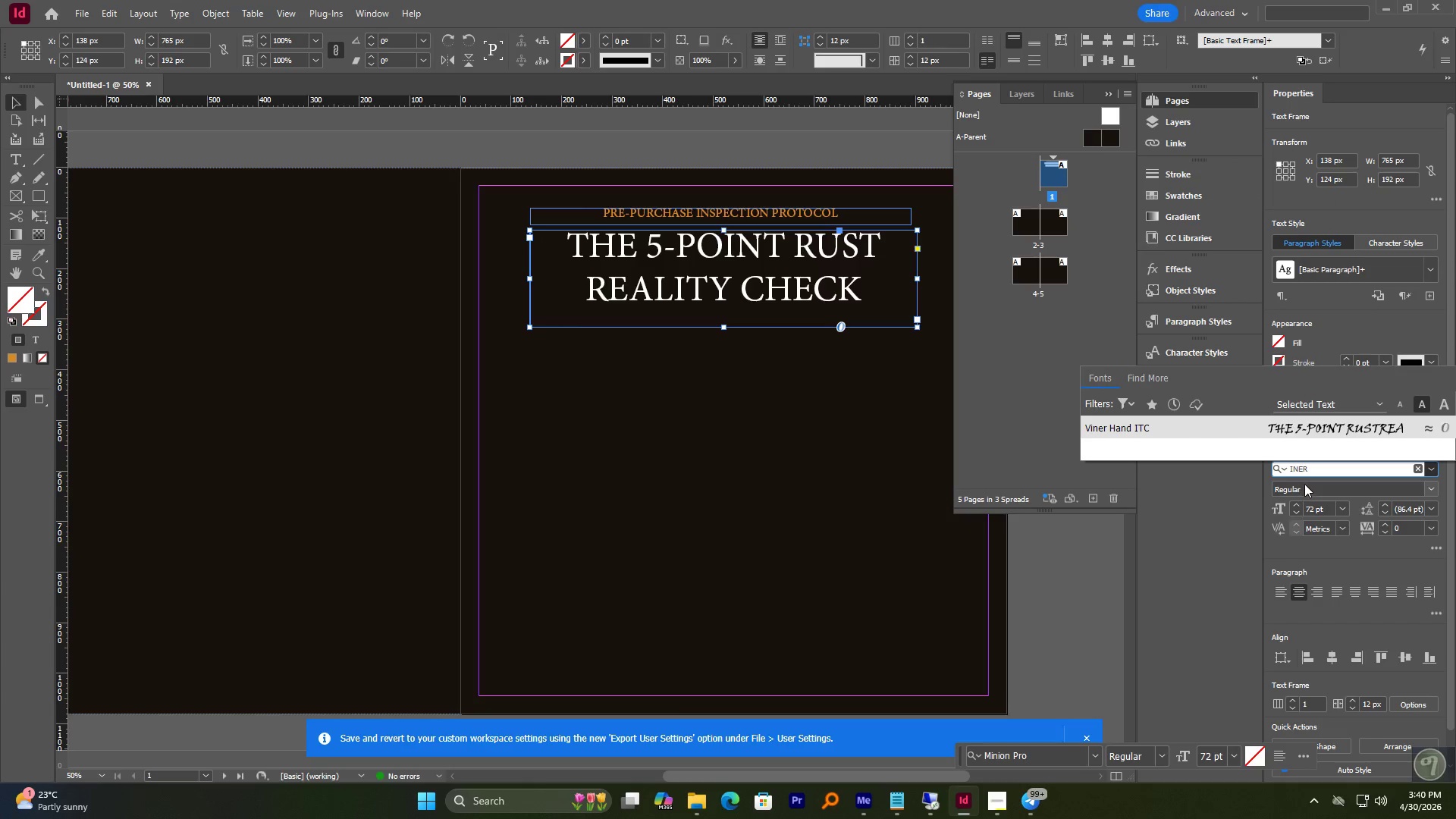 
left_click([1299, 473])
 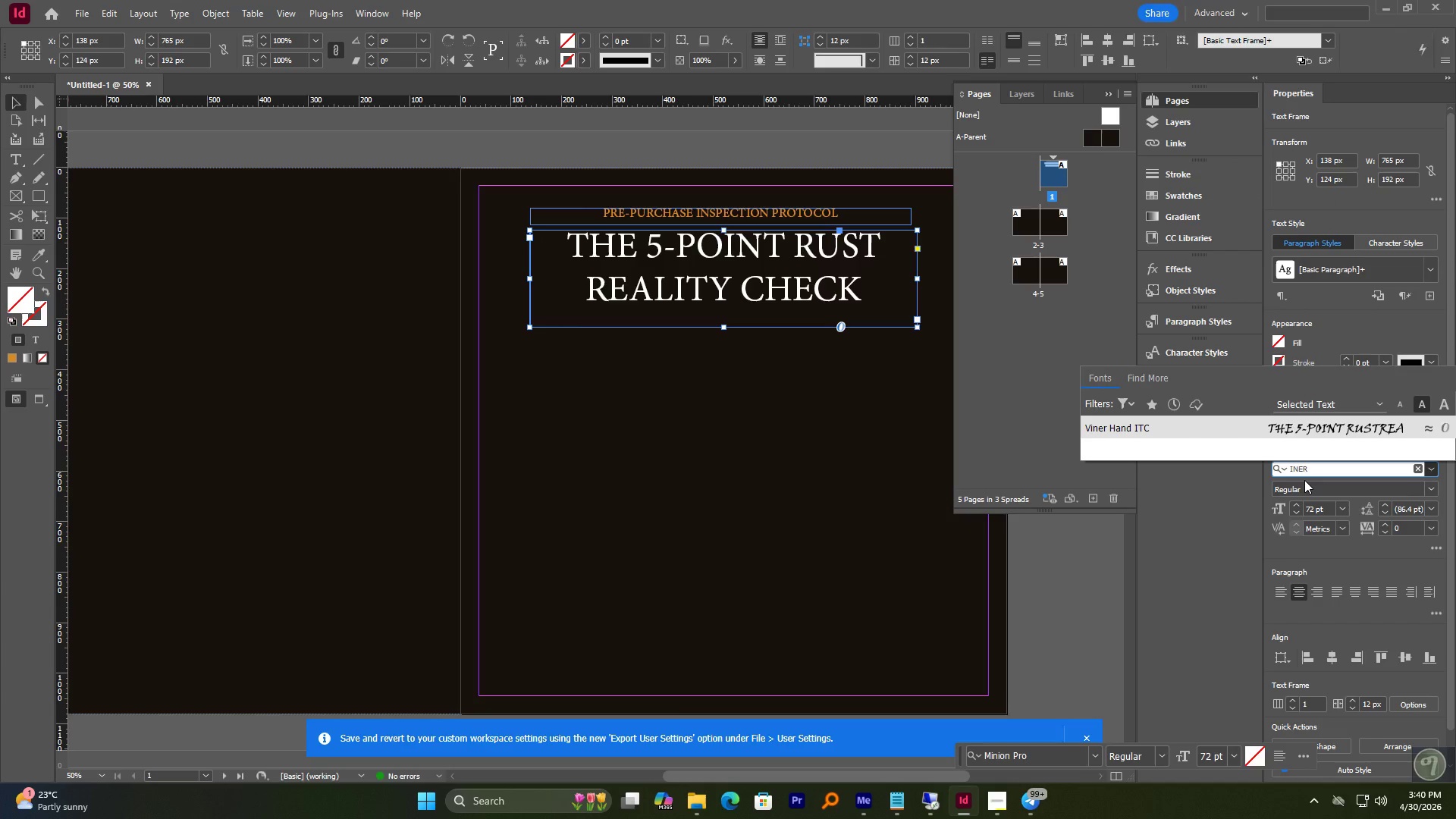 
key(T)
 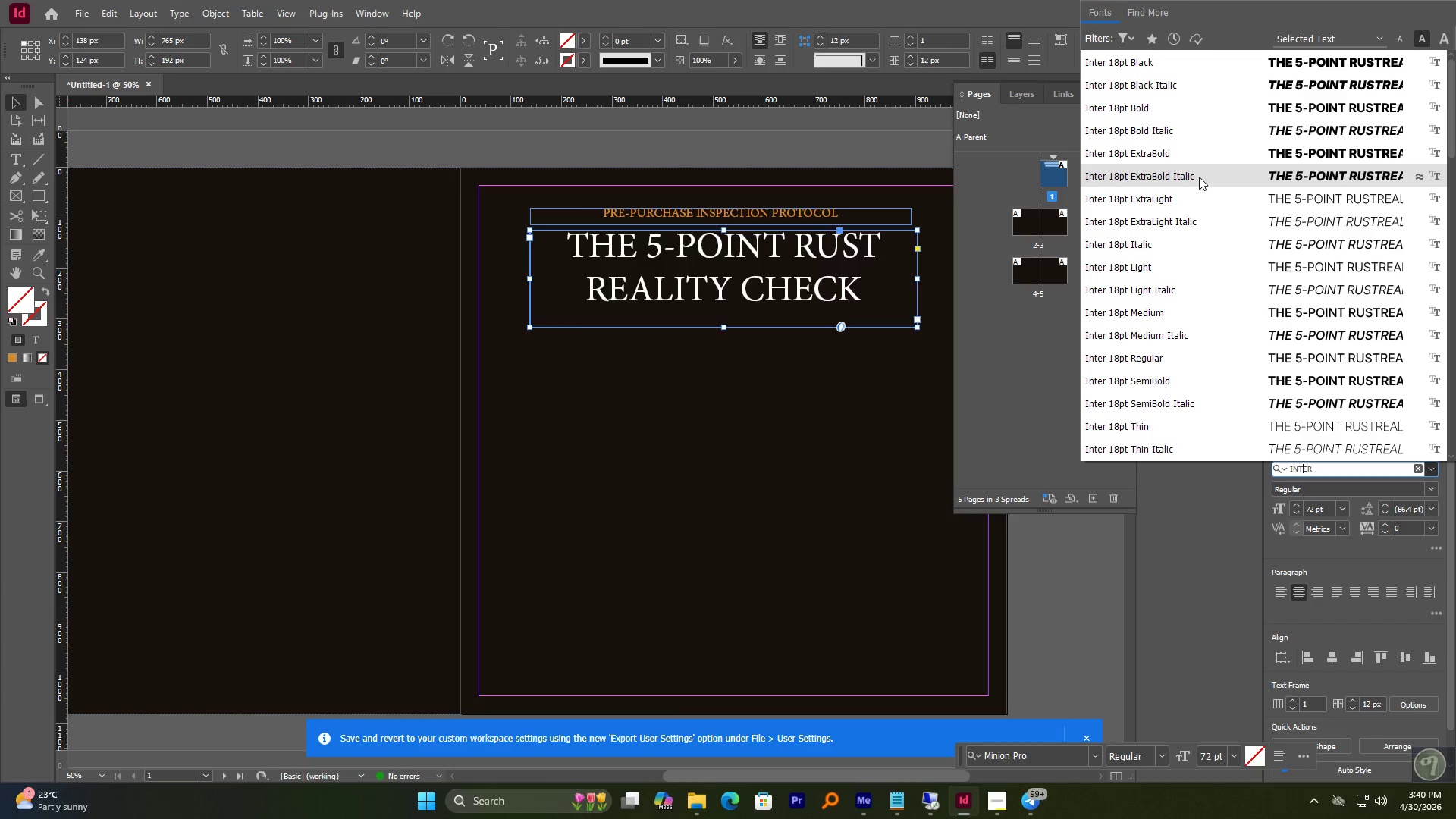 
scroll: coordinate [1236, 336], scroll_direction: up, amount: 3.0
 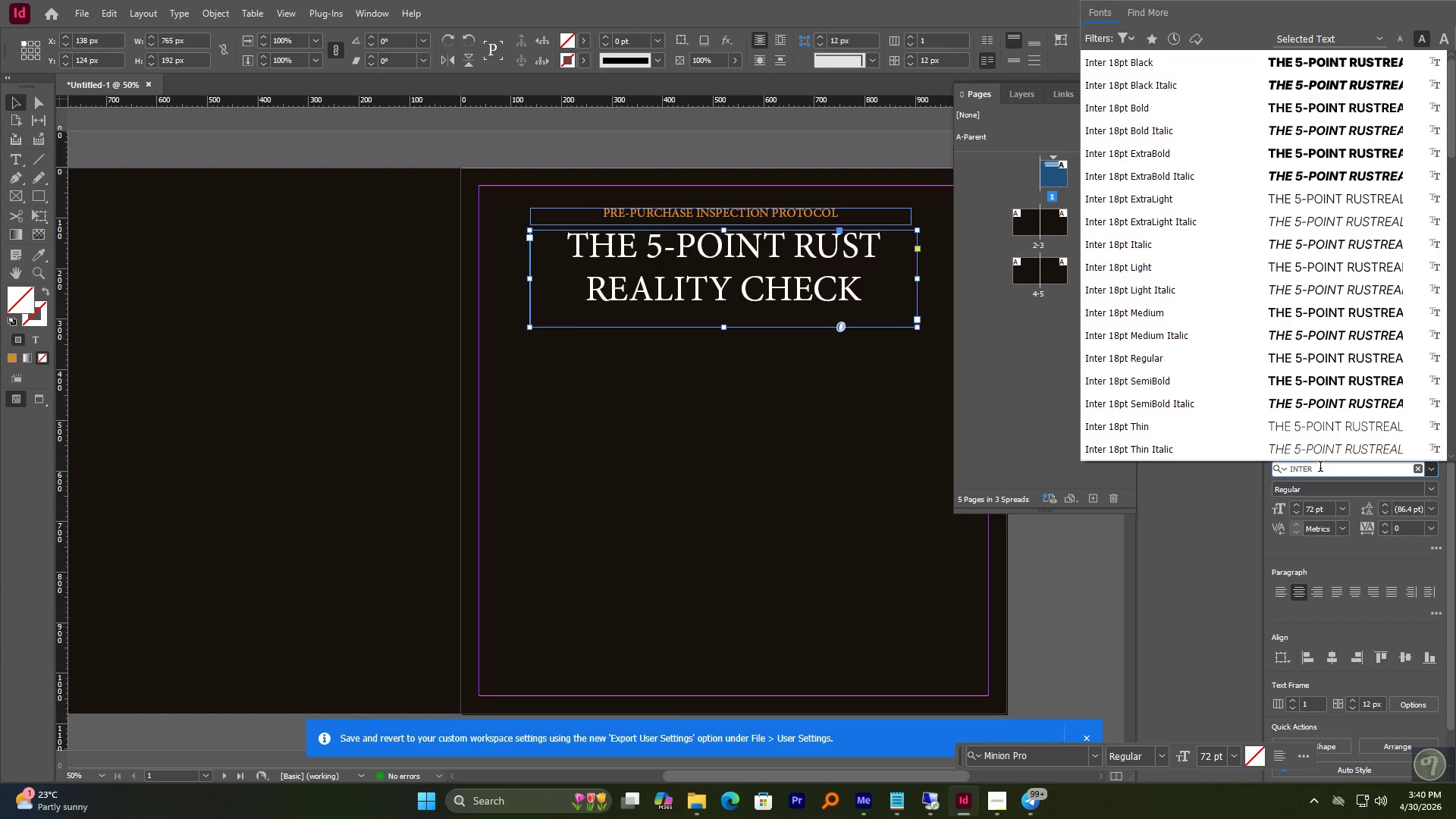 
left_click([1320, 468])
 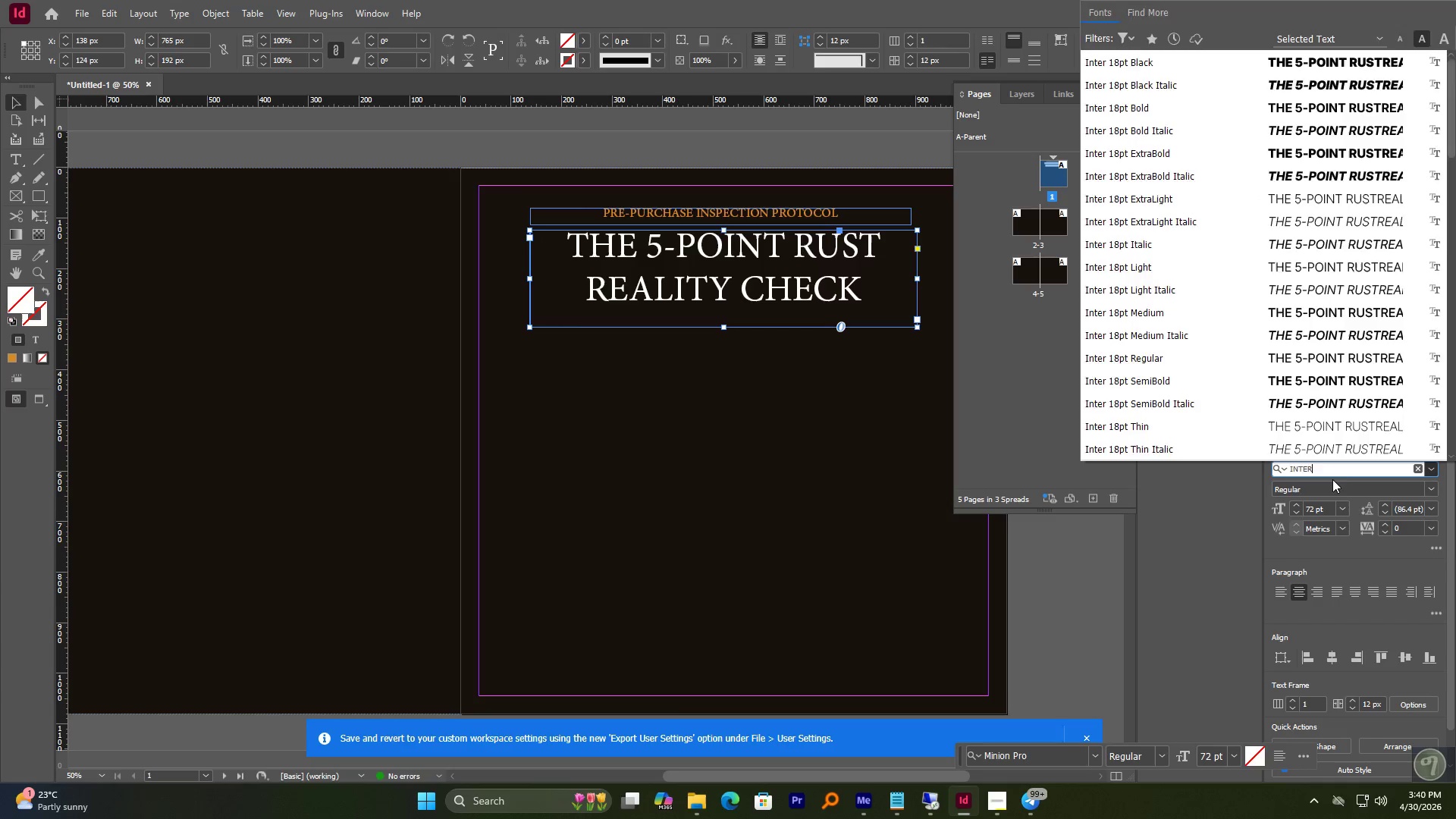 
scroll: coordinate [1332, 479], scroll_direction: up, amount: 3.0
 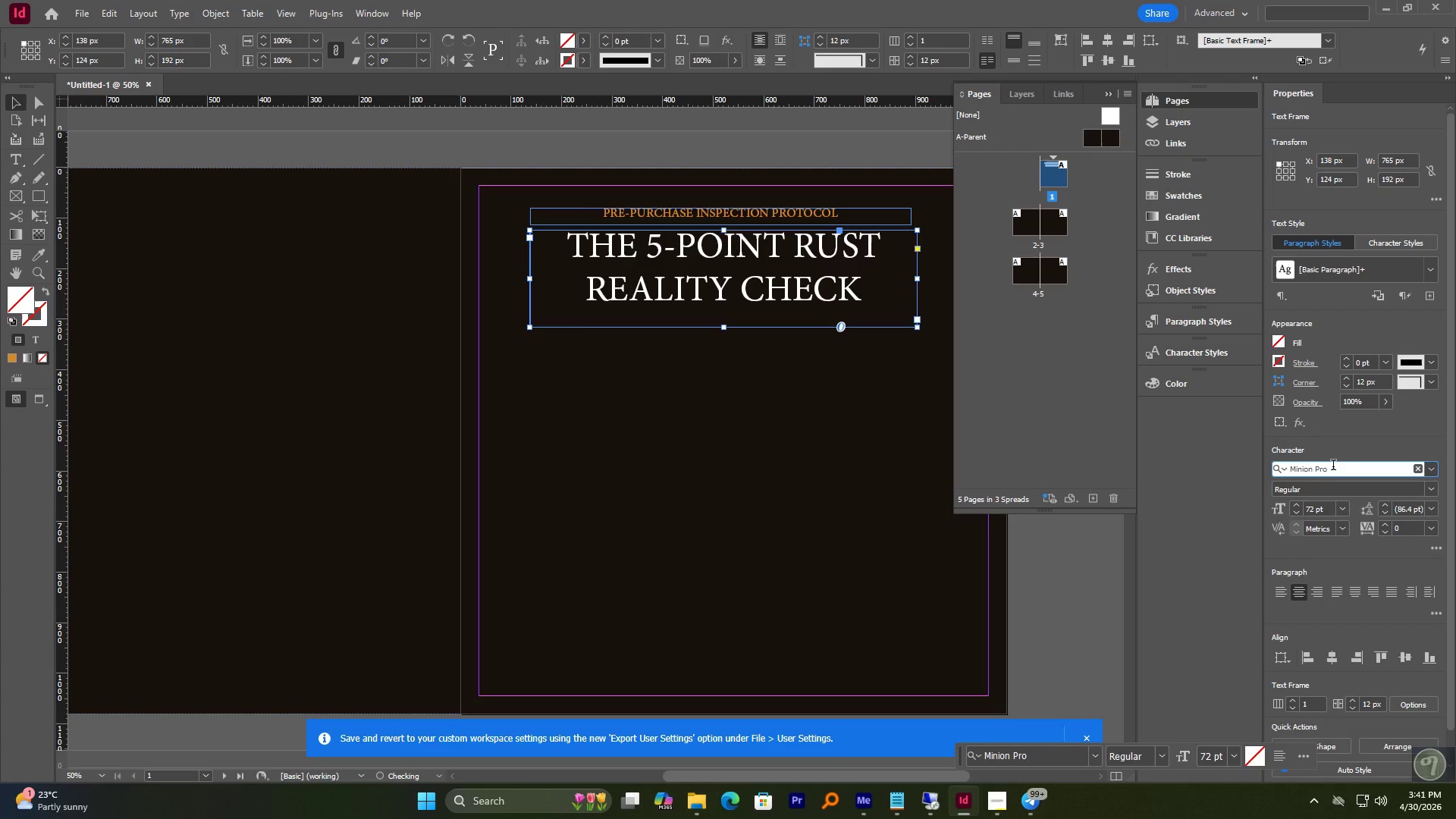 
key(Control+A)
 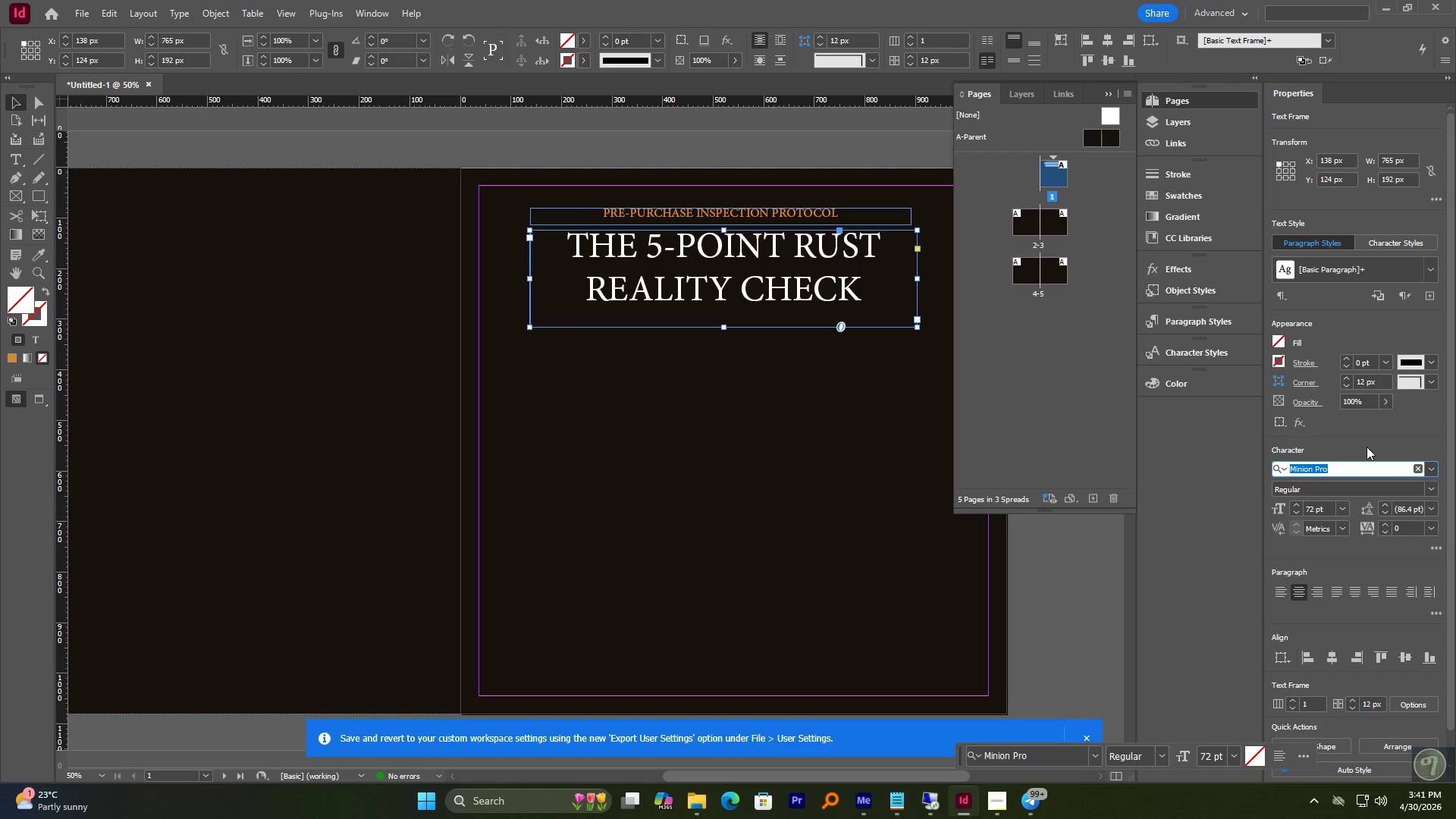 
type(inter)
 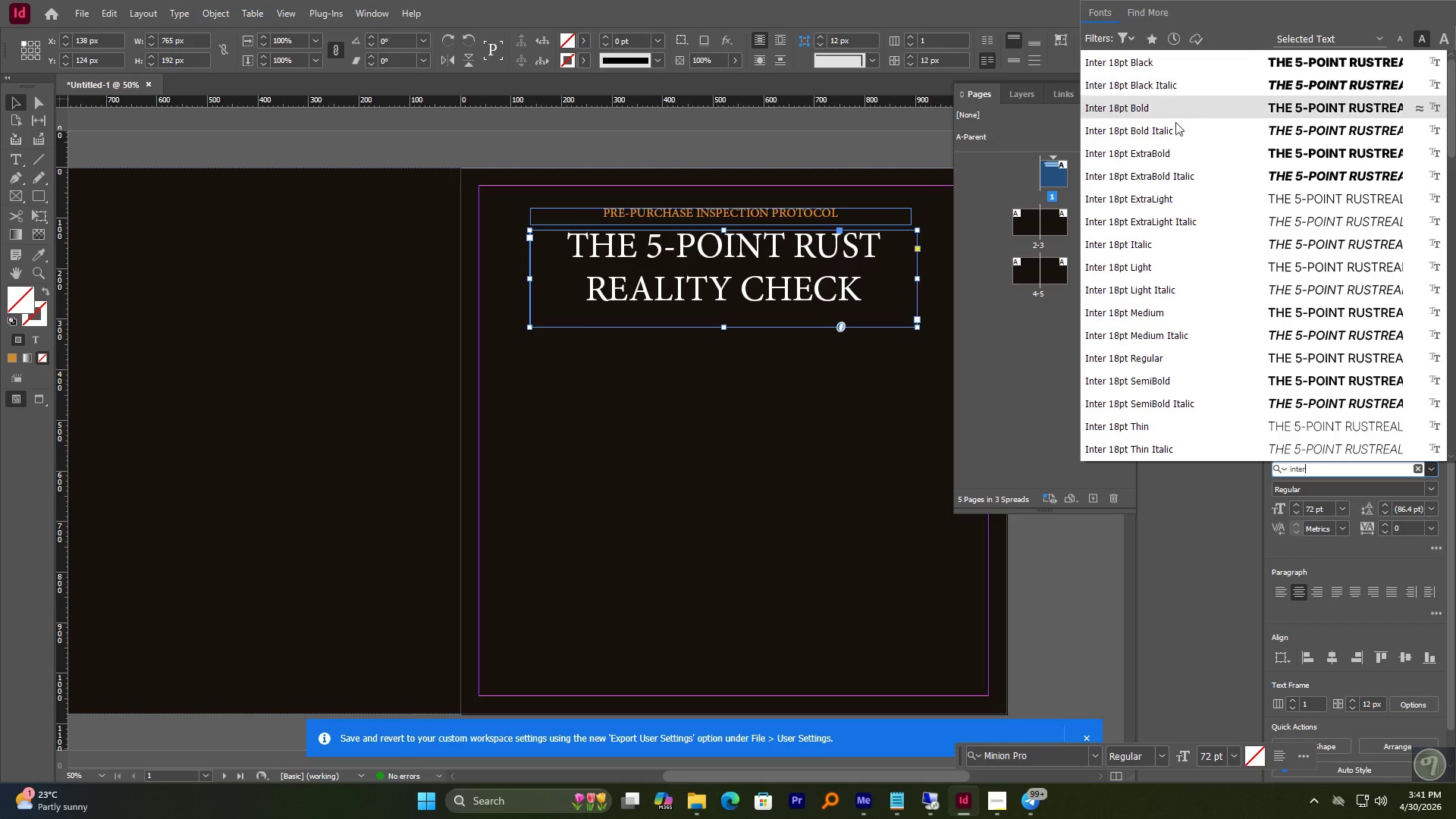 
scroll: coordinate [1178, 155], scroll_direction: up, amount: 4.0
 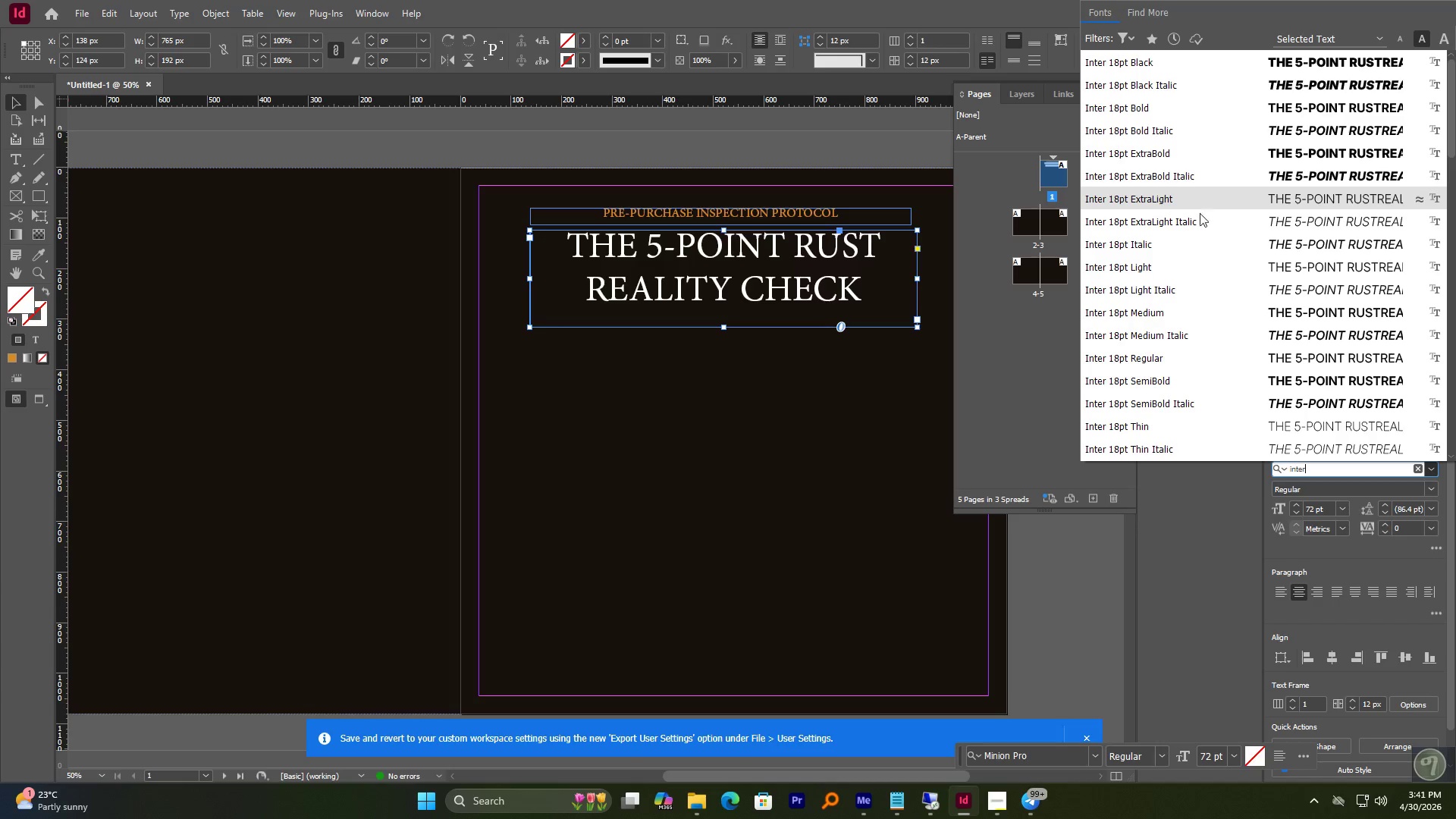 
wait(7.4)
 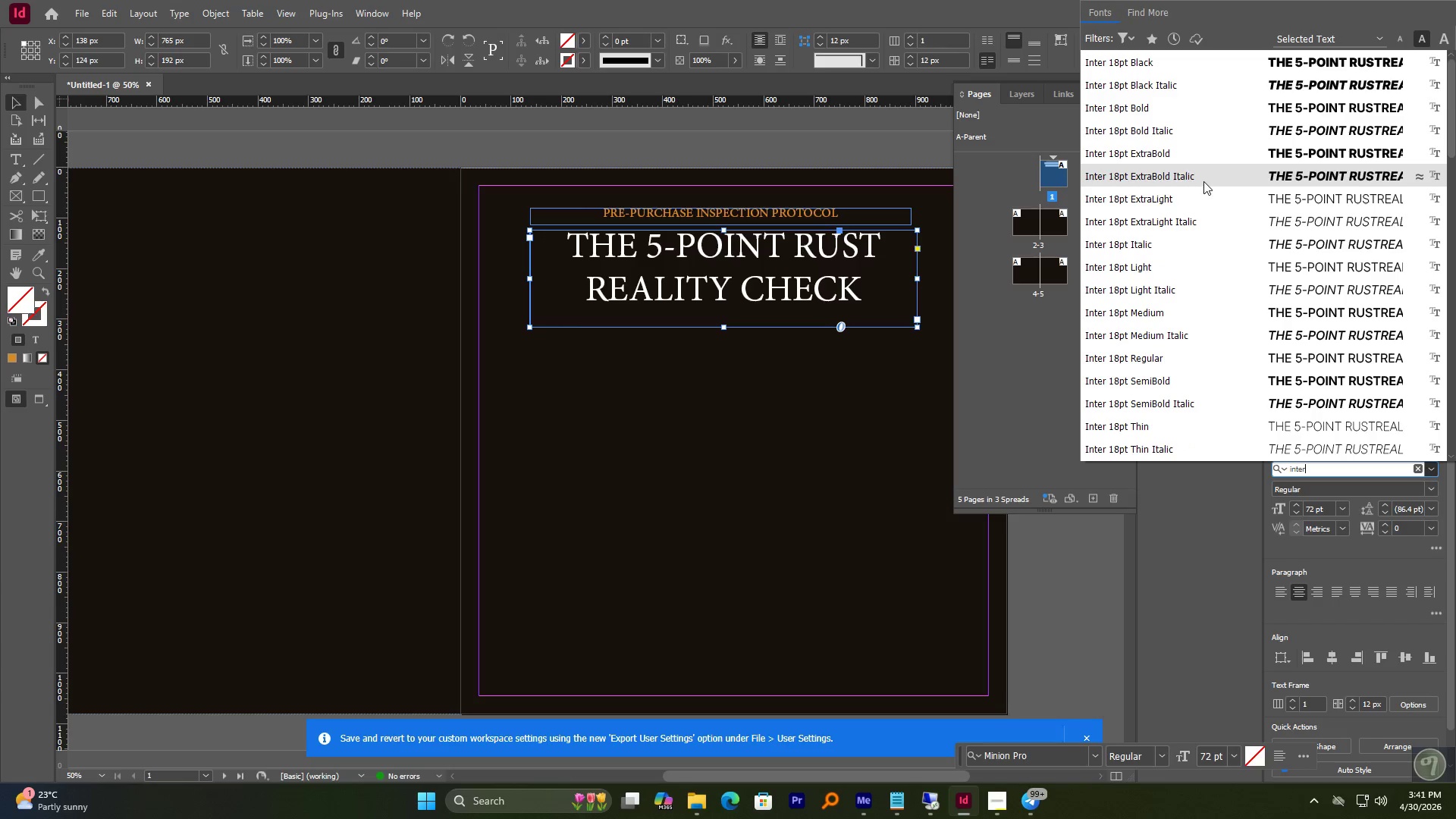 
scroll: coordinate [1222, 391], scroll_direction: down, amount: 16.0
 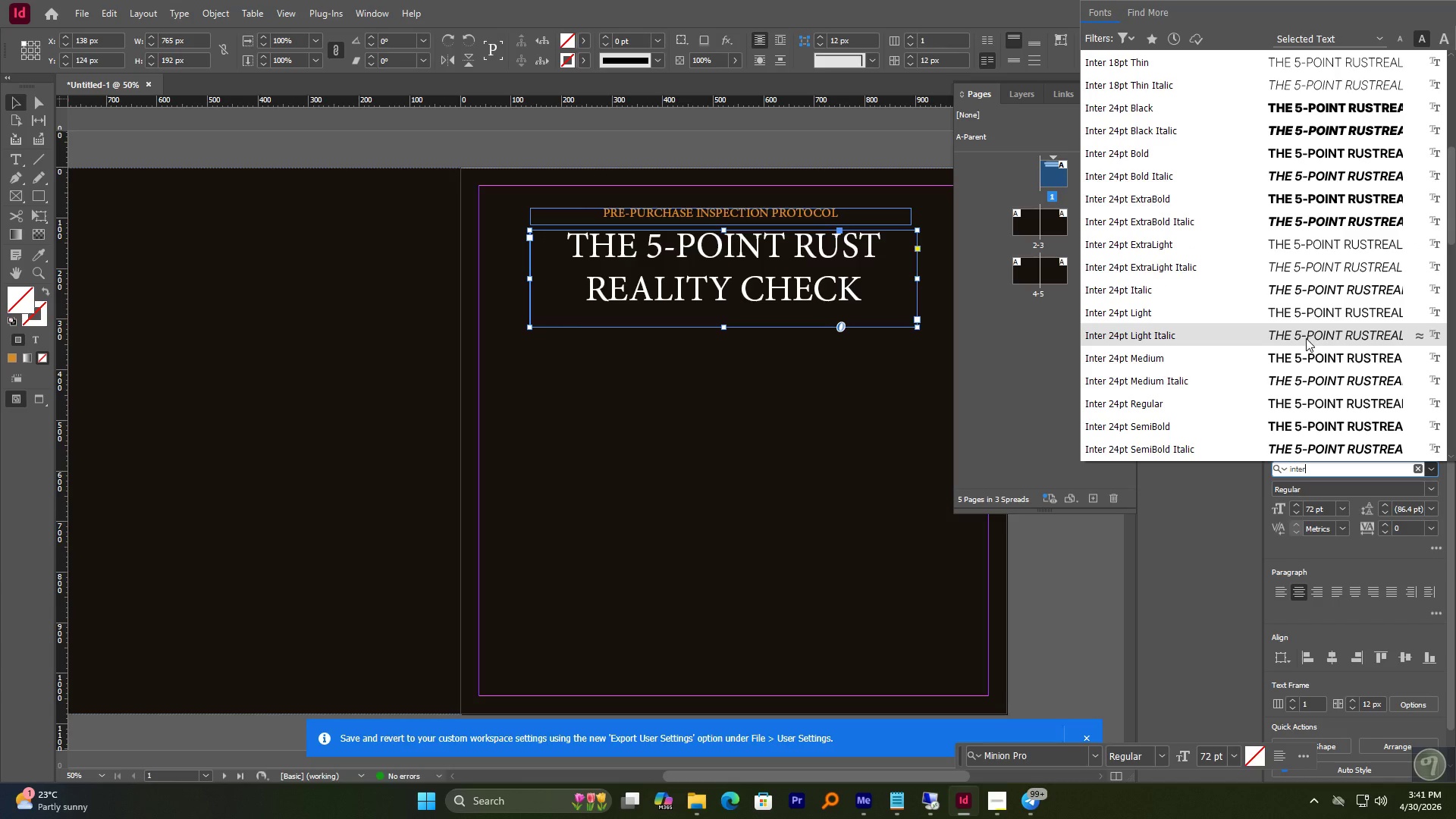 
left_click([1304, 354])
 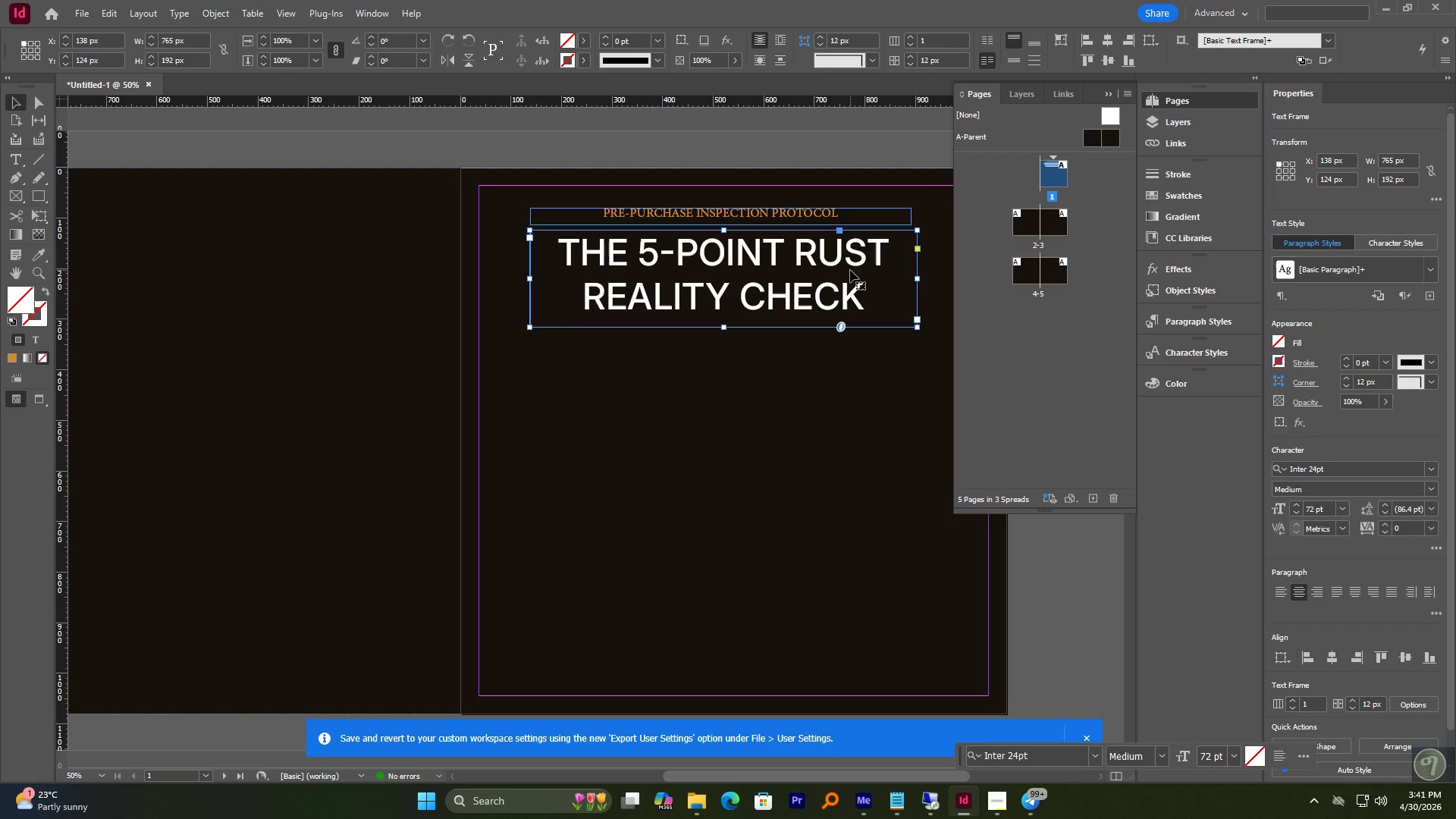 
left_click([803, 217])
 